 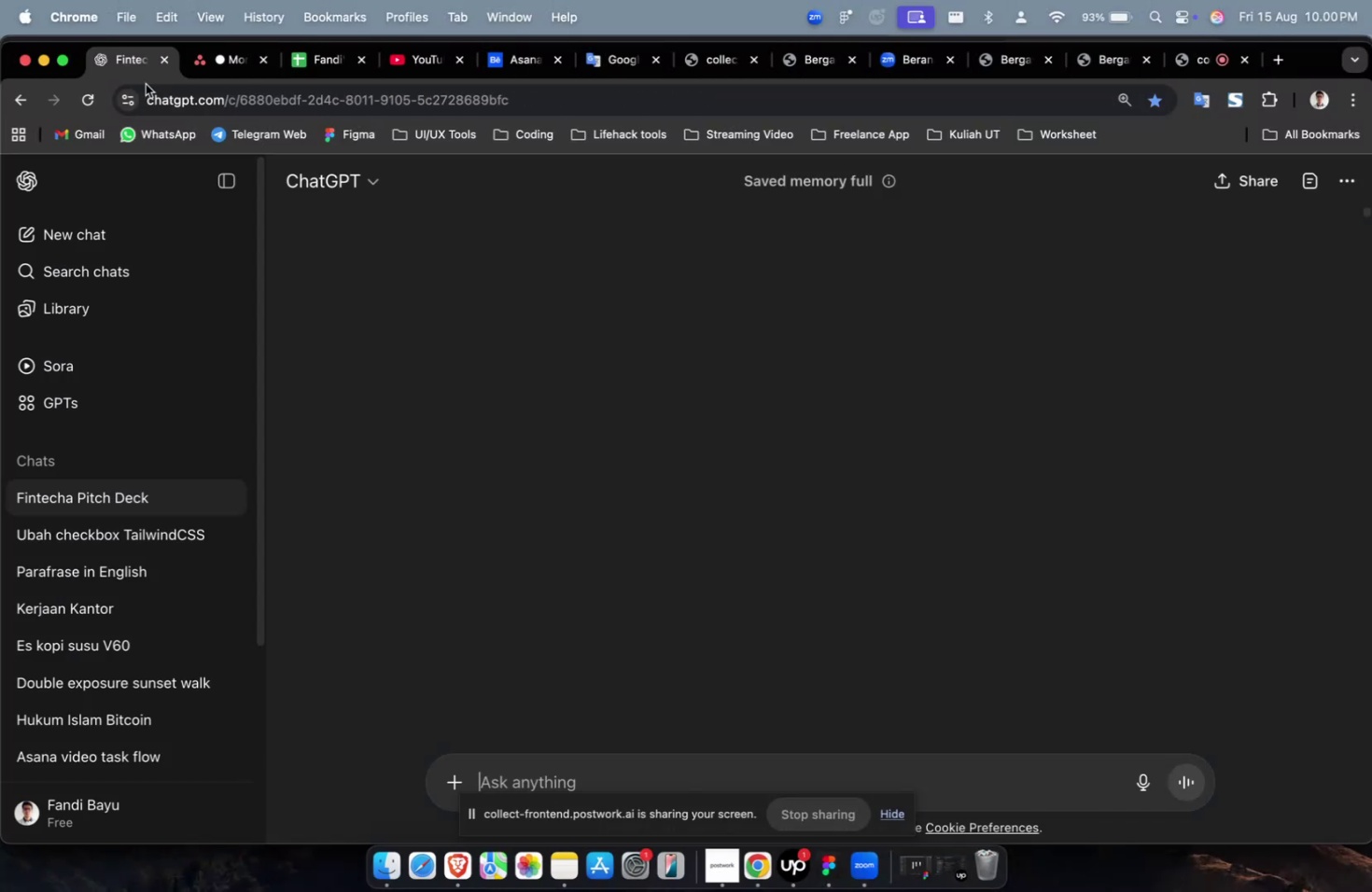 
type(create 3 main task for continue this)
 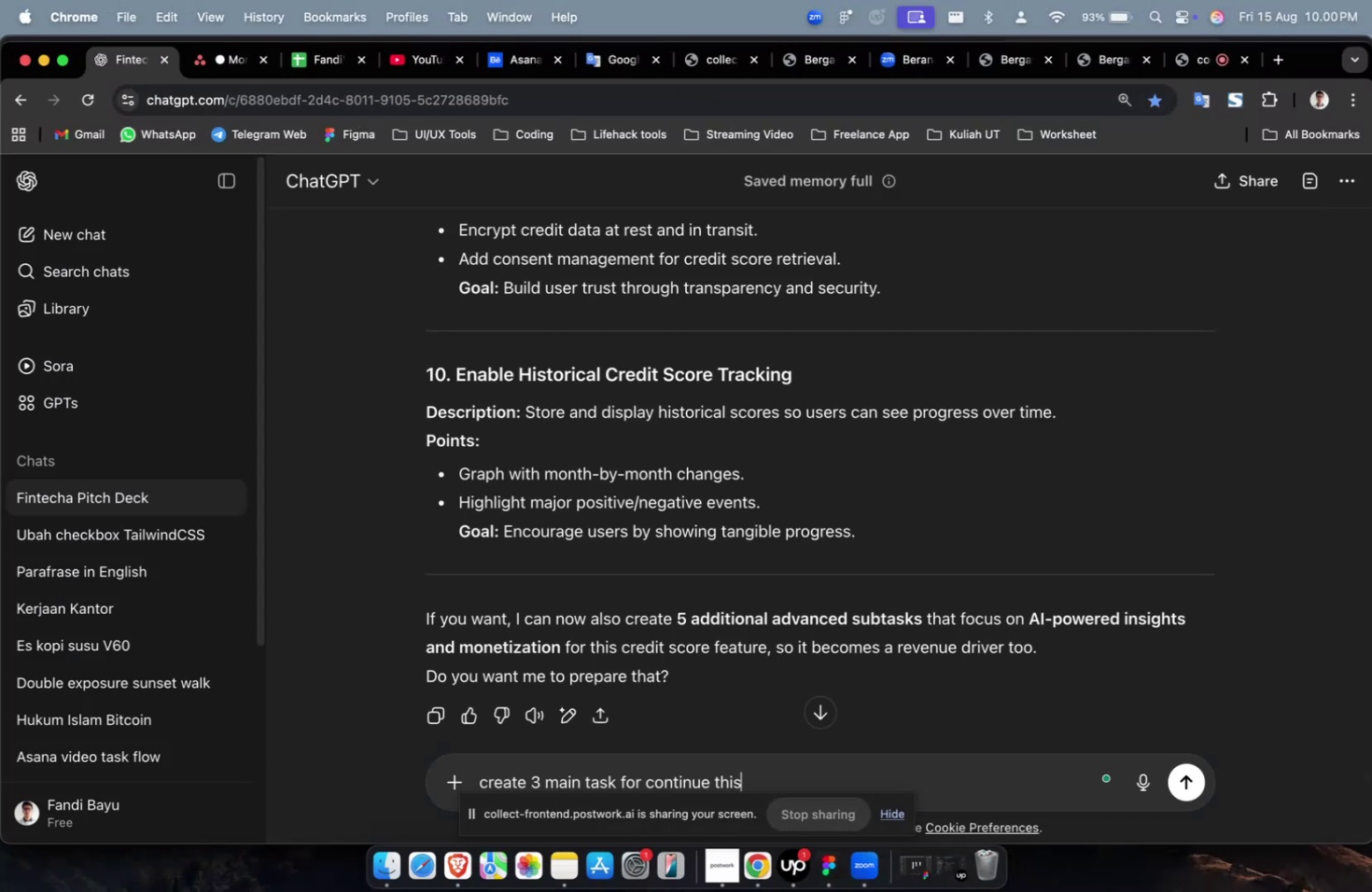 
key(Enter)
 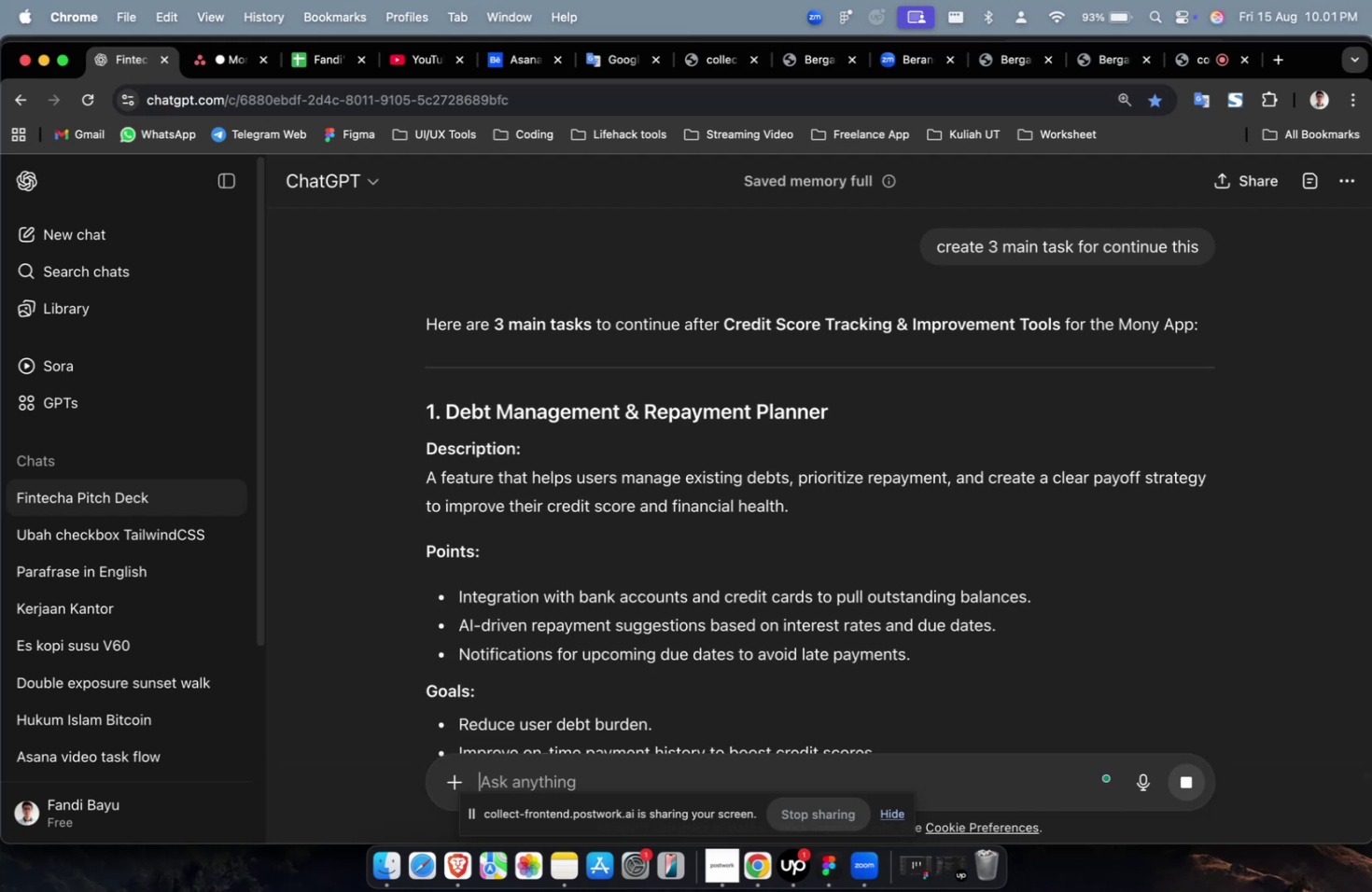 
wait(49.59)
 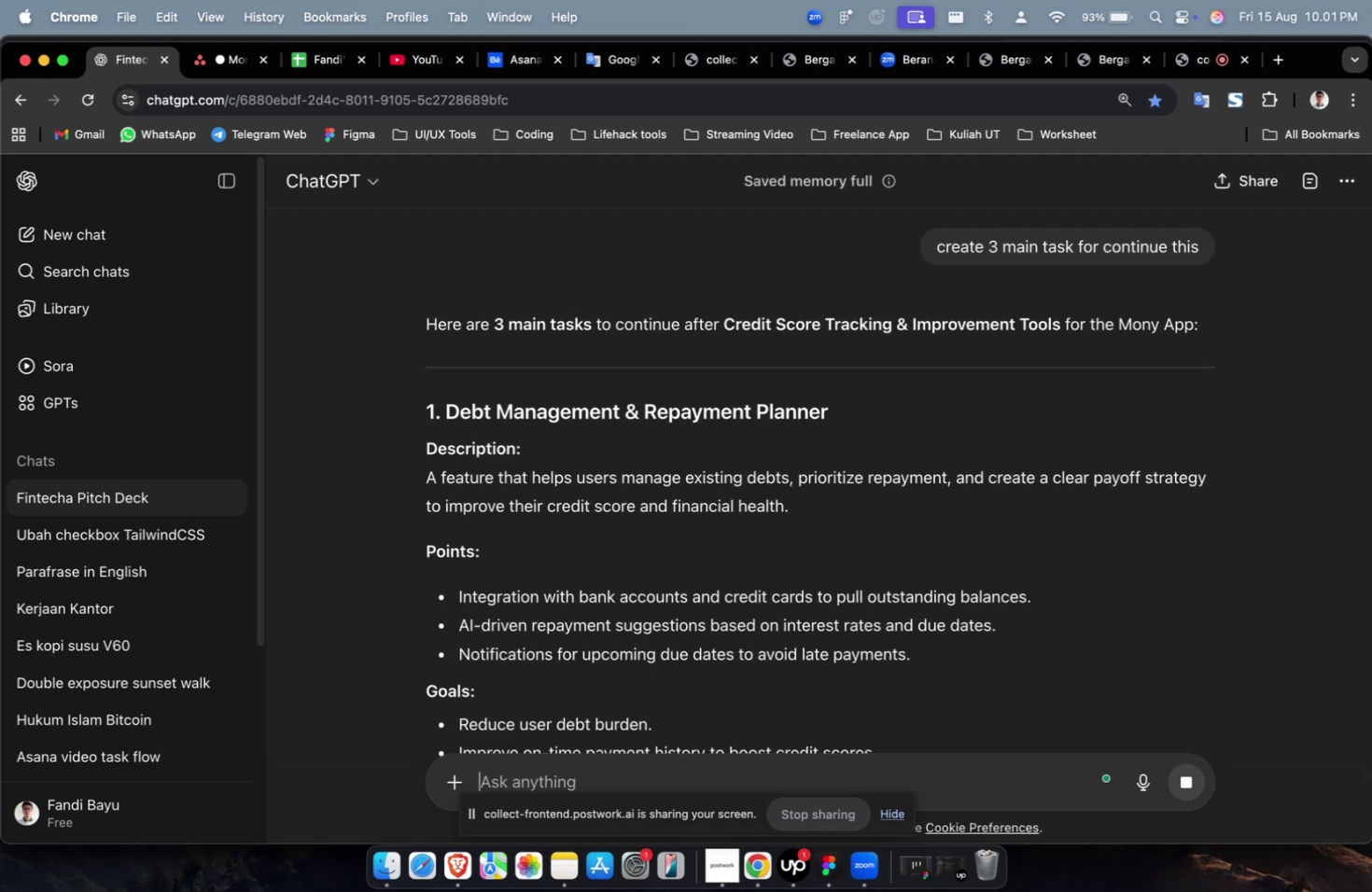 
scroll: coordinate [589, 644], scroll_direction: down, amount: 21.0
 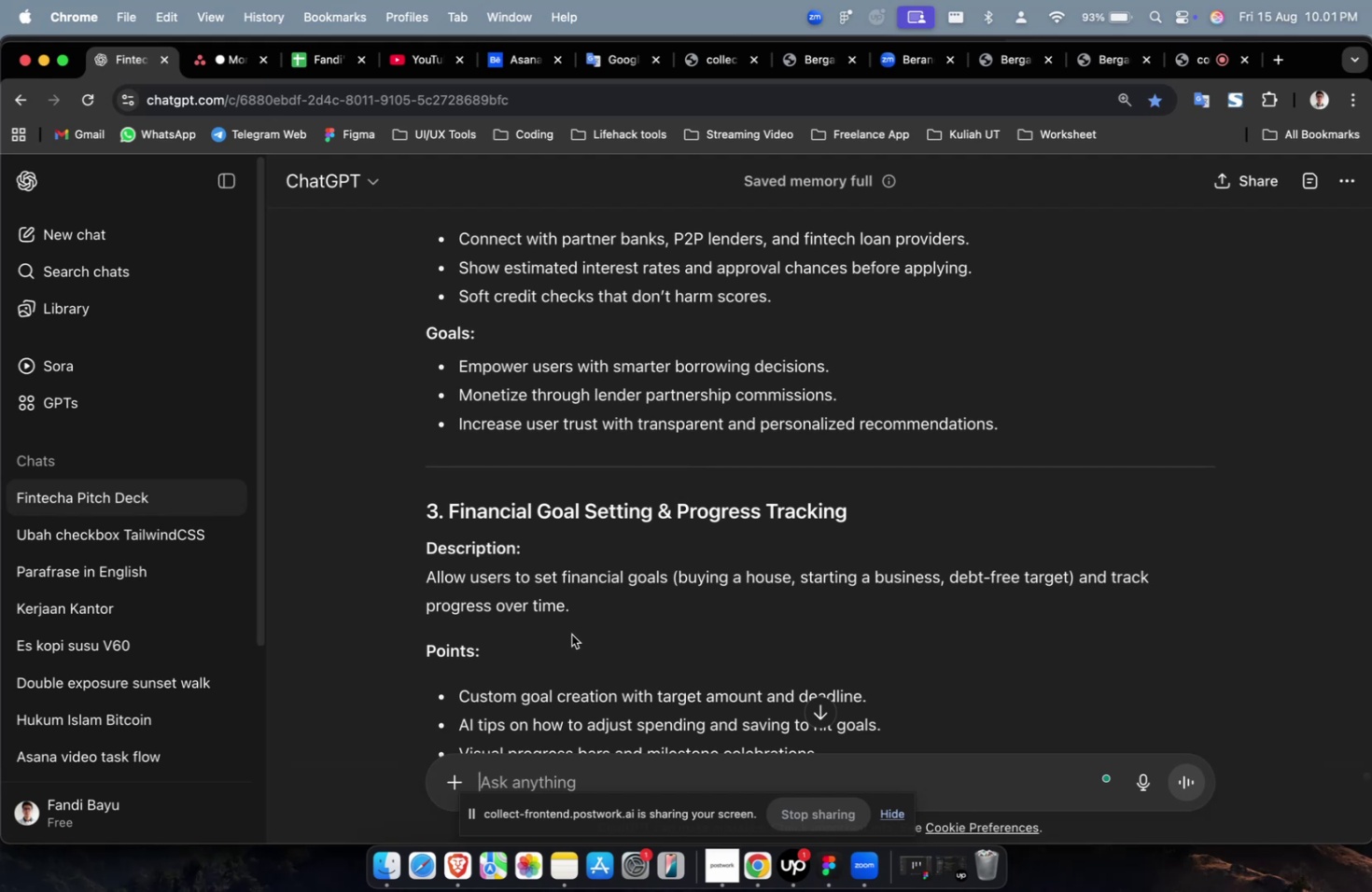 
scroll: coordinate [711, 595], scroll_direction: up, amount: 25.0
 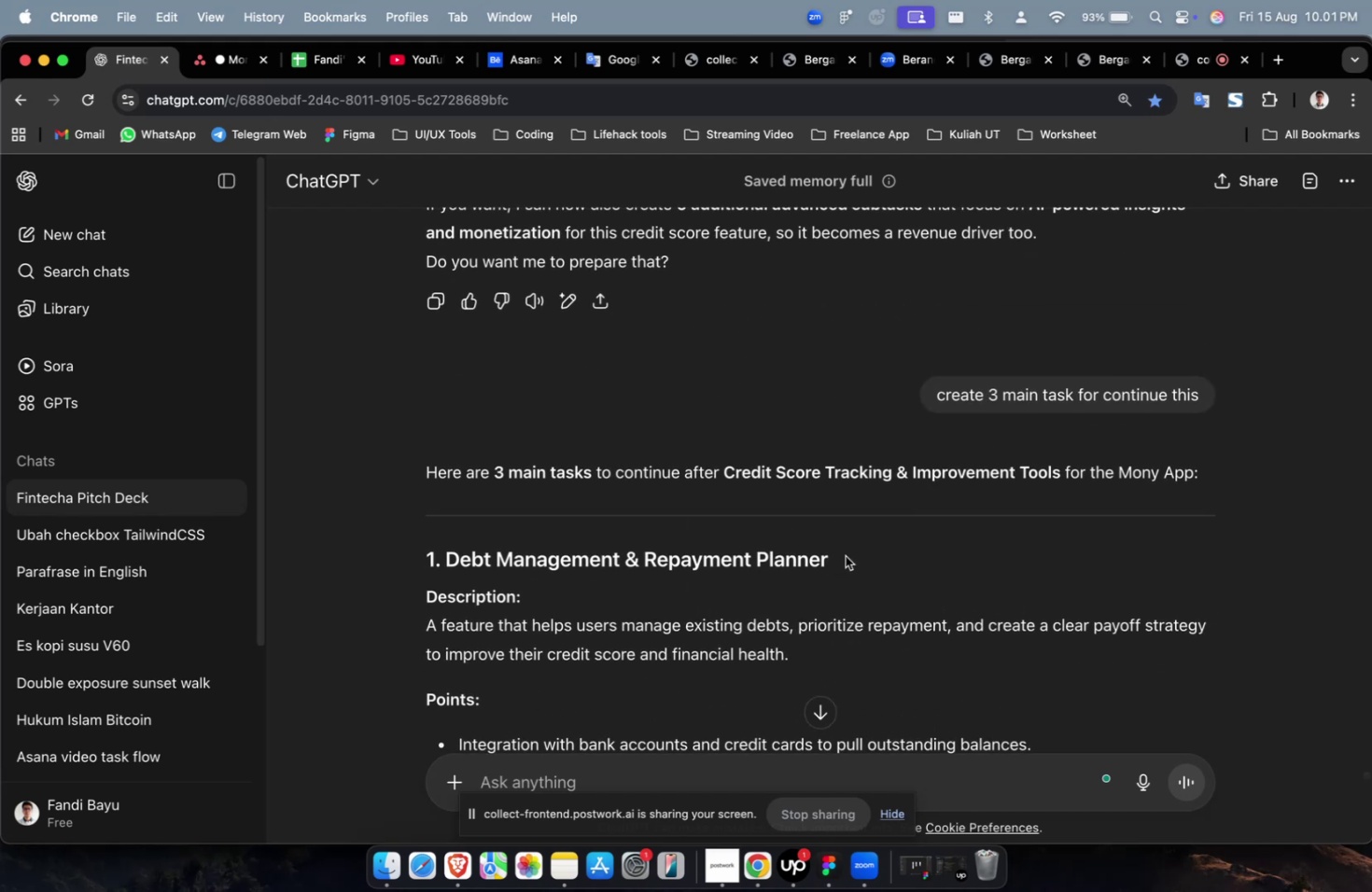 
left_click_drag(start_coordinate=[845, 545], to_coordinate=[445, 559])
 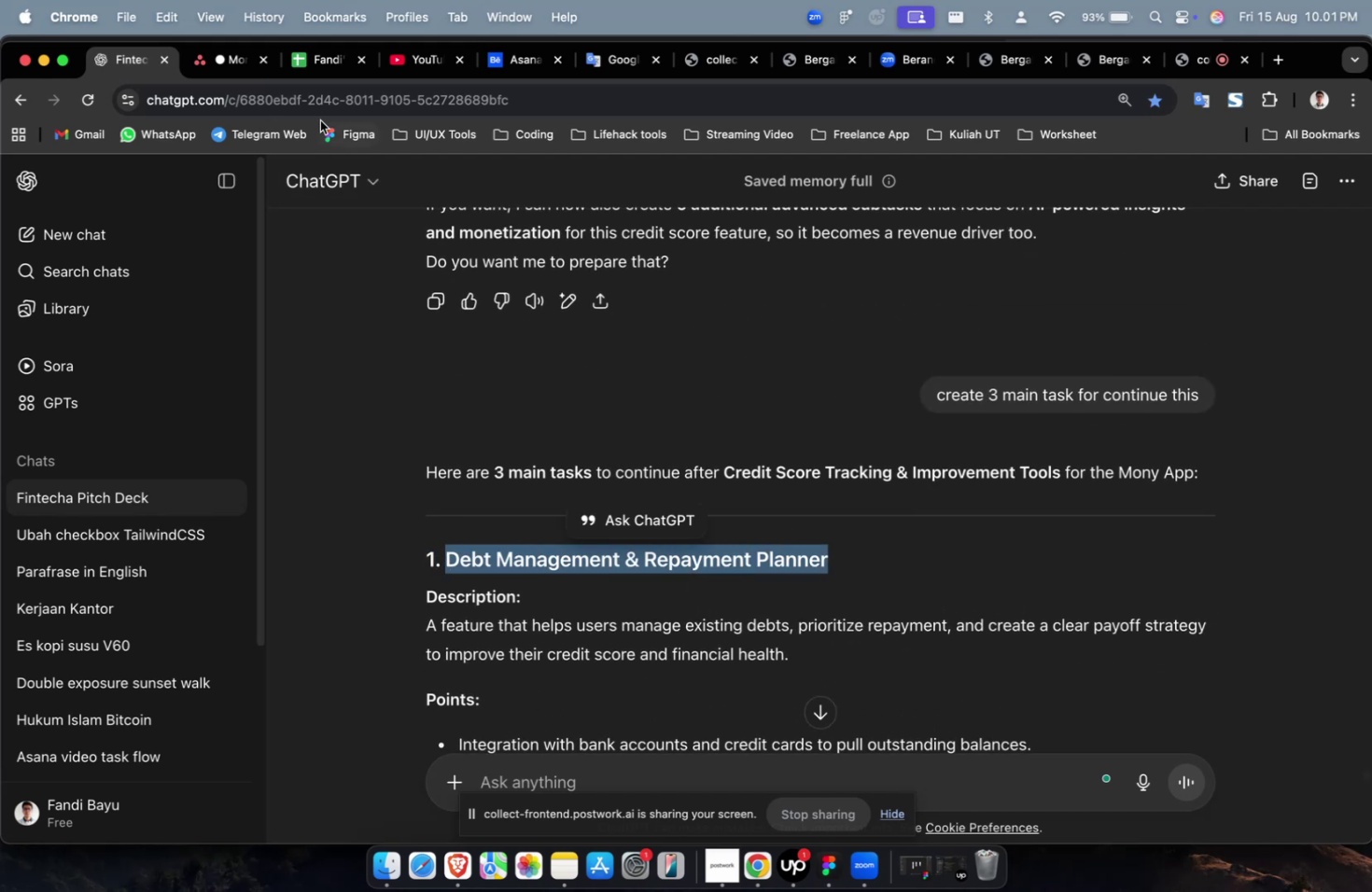 
key(Meta+C)
 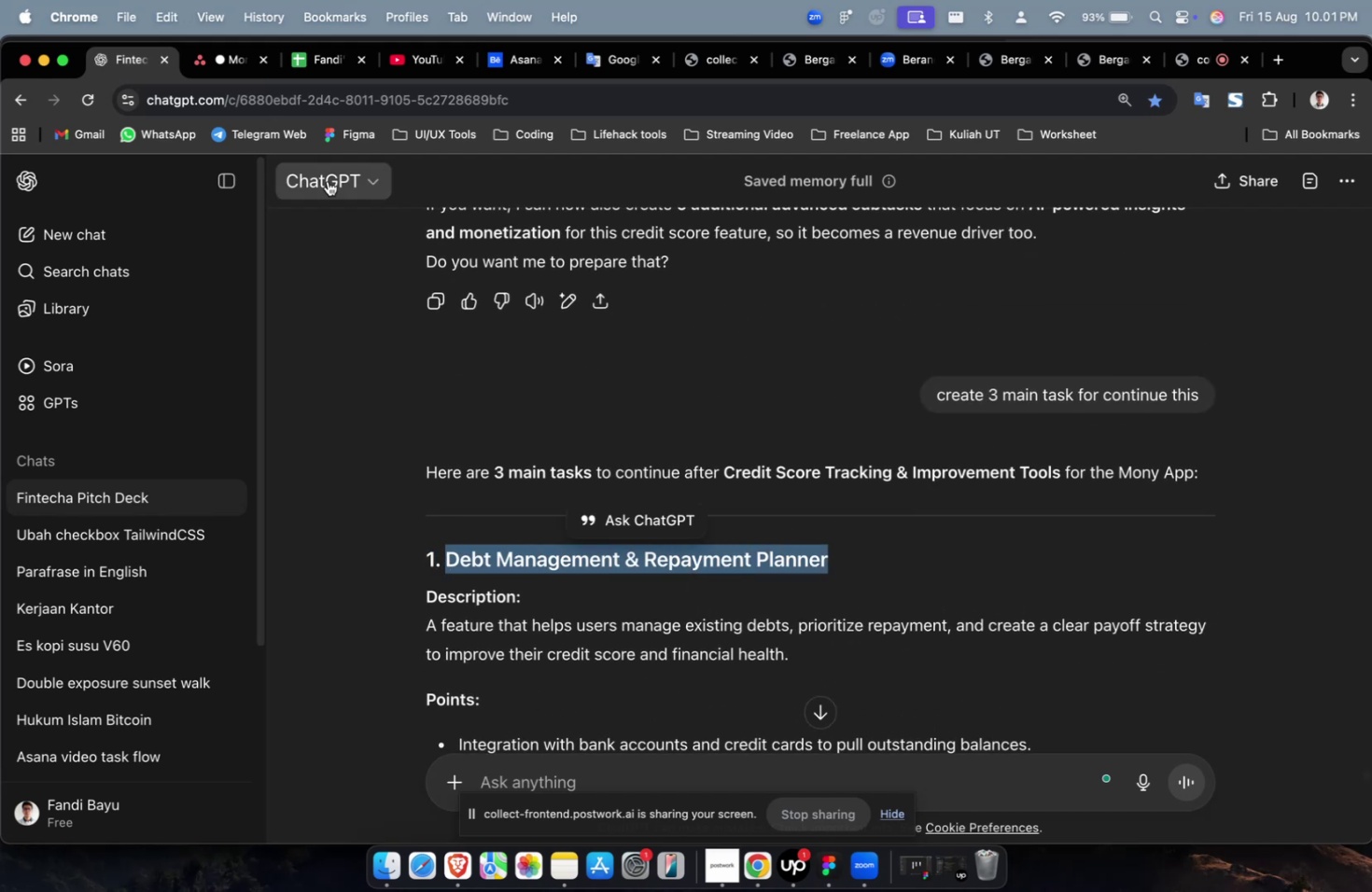 
key(Meta+C)
 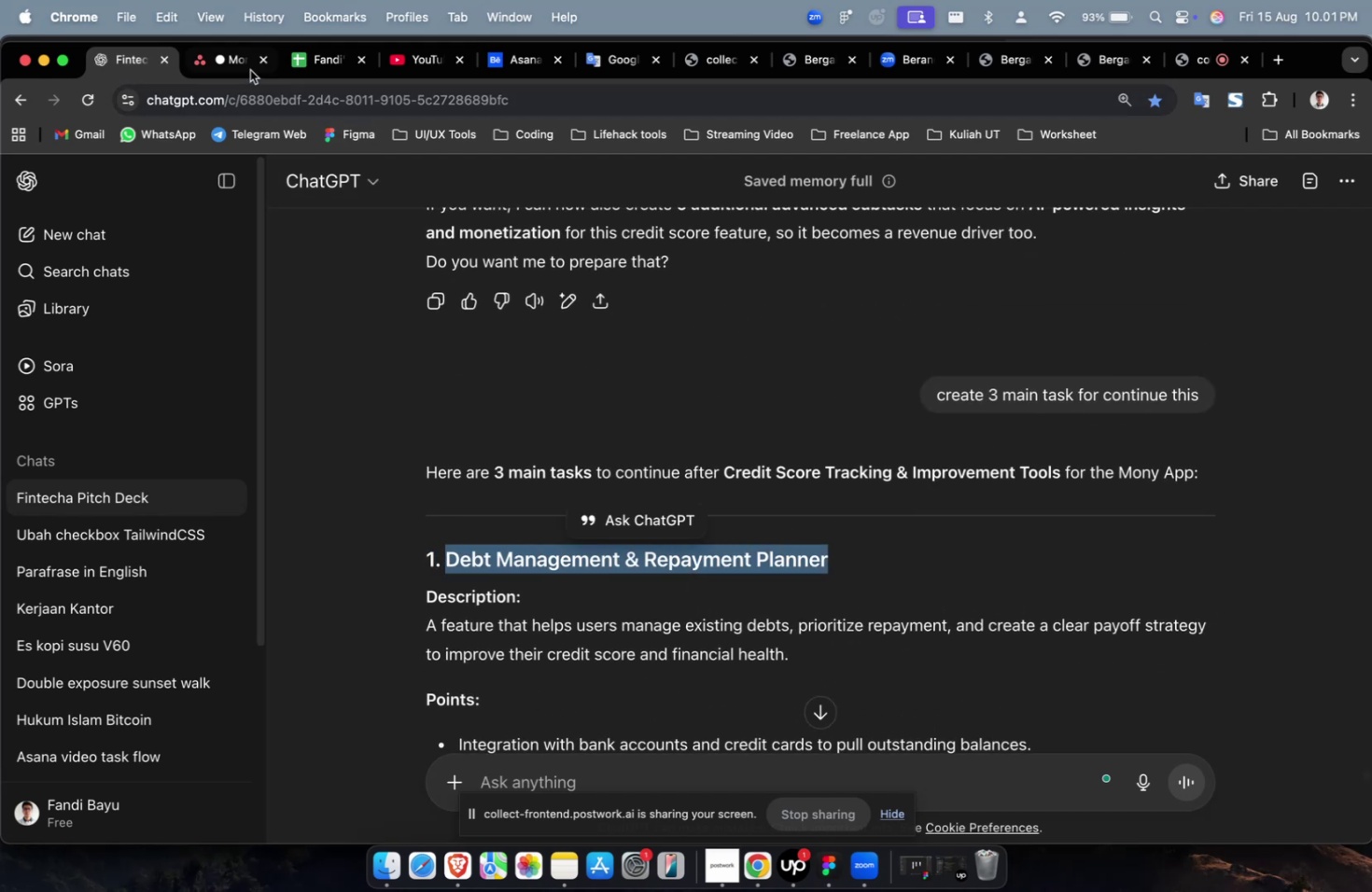 
left_click([224, 53])
 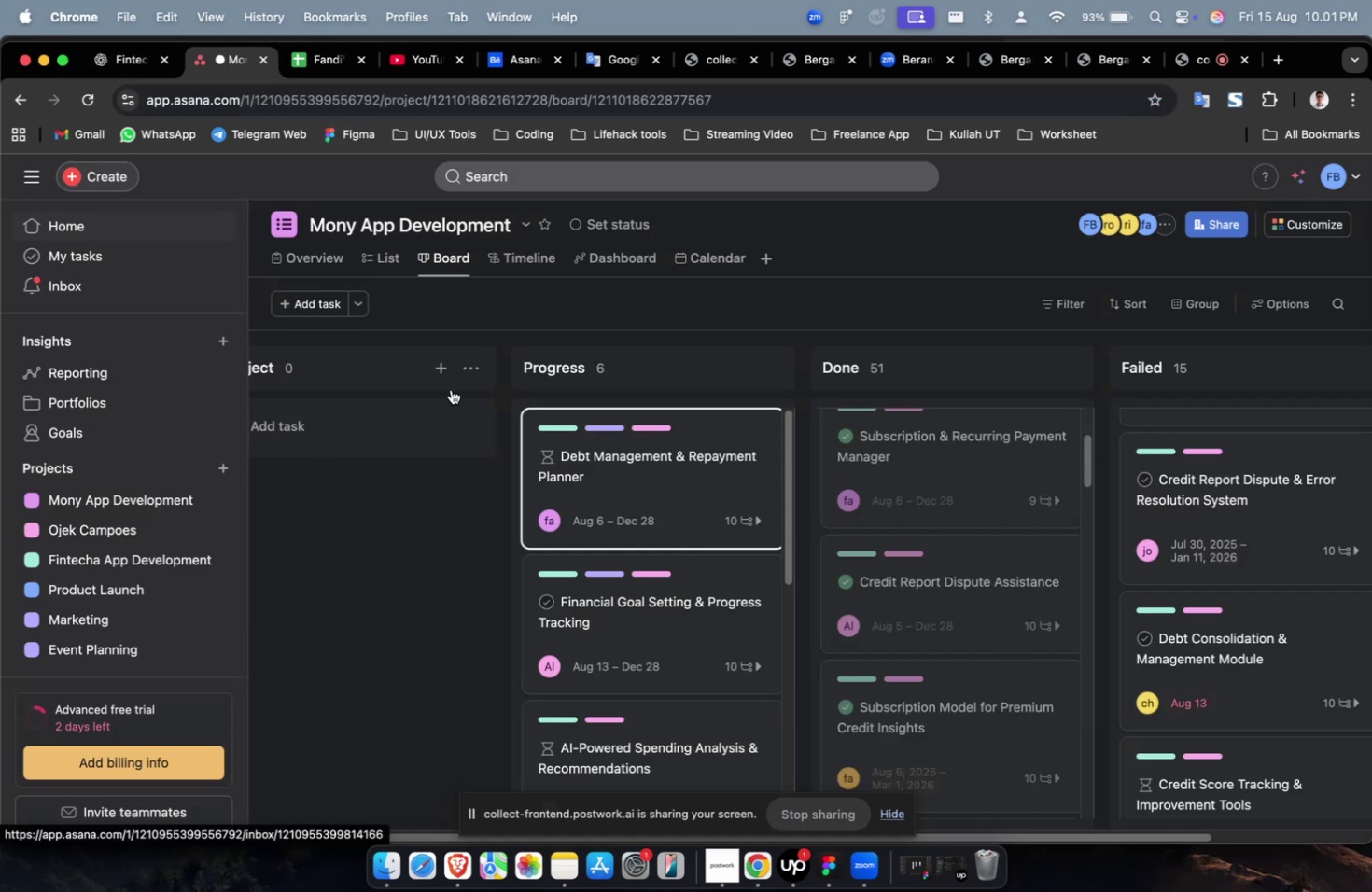 
hold_key(key=ShiftLeft, duration=0.38)
scroll: coordinate [423, 523], scroll_direction: up, amount: 19.0
 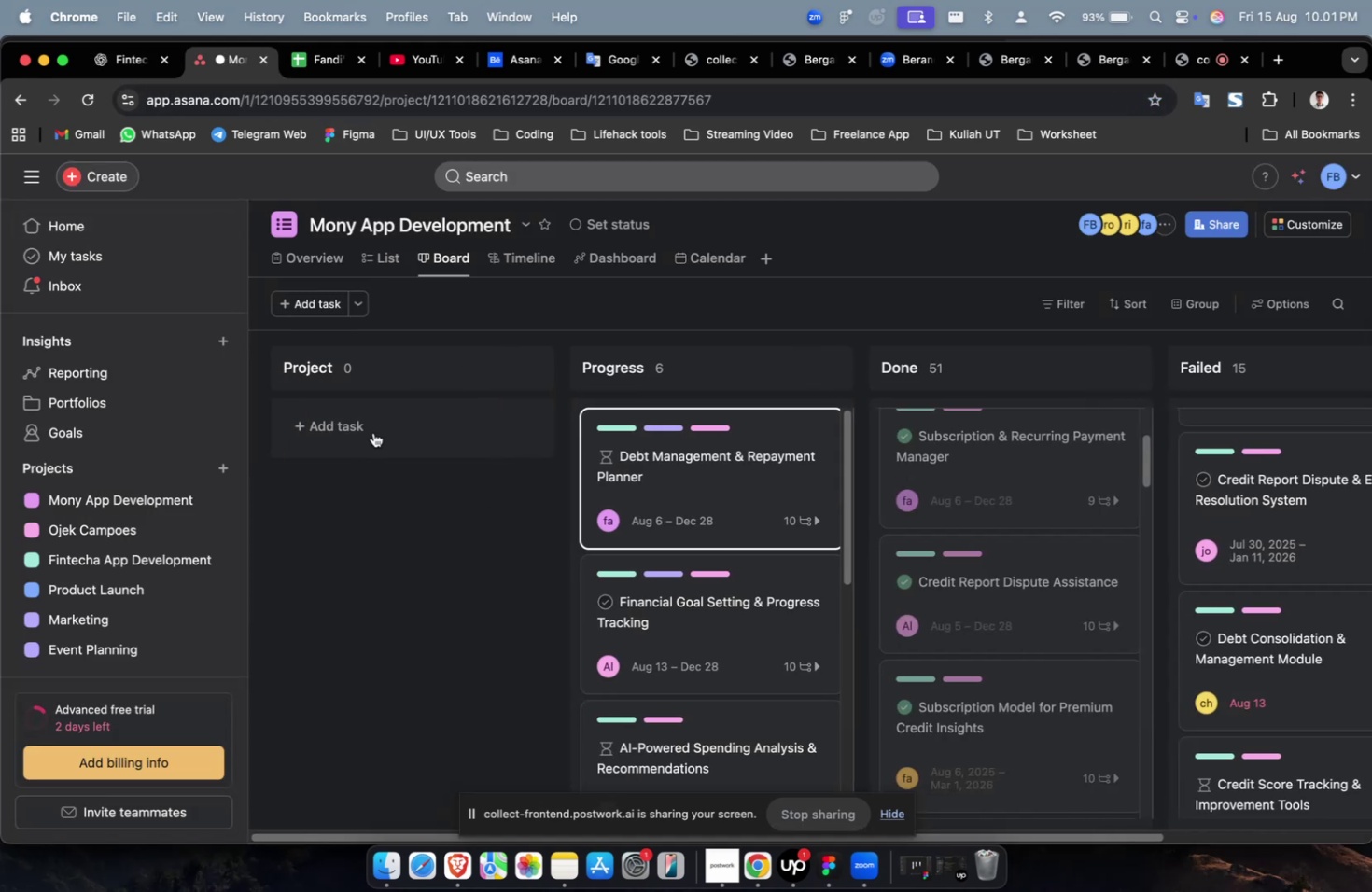 
left_click([373, 429])
 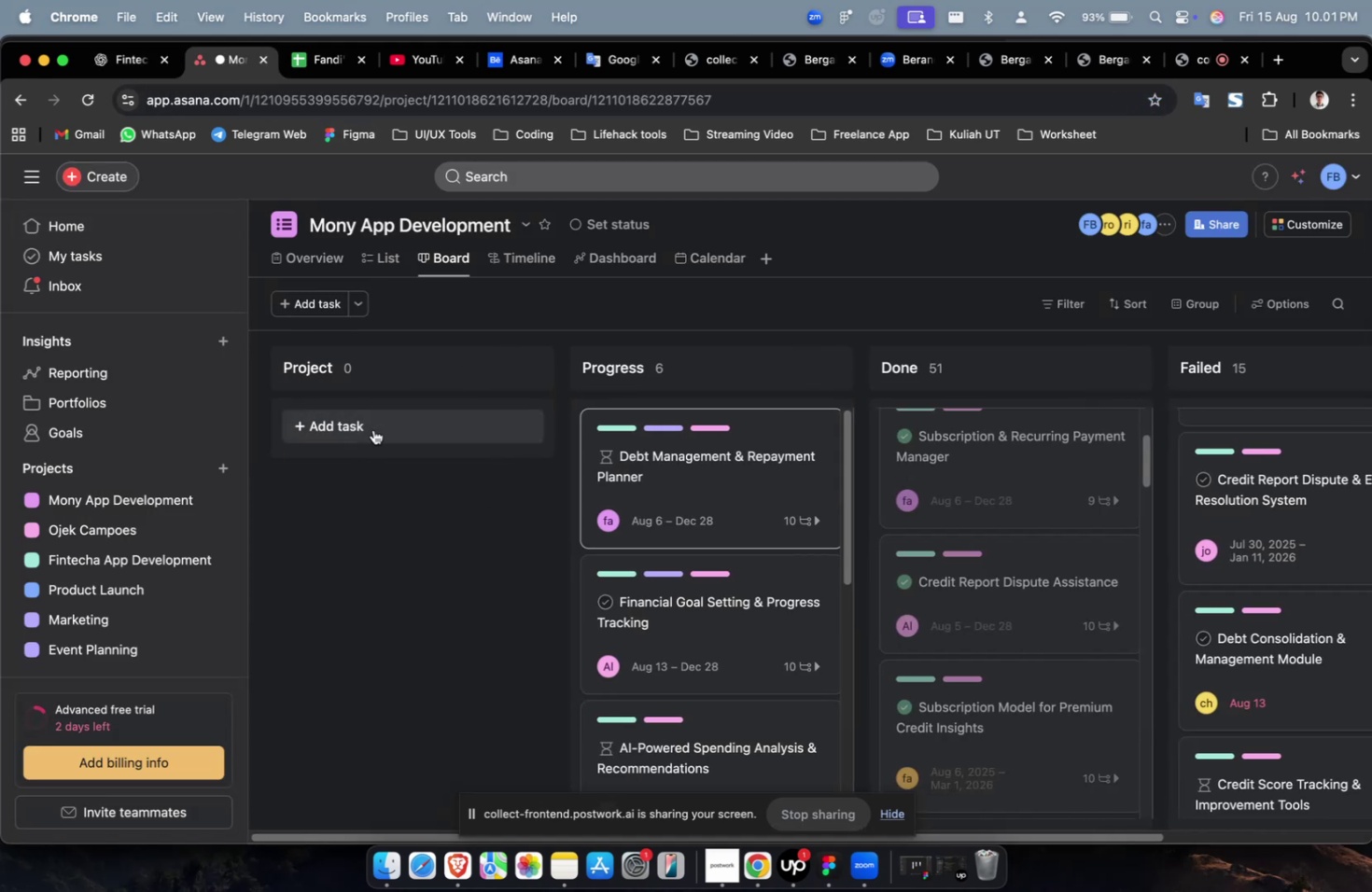 
key(Meta+V)
 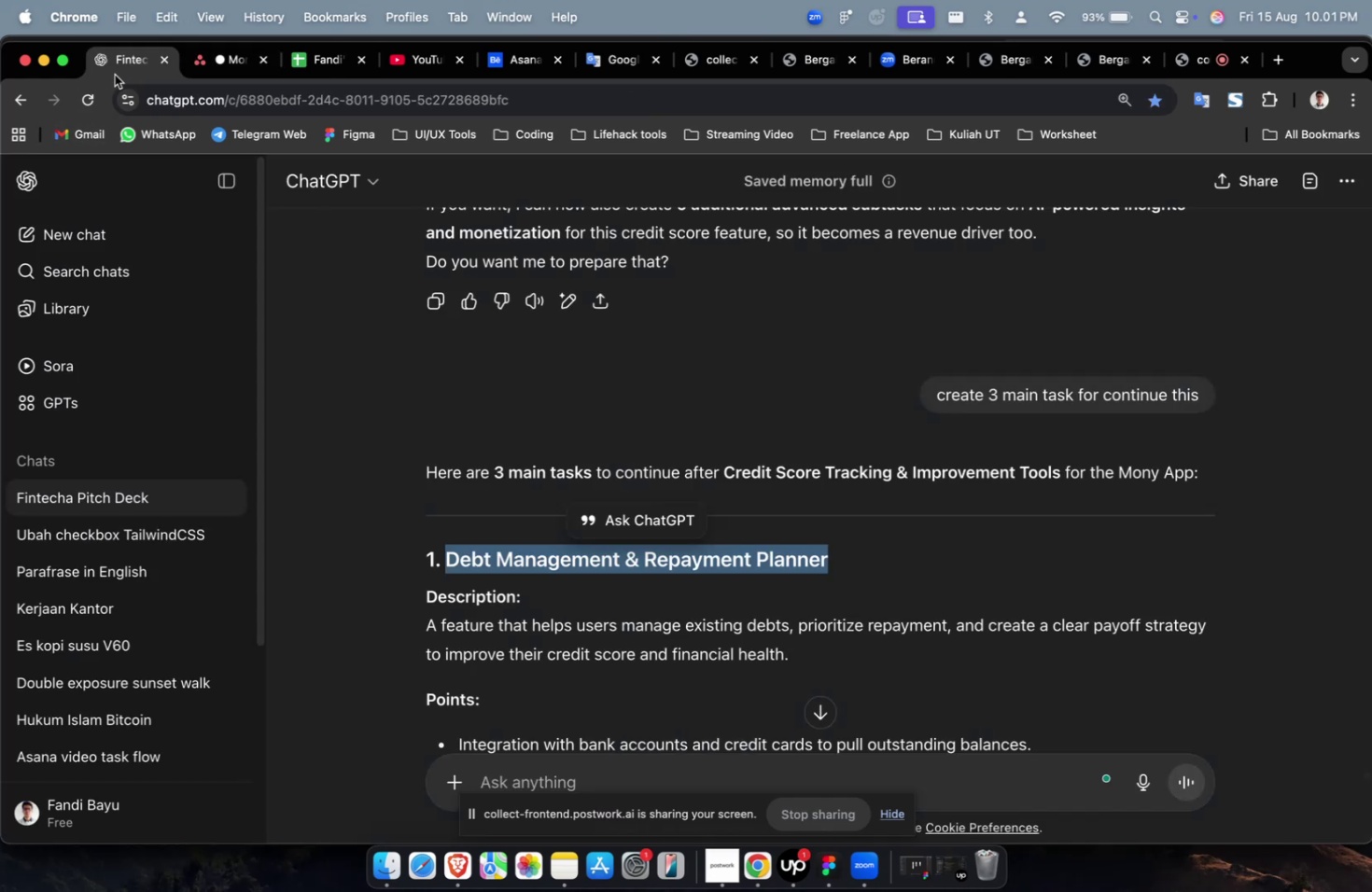 
scroll: coordinate [685, 592], scroll_direction: down, amount: 12.0
 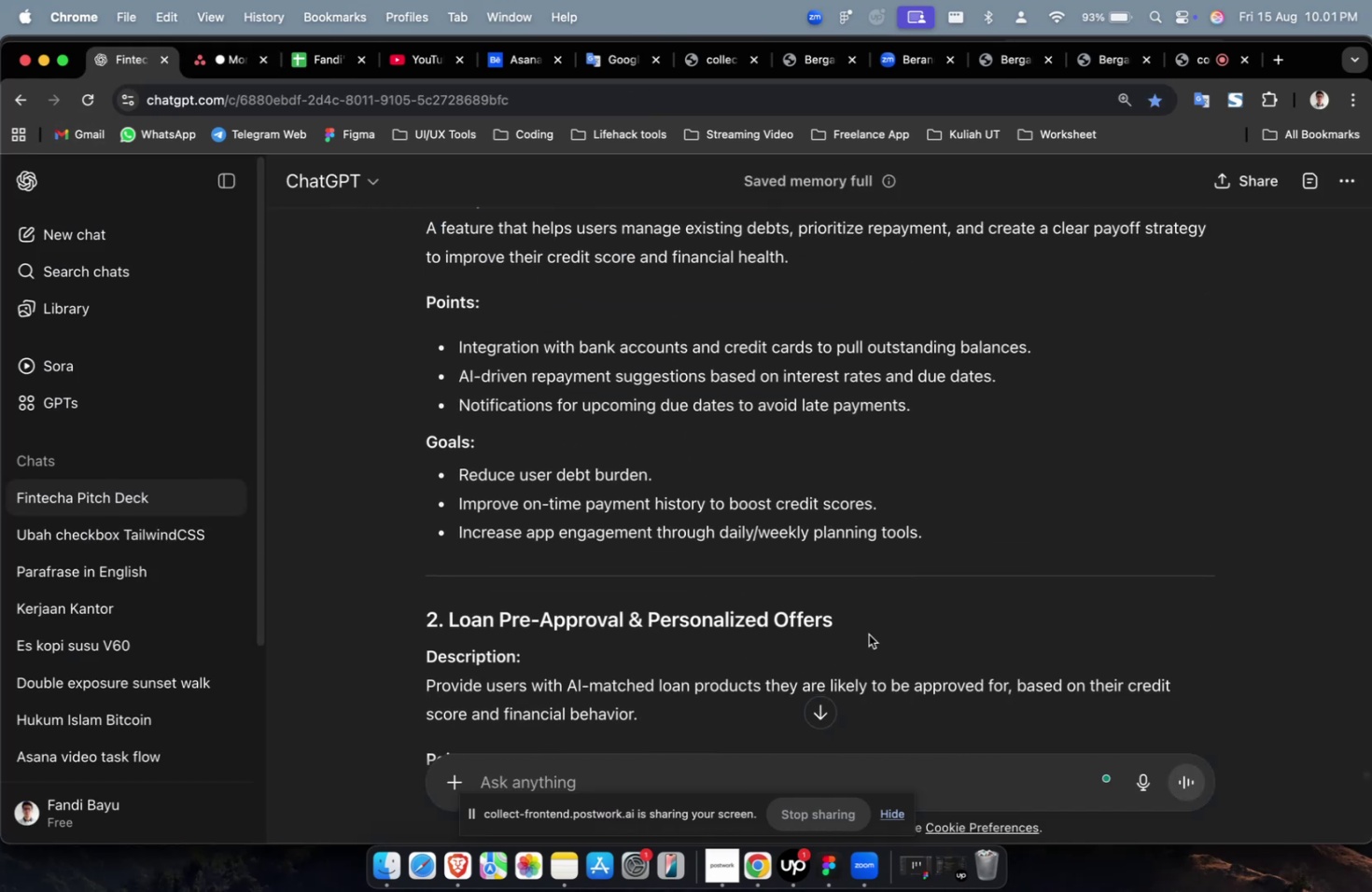 
left_click_drag(start_coordinate=[852, 625], to_coordinate=[446, 612])
 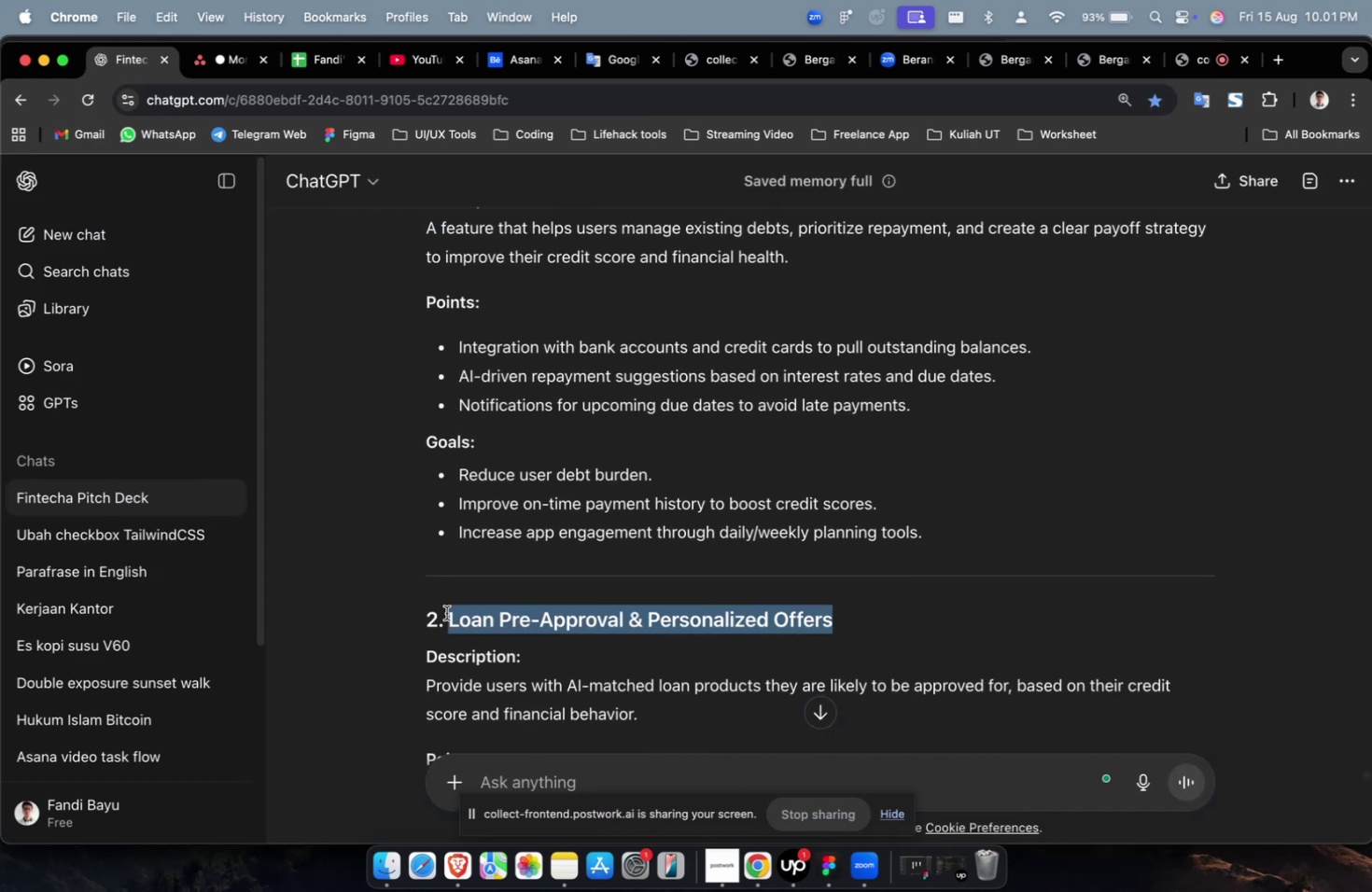 
key(Meta+C)
 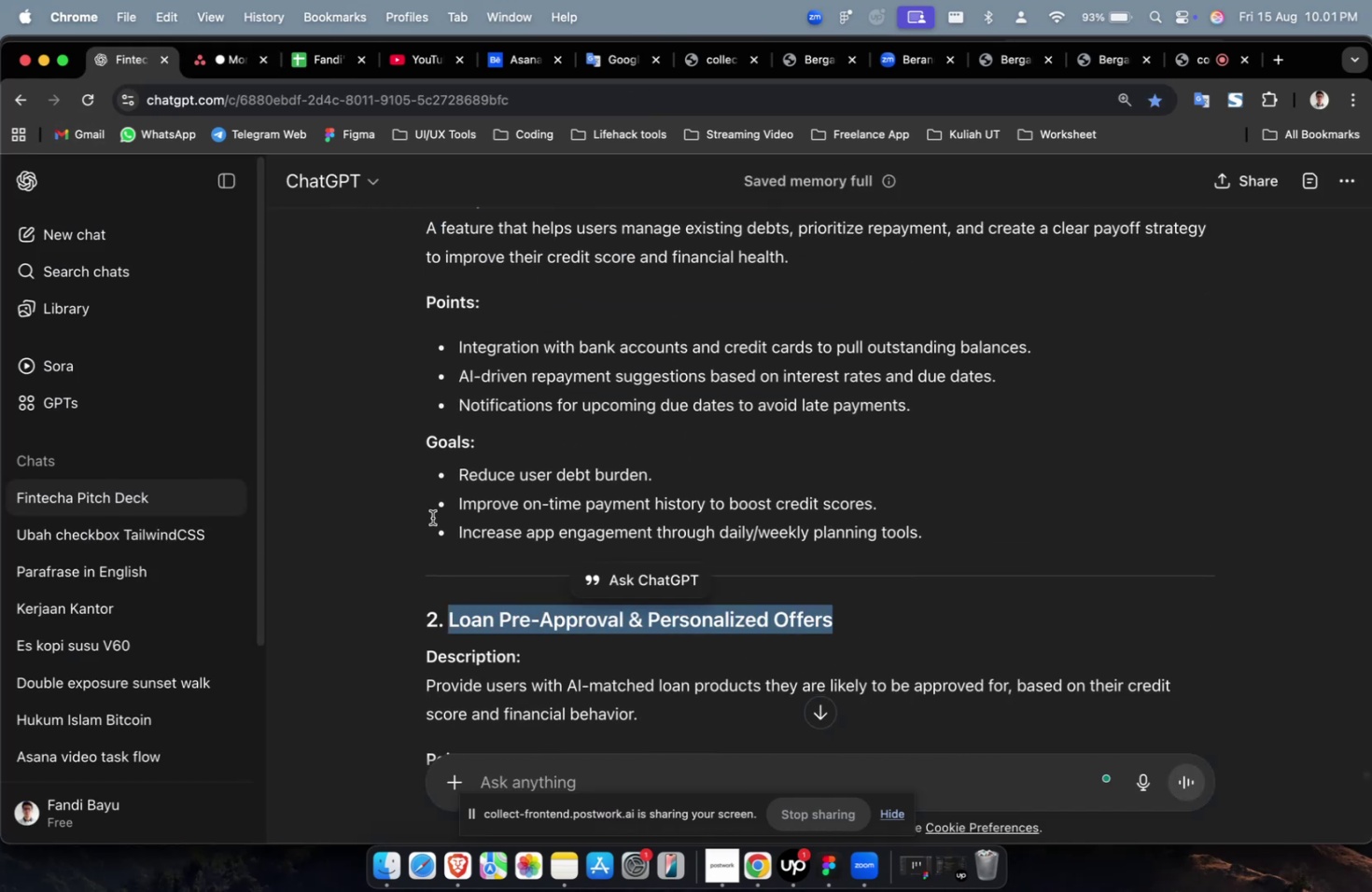 
key(Meta+C)
 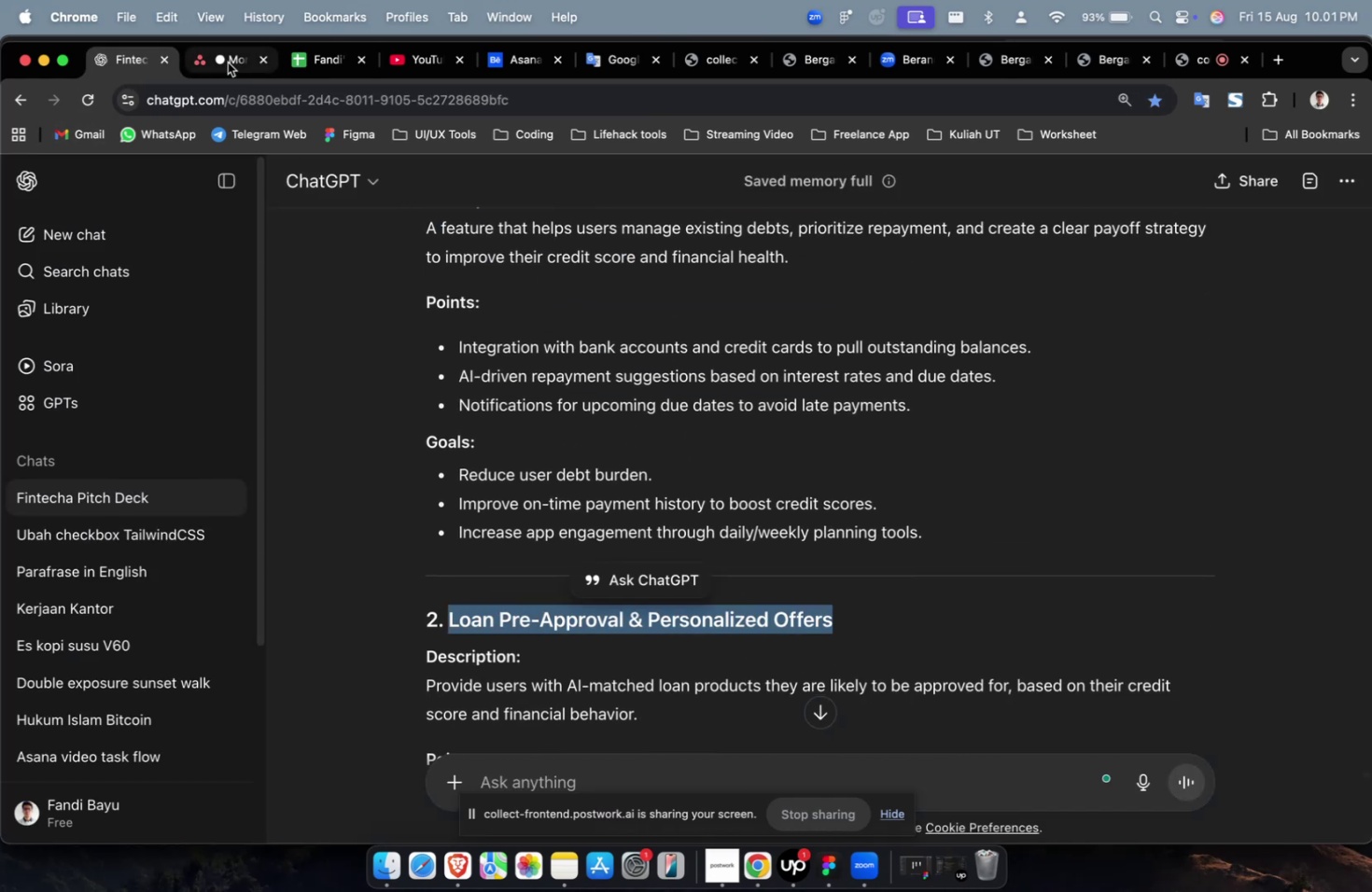 
left_click([228, 63])
 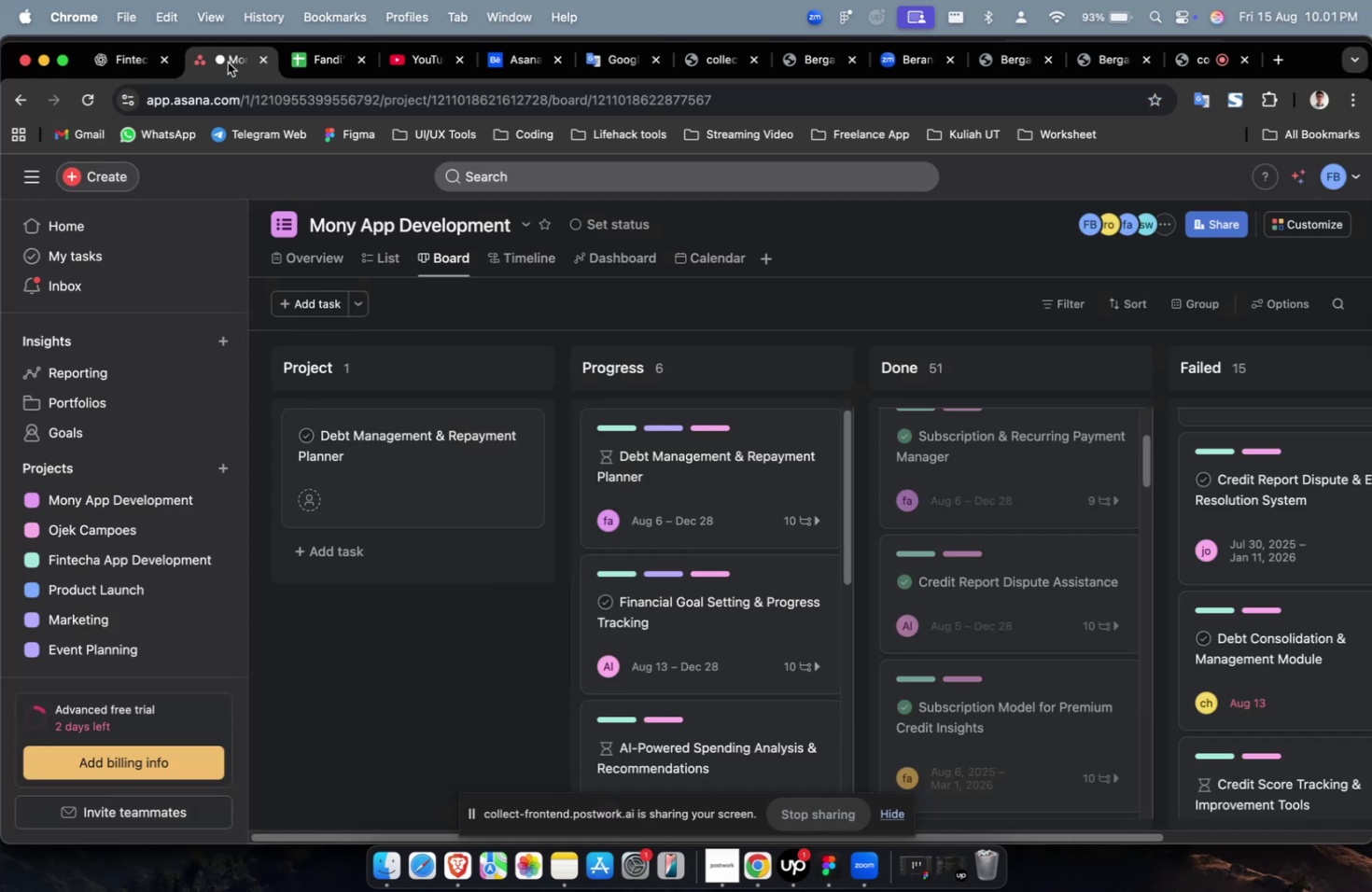 
hold_key(key=CommandLeft, duration=0.56)
 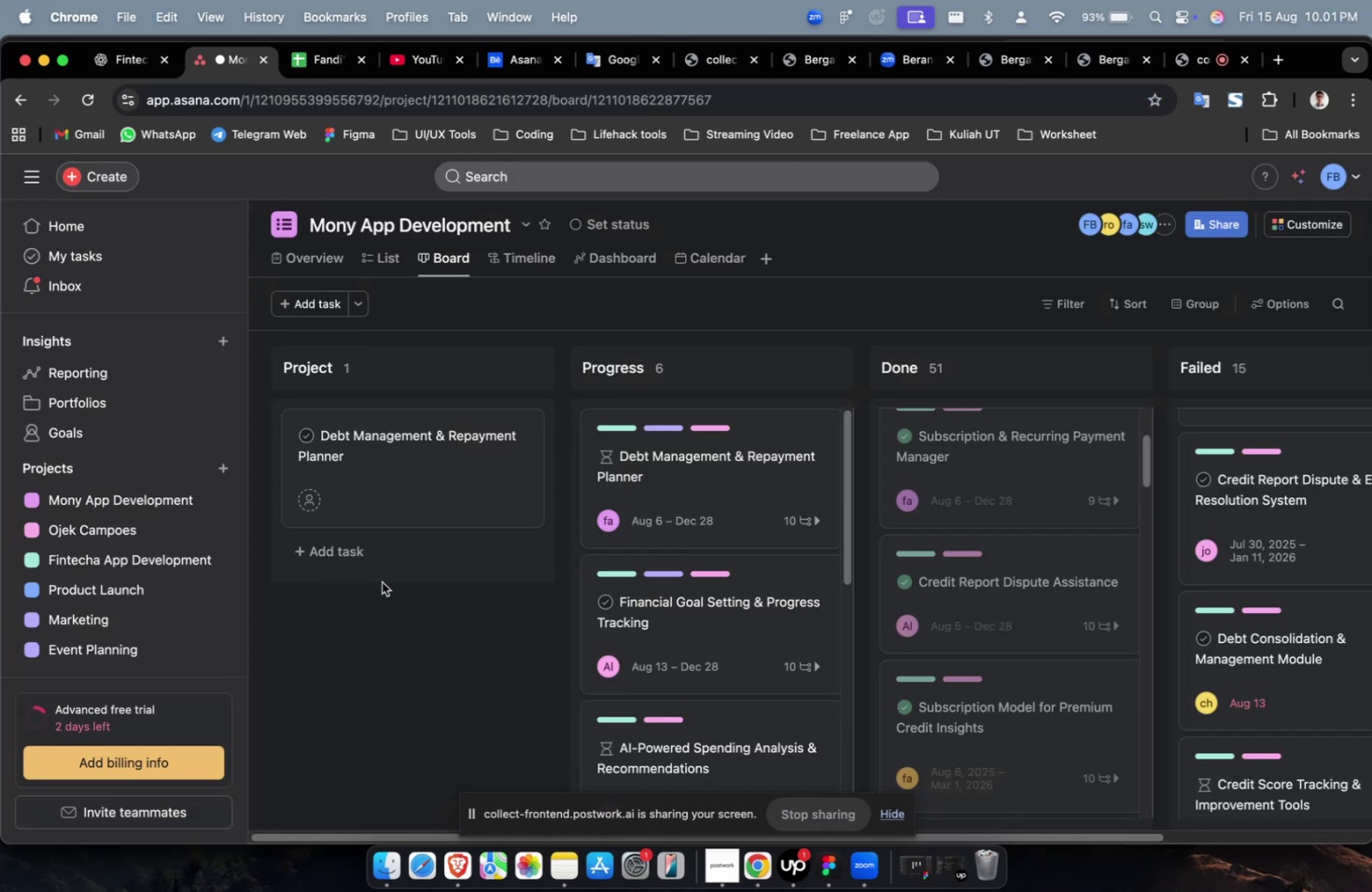 
left_click([385, 562])
 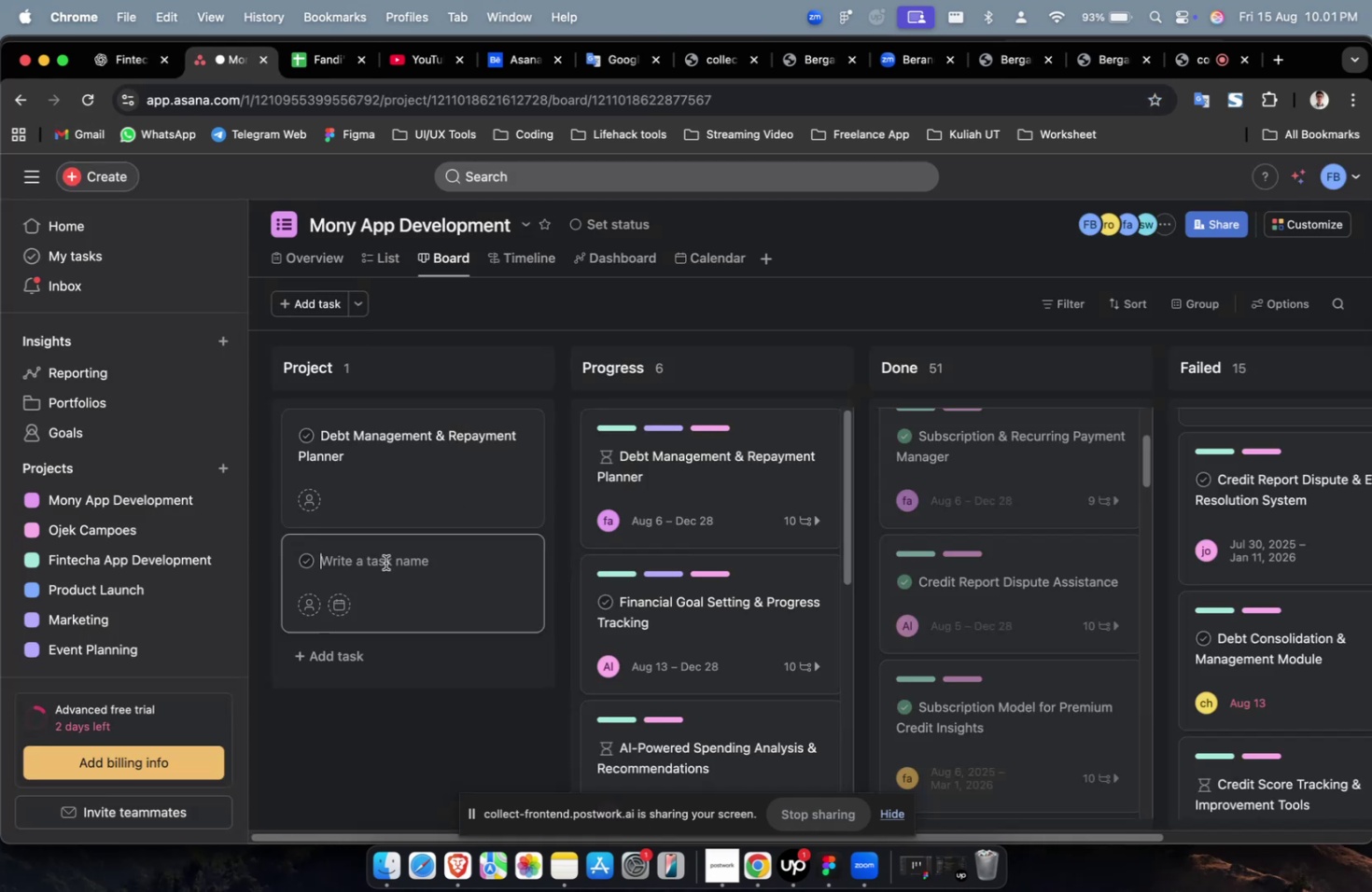 
key(Meta+V)
 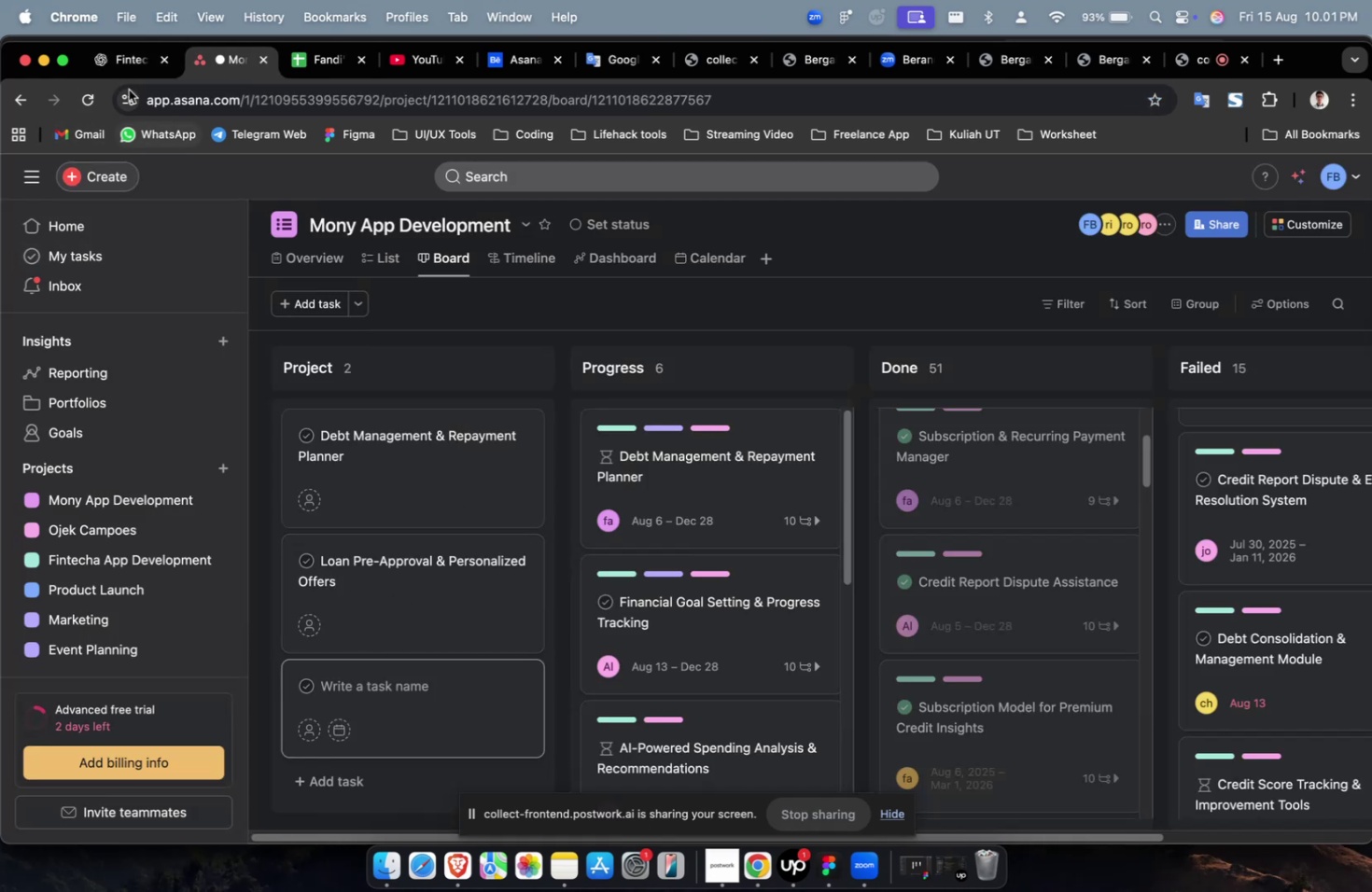 
scroll: coordinate [787, 542], scroll_direction: down, amount: 28.0
 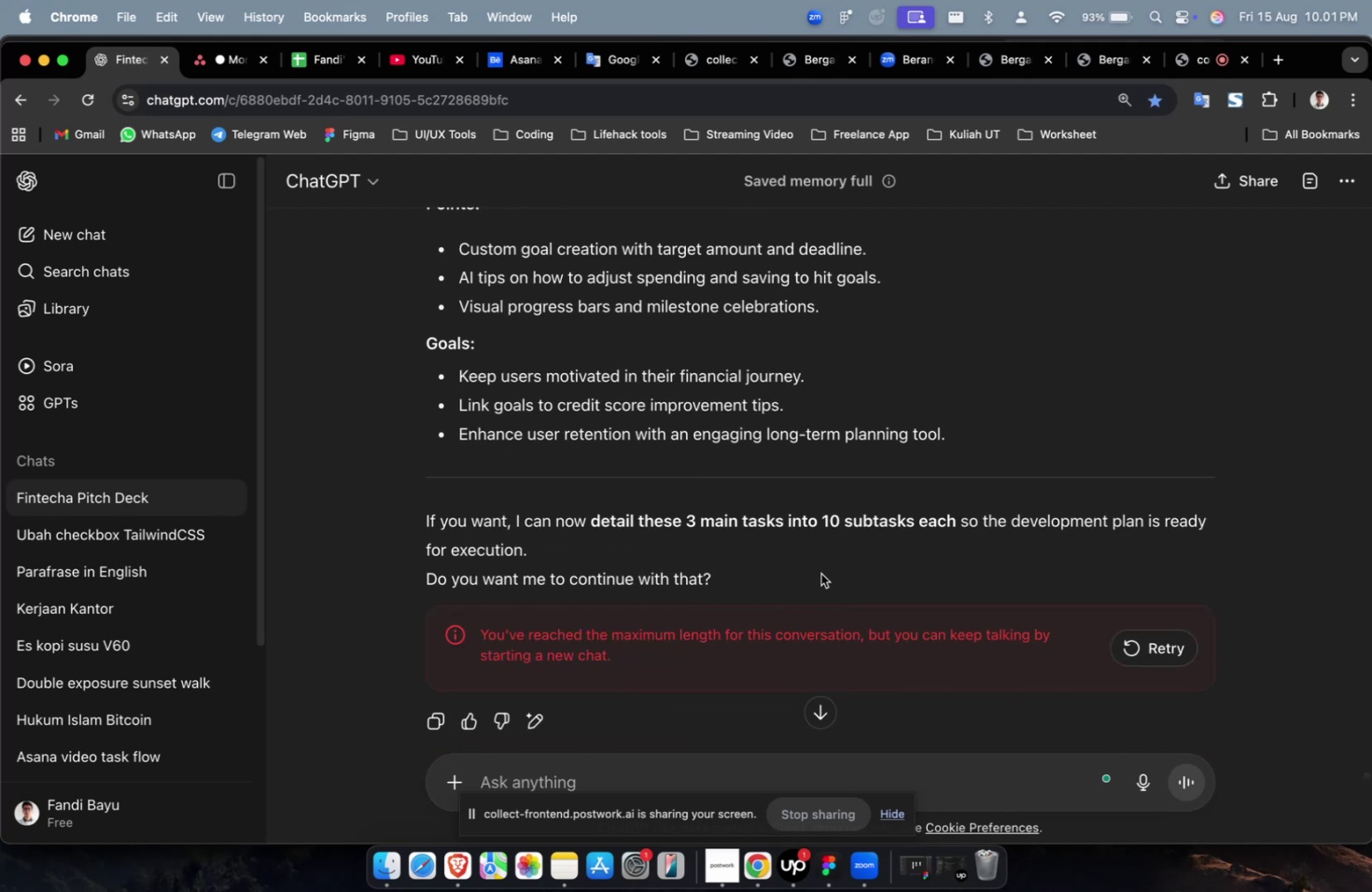 
scroll: coordinate [813, 520], scroll_direction: up, amount: 8.0
 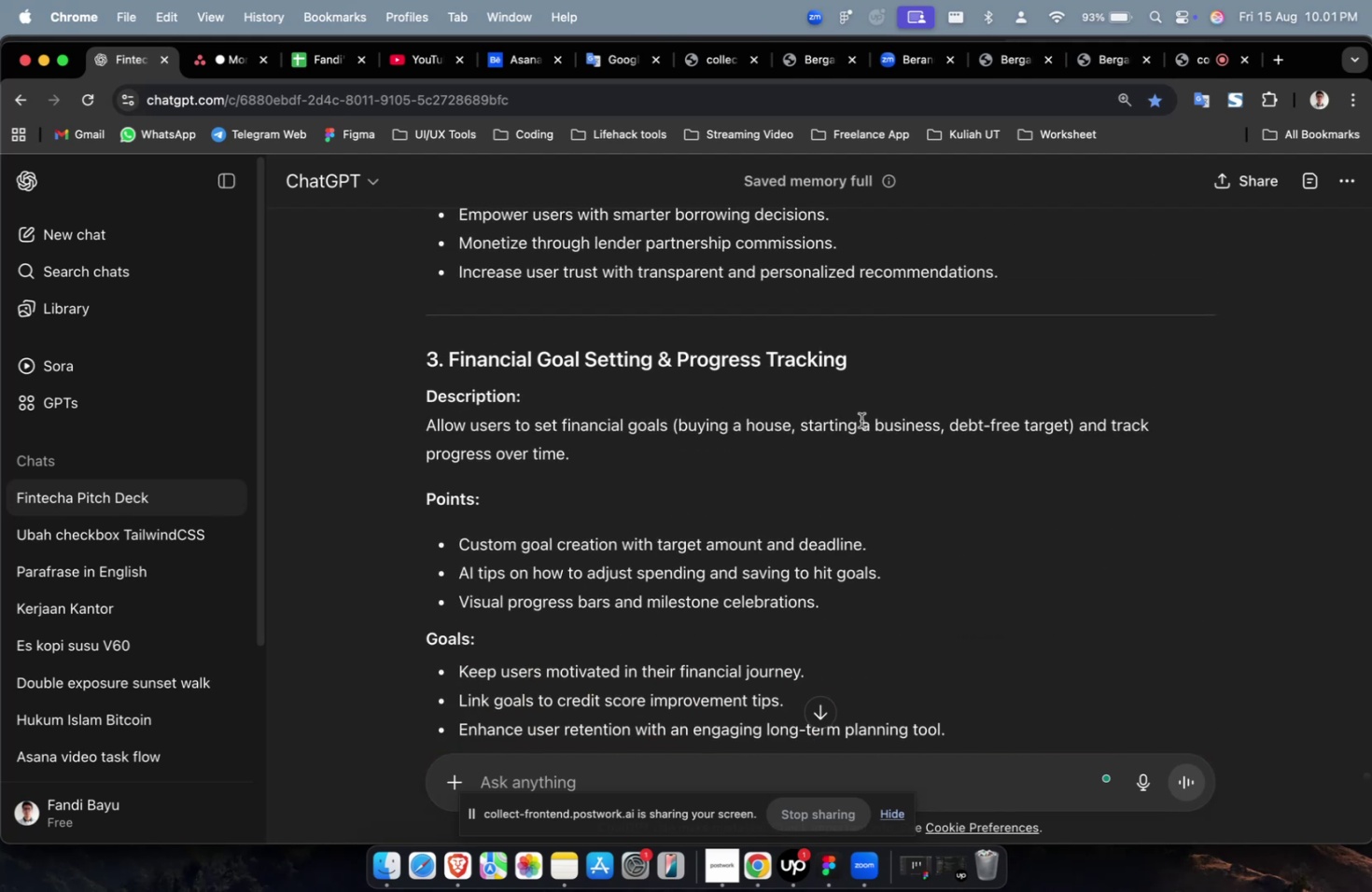 
left_click_drag(start_coordinate=[862, 371], to_coordinate=[446, 369])
 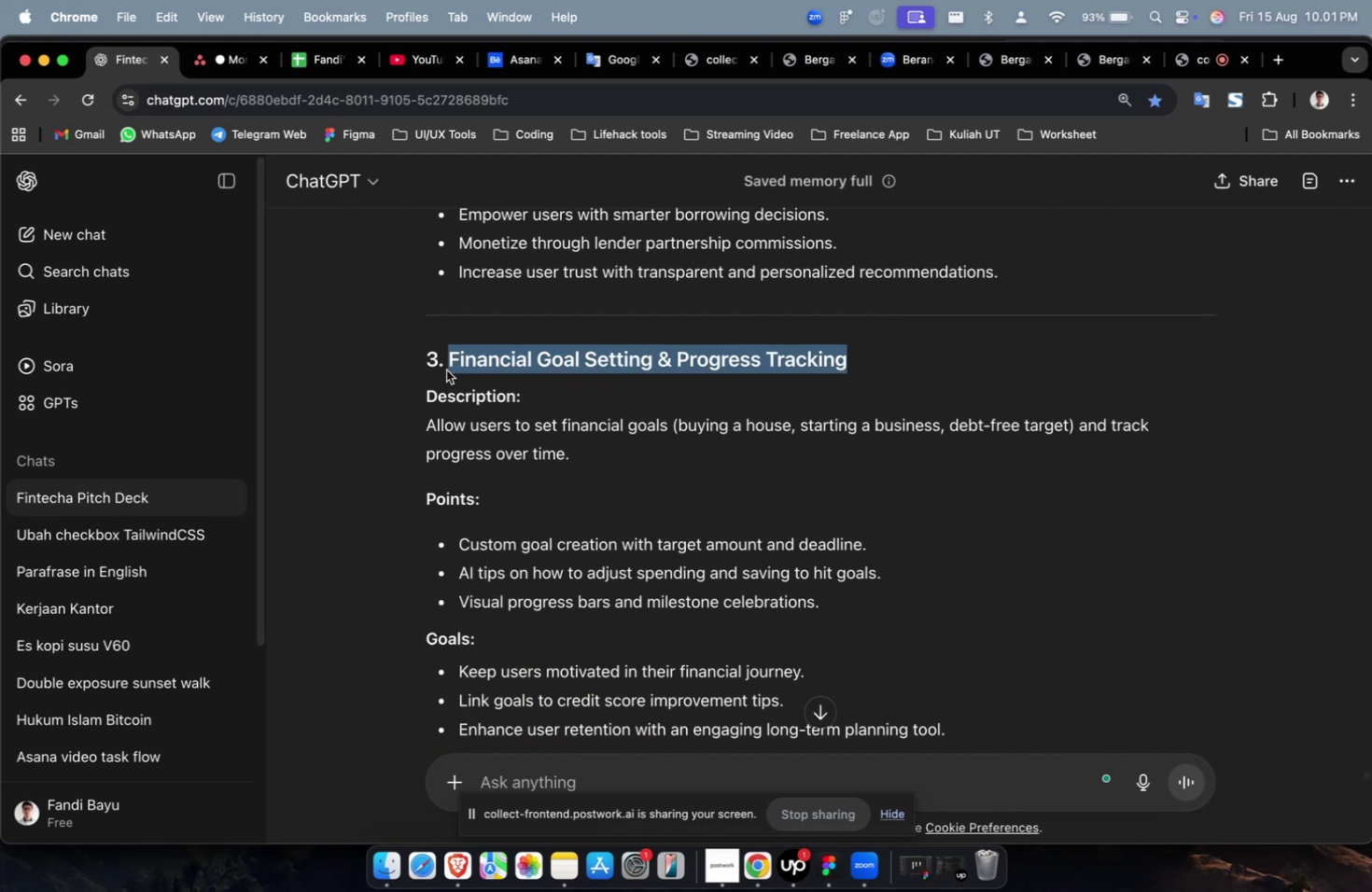 
key(Meta+C)
 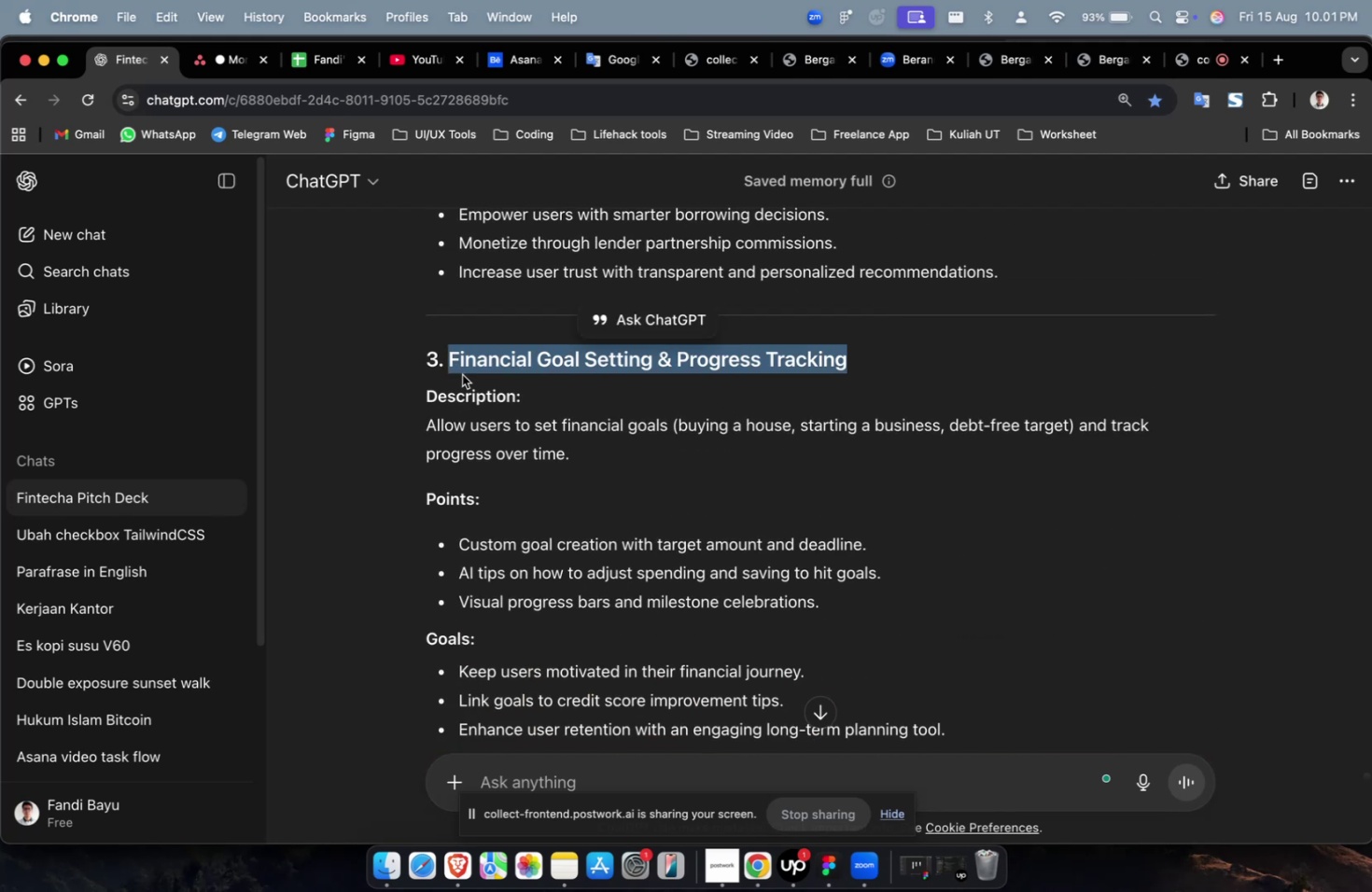 
key(Meta+C)
 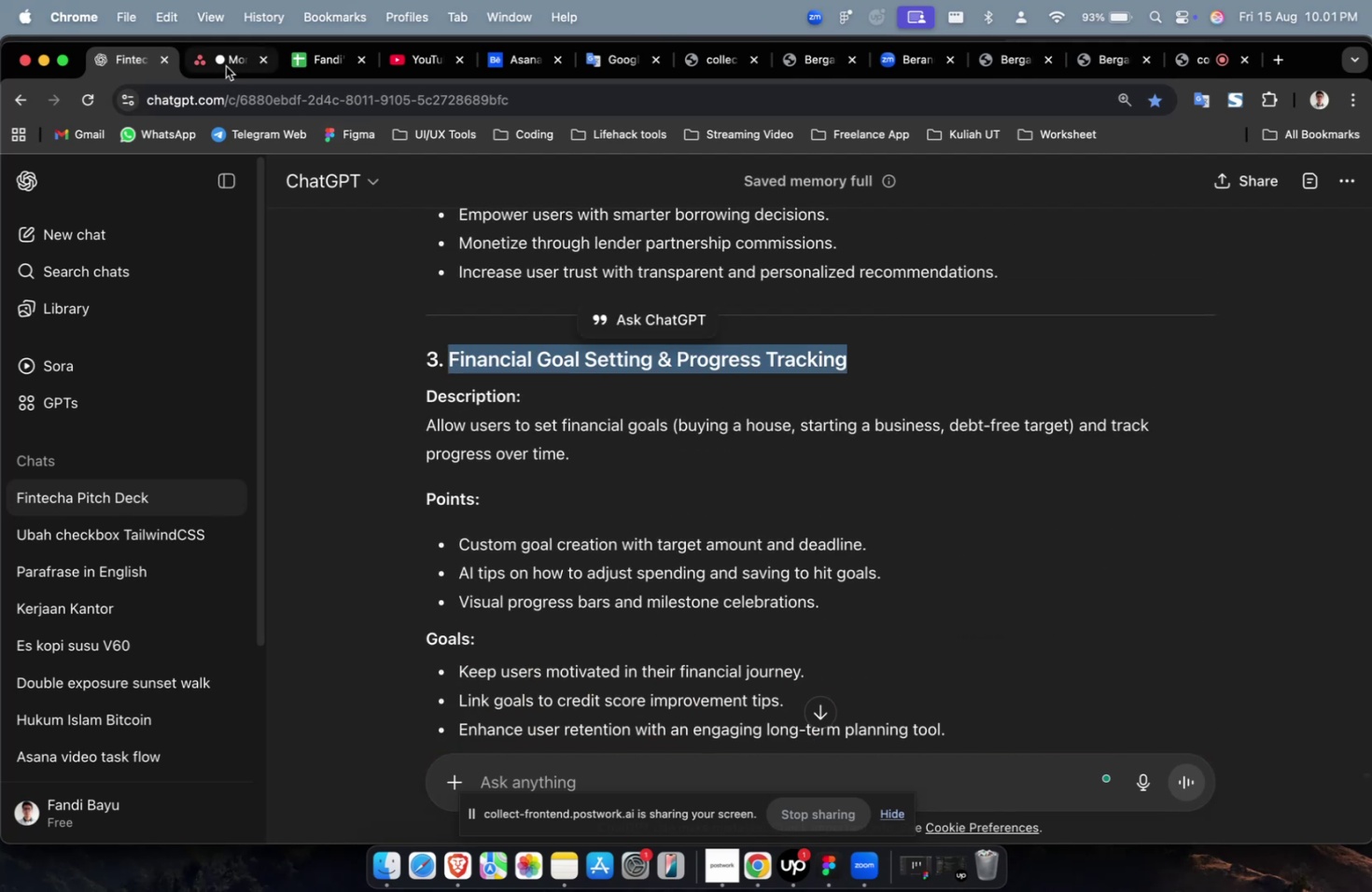 
left_click([225, 65])
 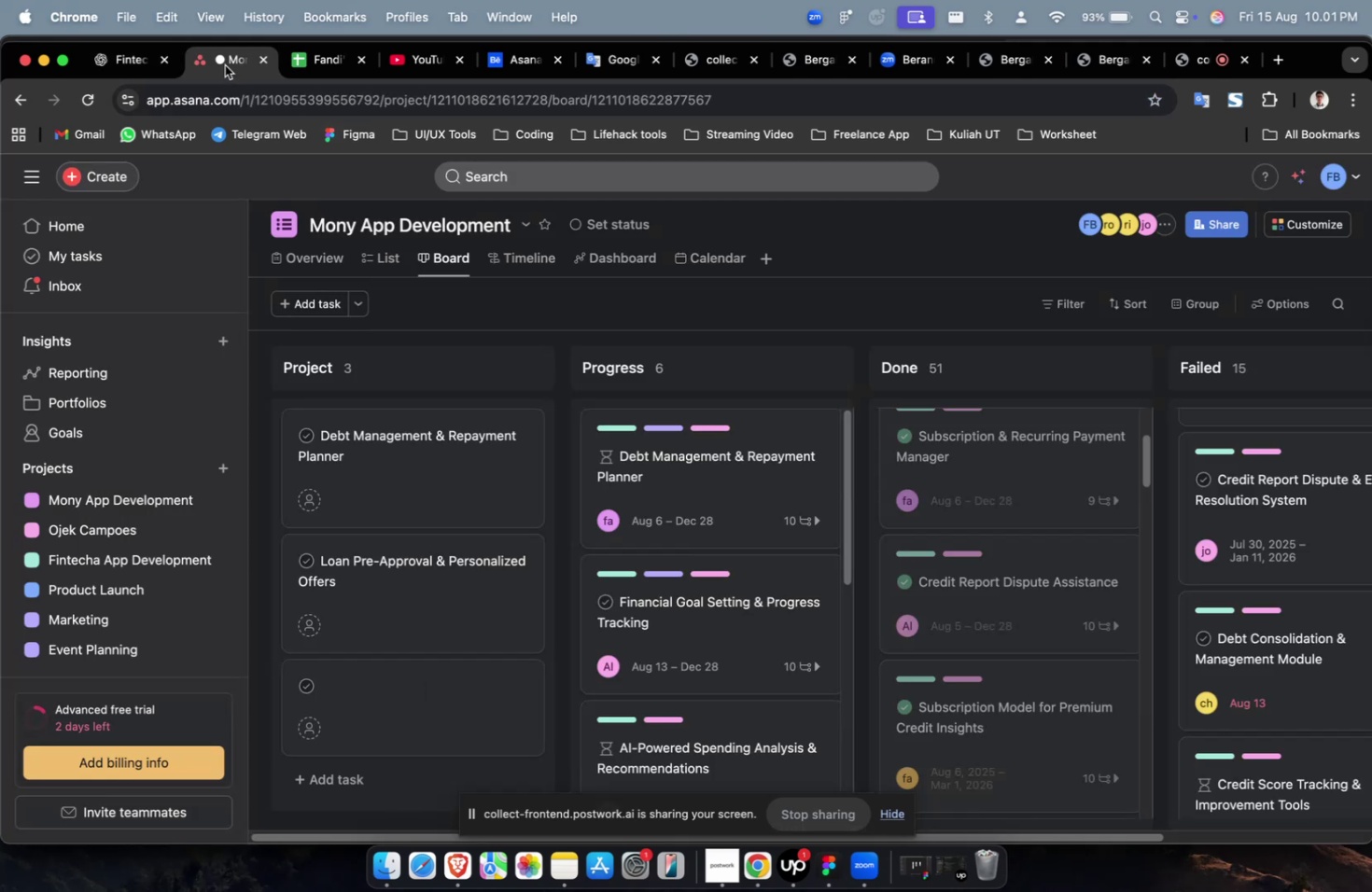 
hold_key(key=CommandLeft, duration=0.56)
 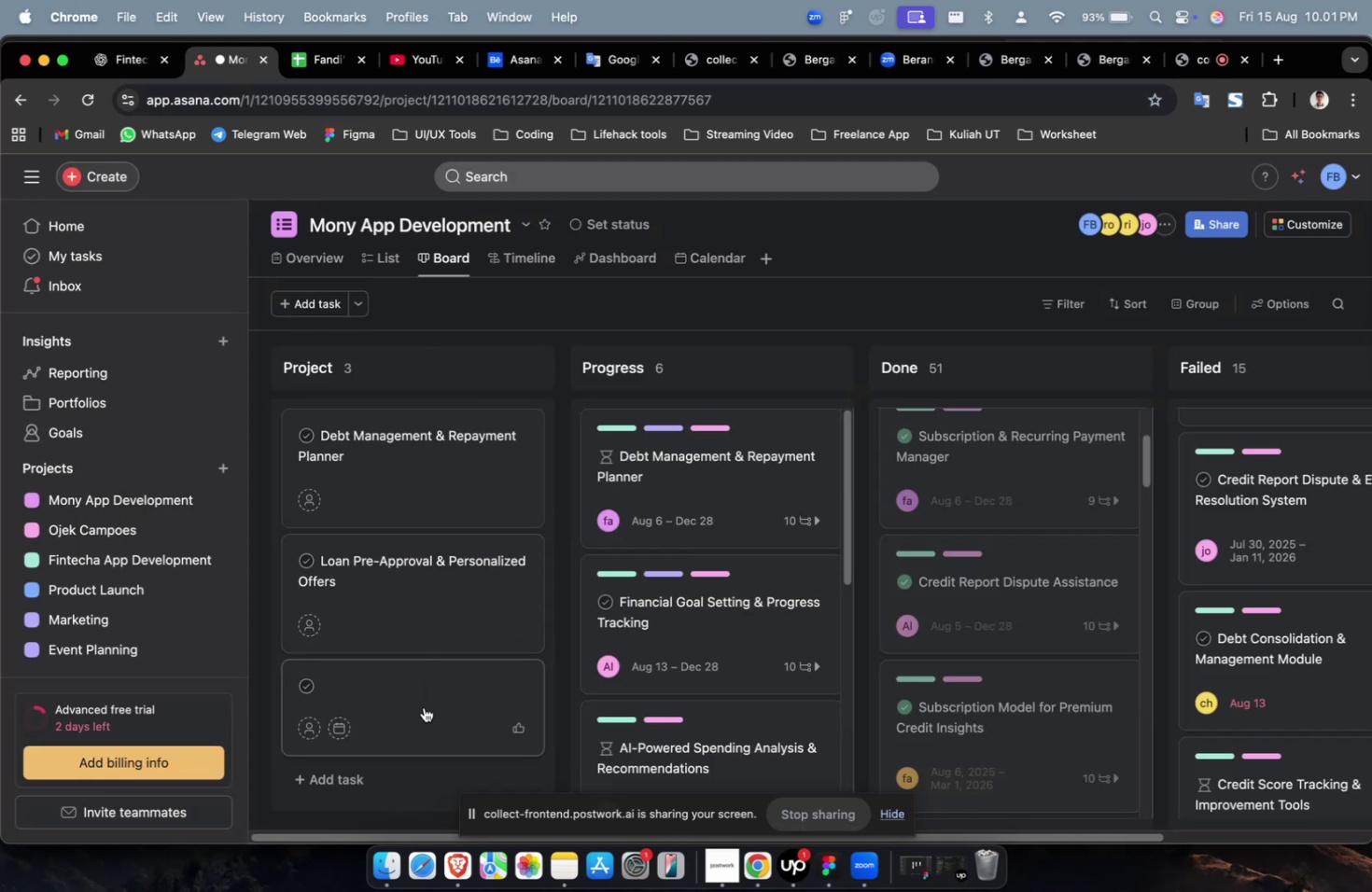 
left_click([424, 706])
 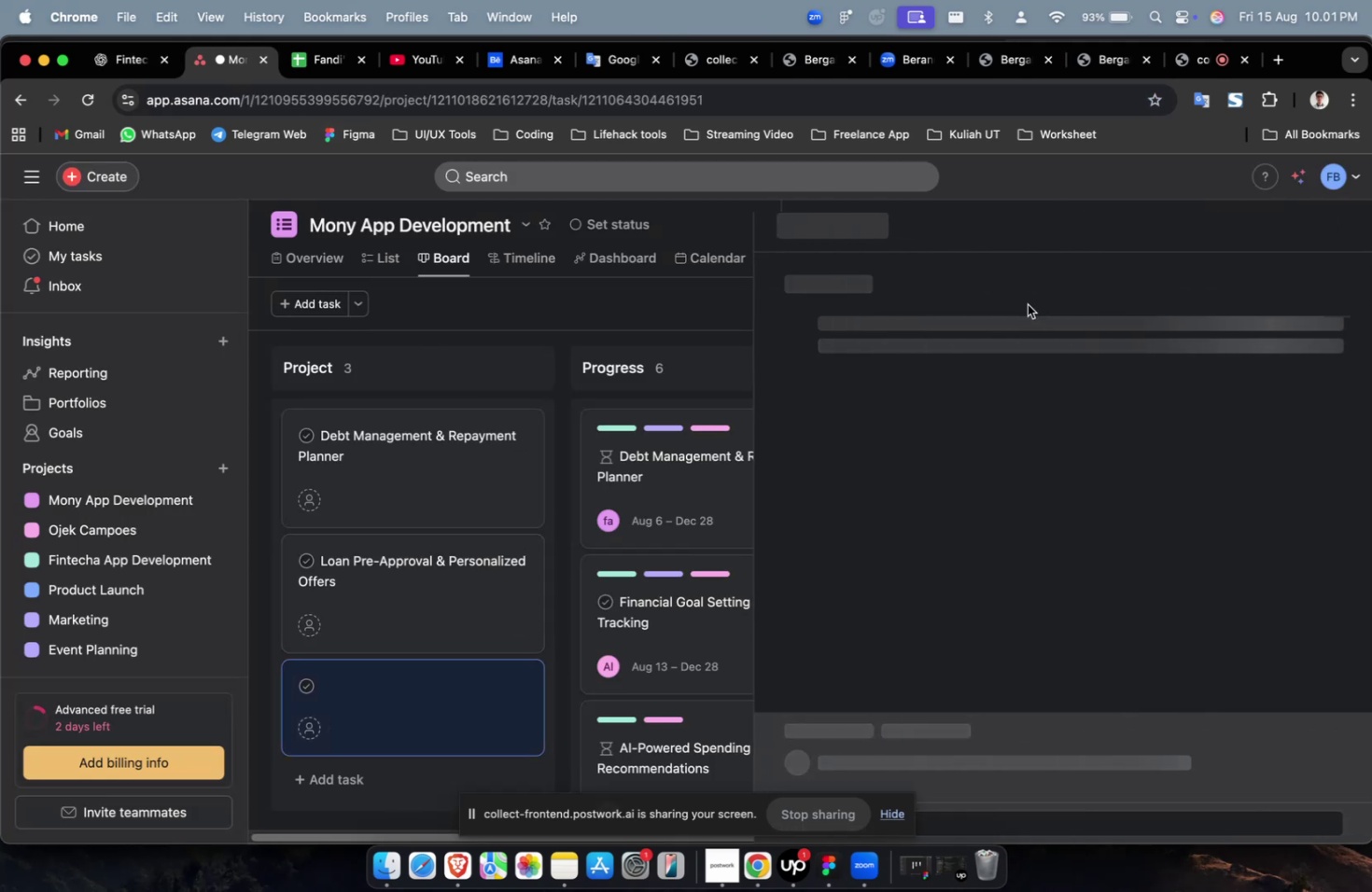 
left_click([1009, 288])
 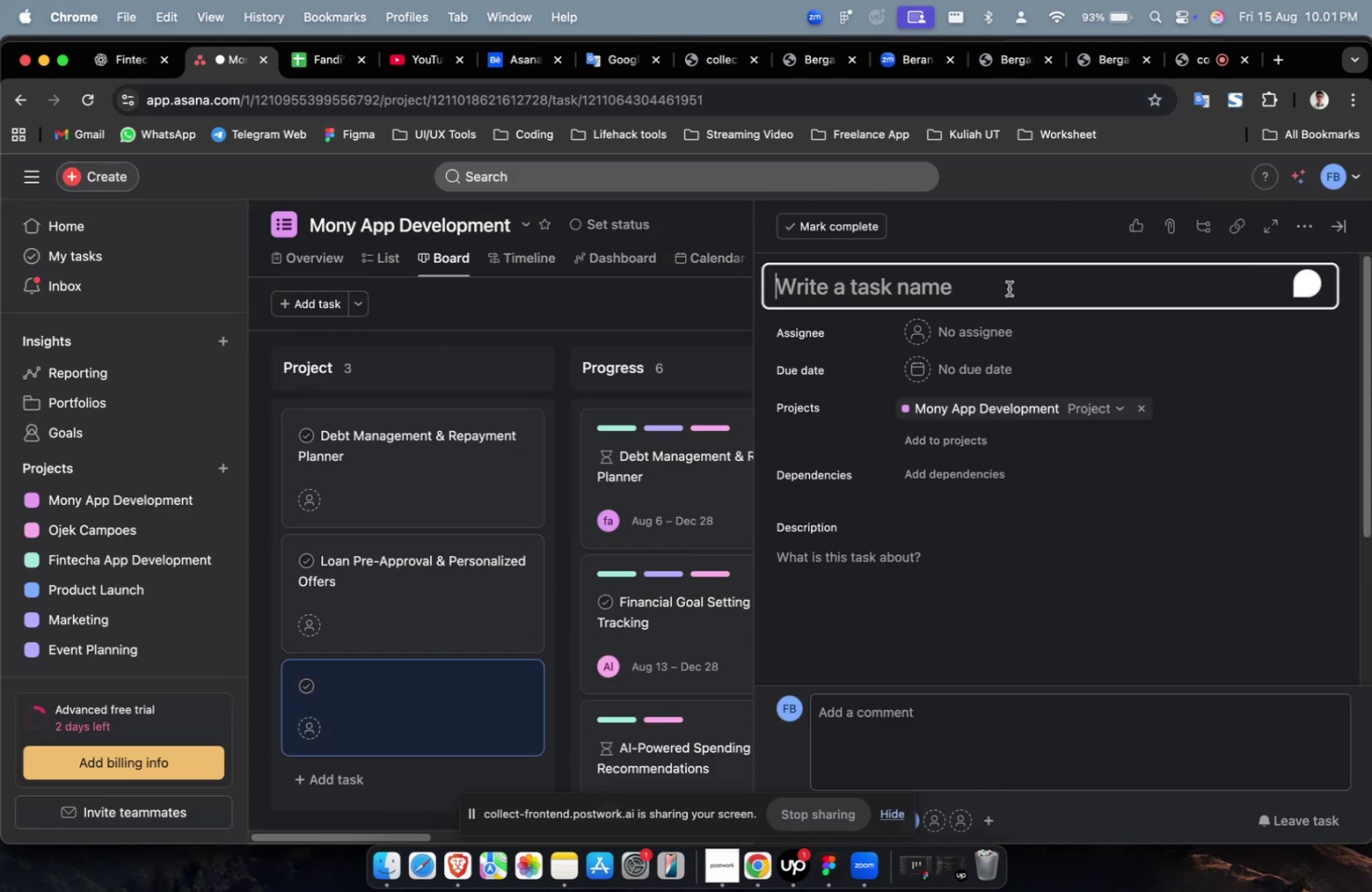 
key(Meta+V)
 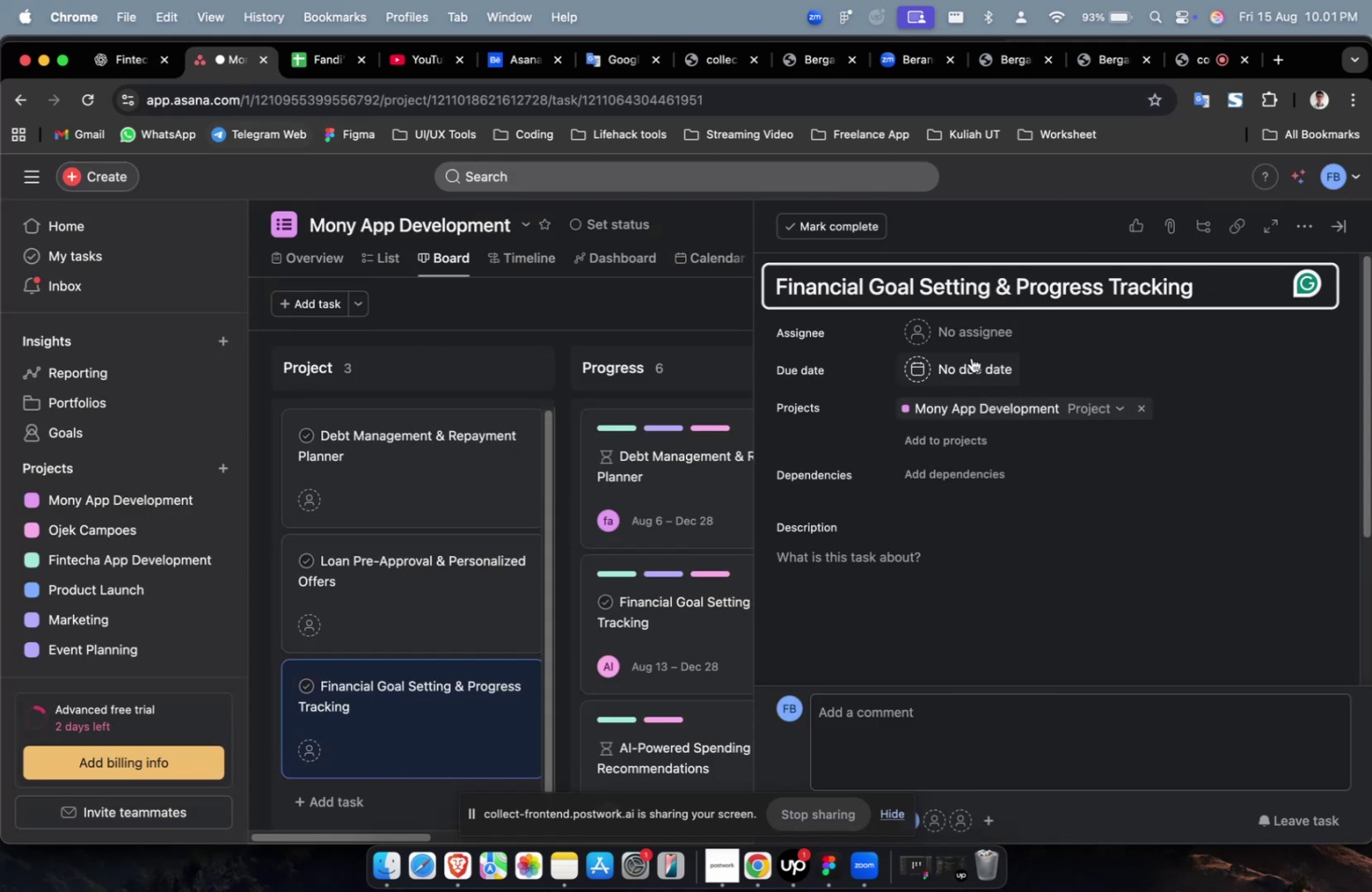 
left_click([992, 342])
 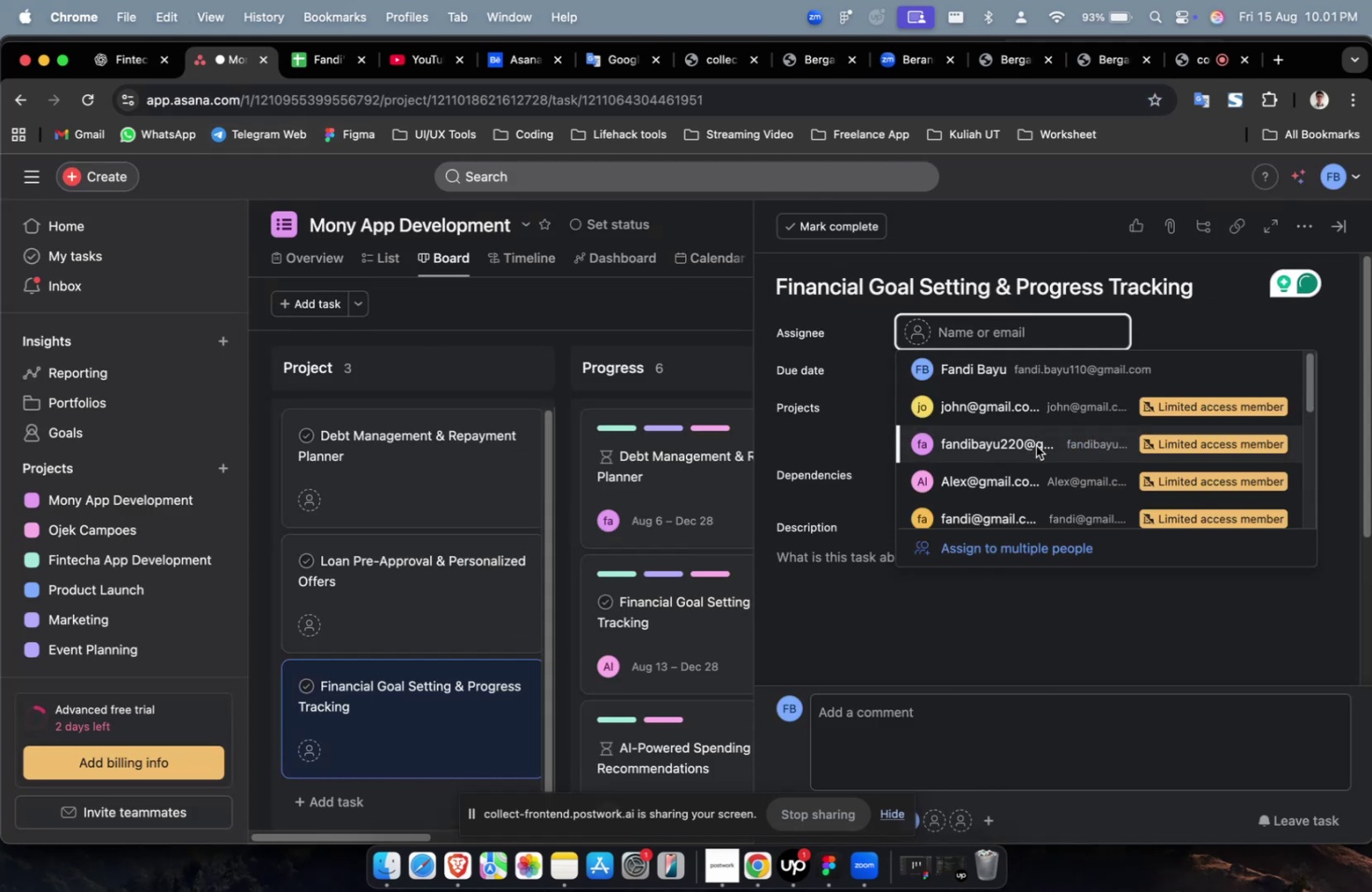 
double_click([1035, 446])
 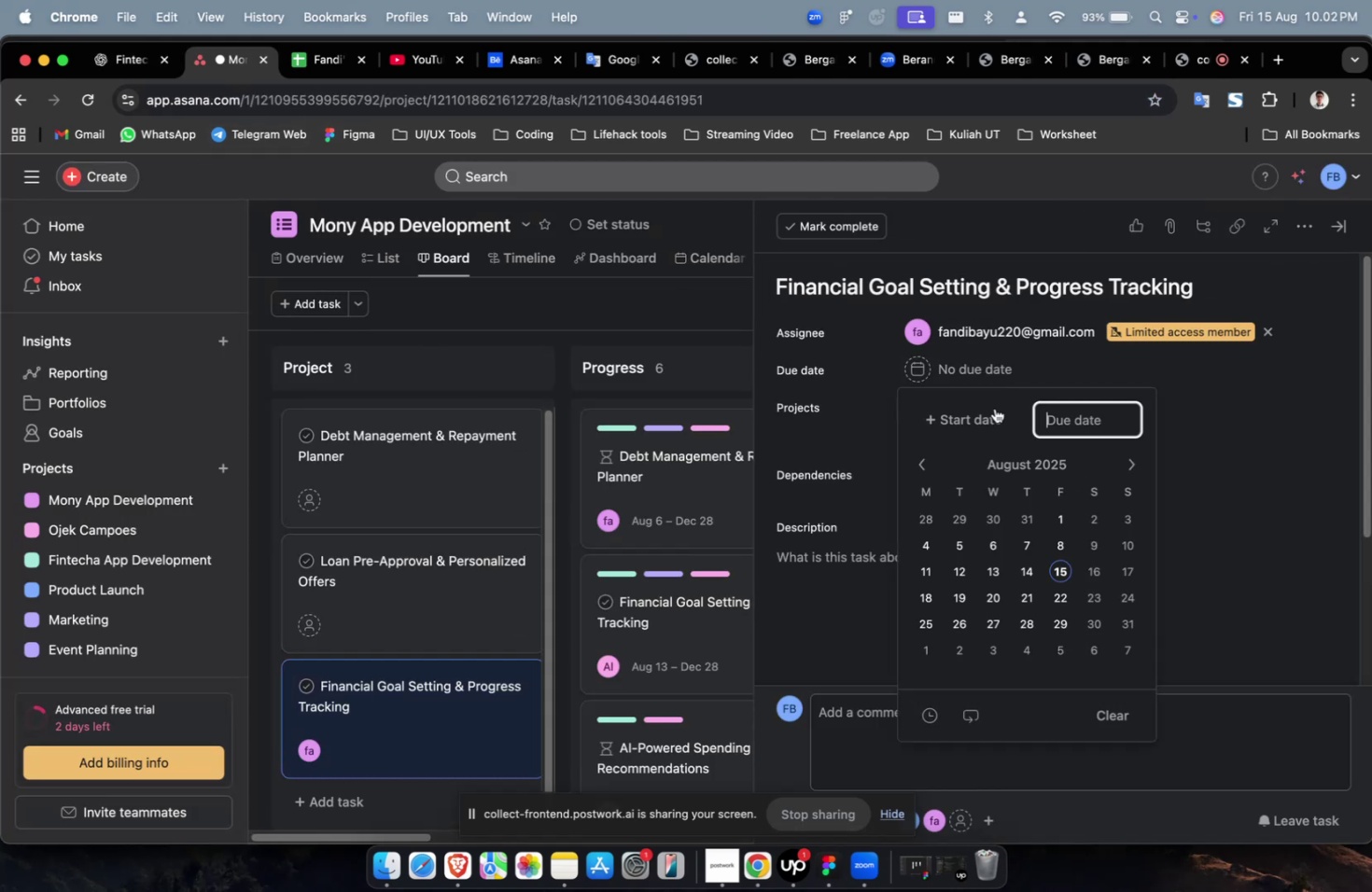 
triple_click([981, 425])
 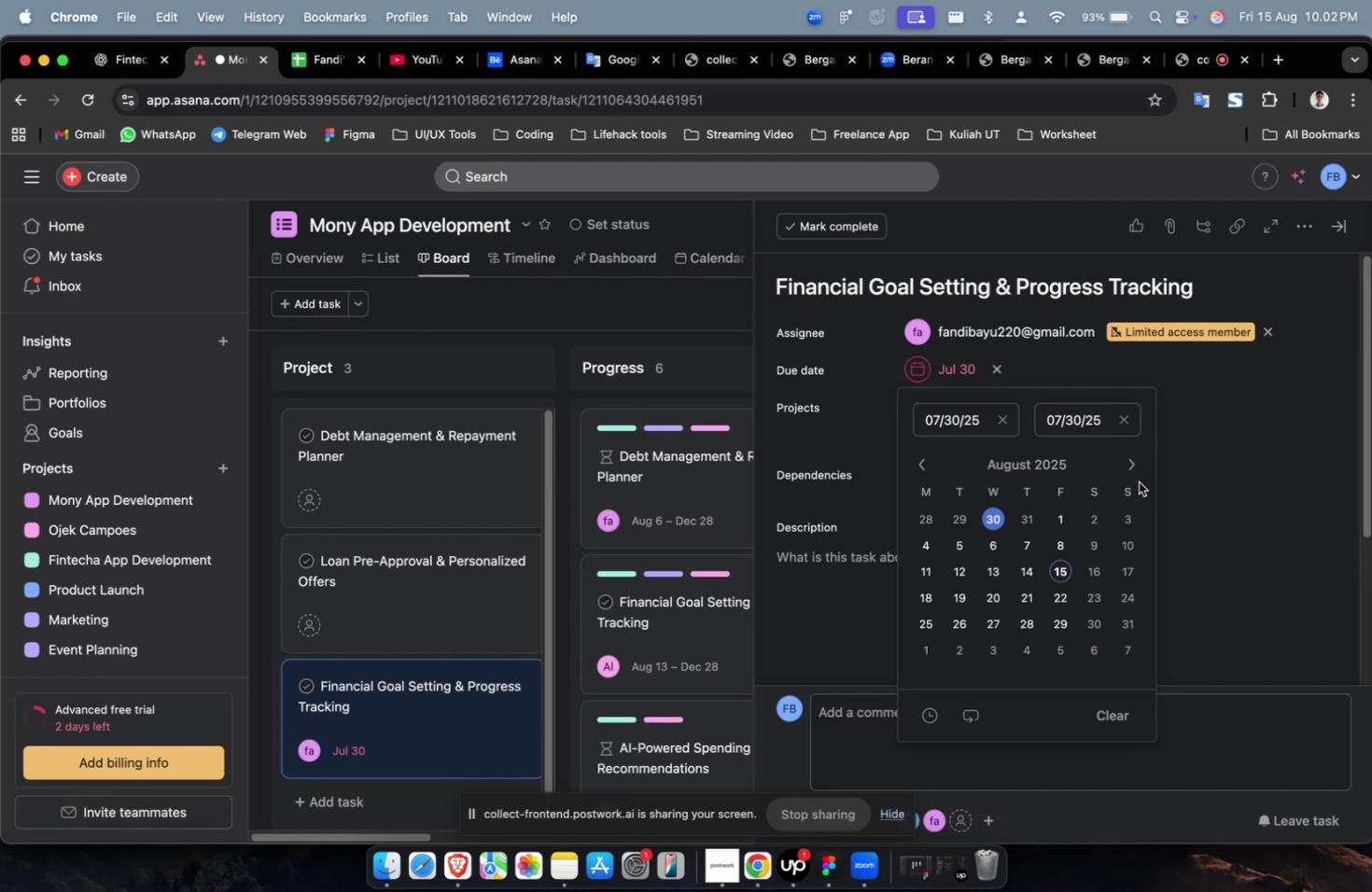 
triple_click([1128, 474])
 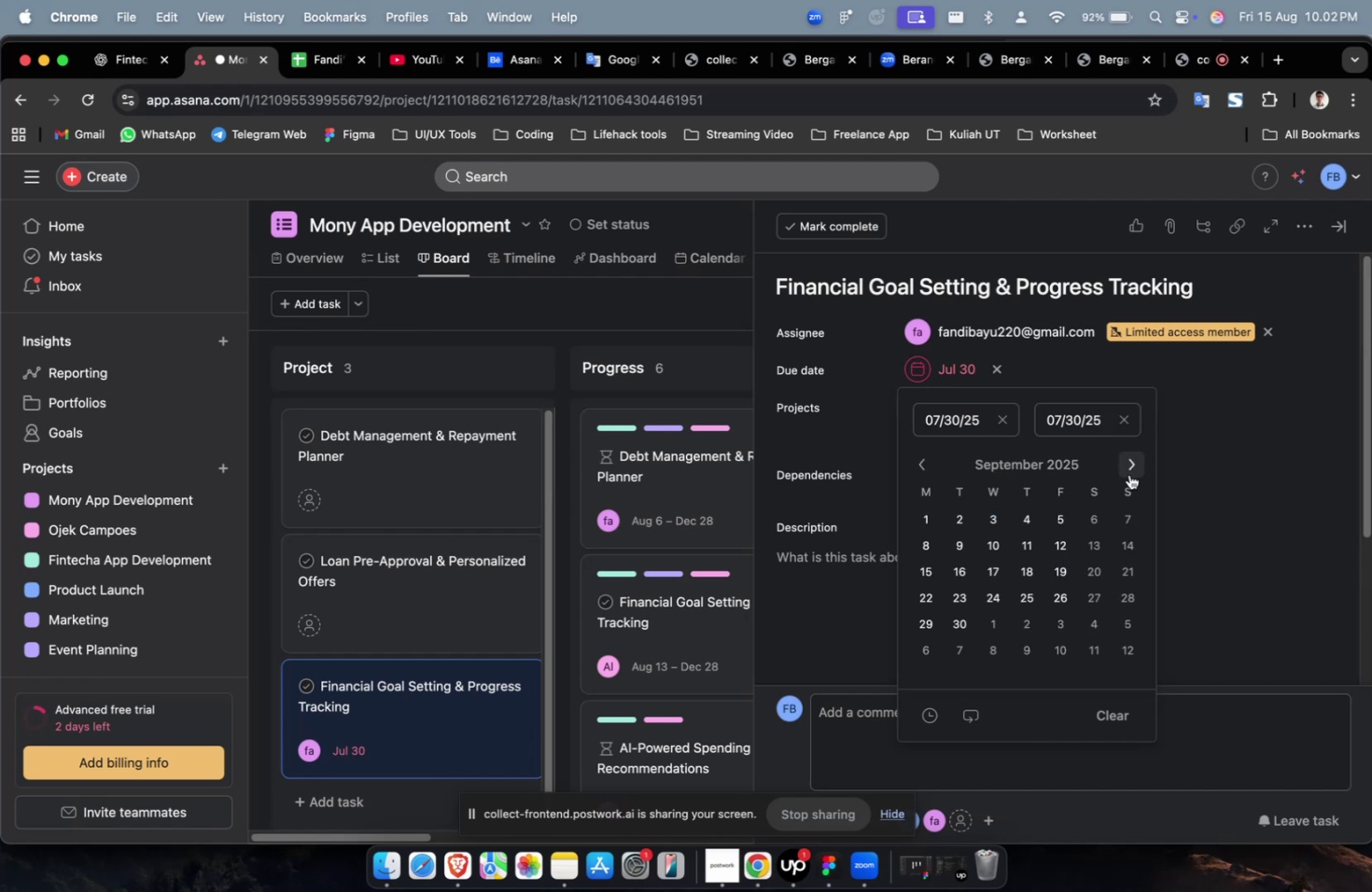 
triple_click([1128, 474])
 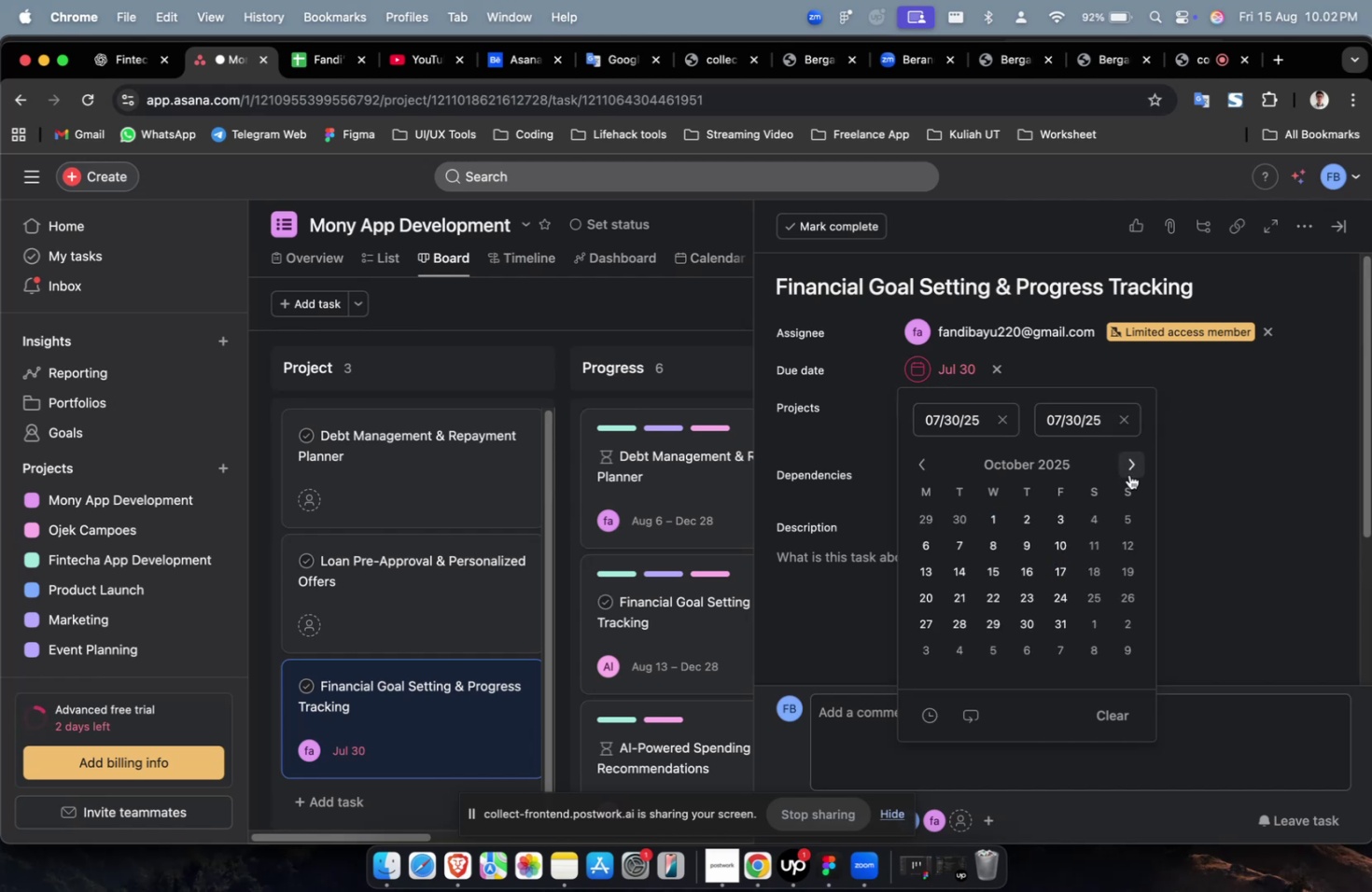 
triple_click([1128, 474])
 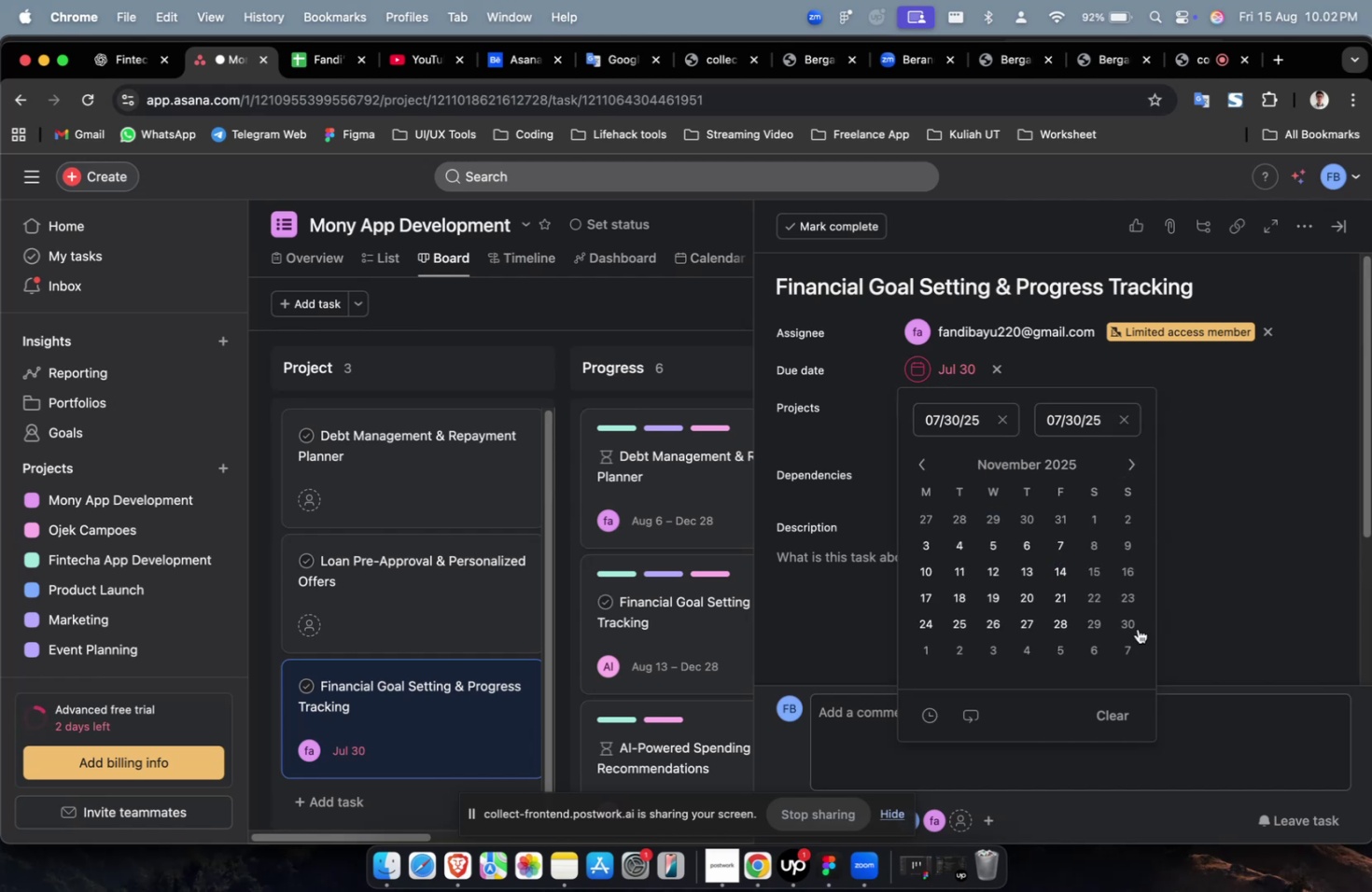 
triple_click([1131, 625])
 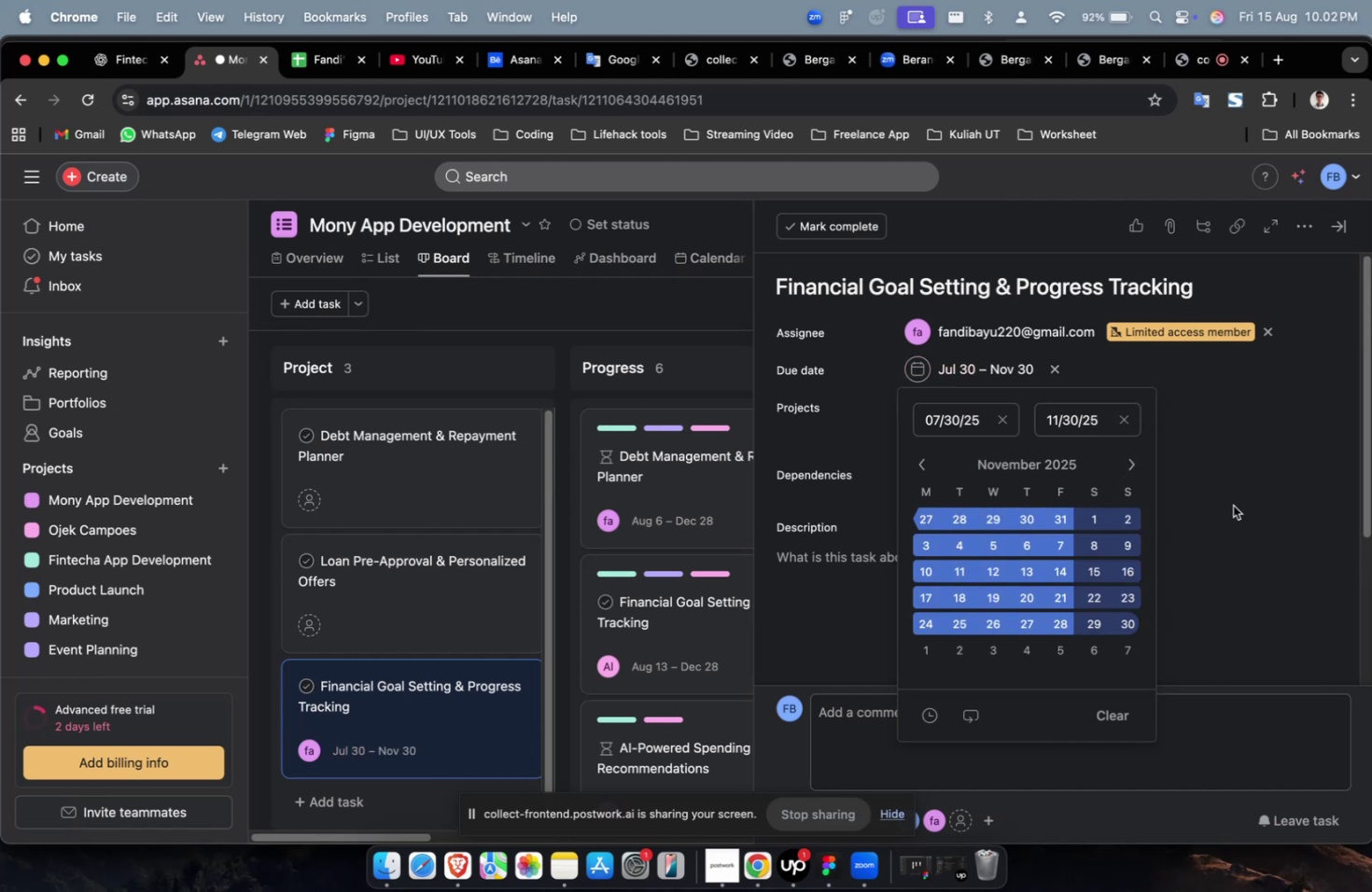 
left_click_drag(start_coordinate=[1237, 493], to_coordinate=[1229, 490])
 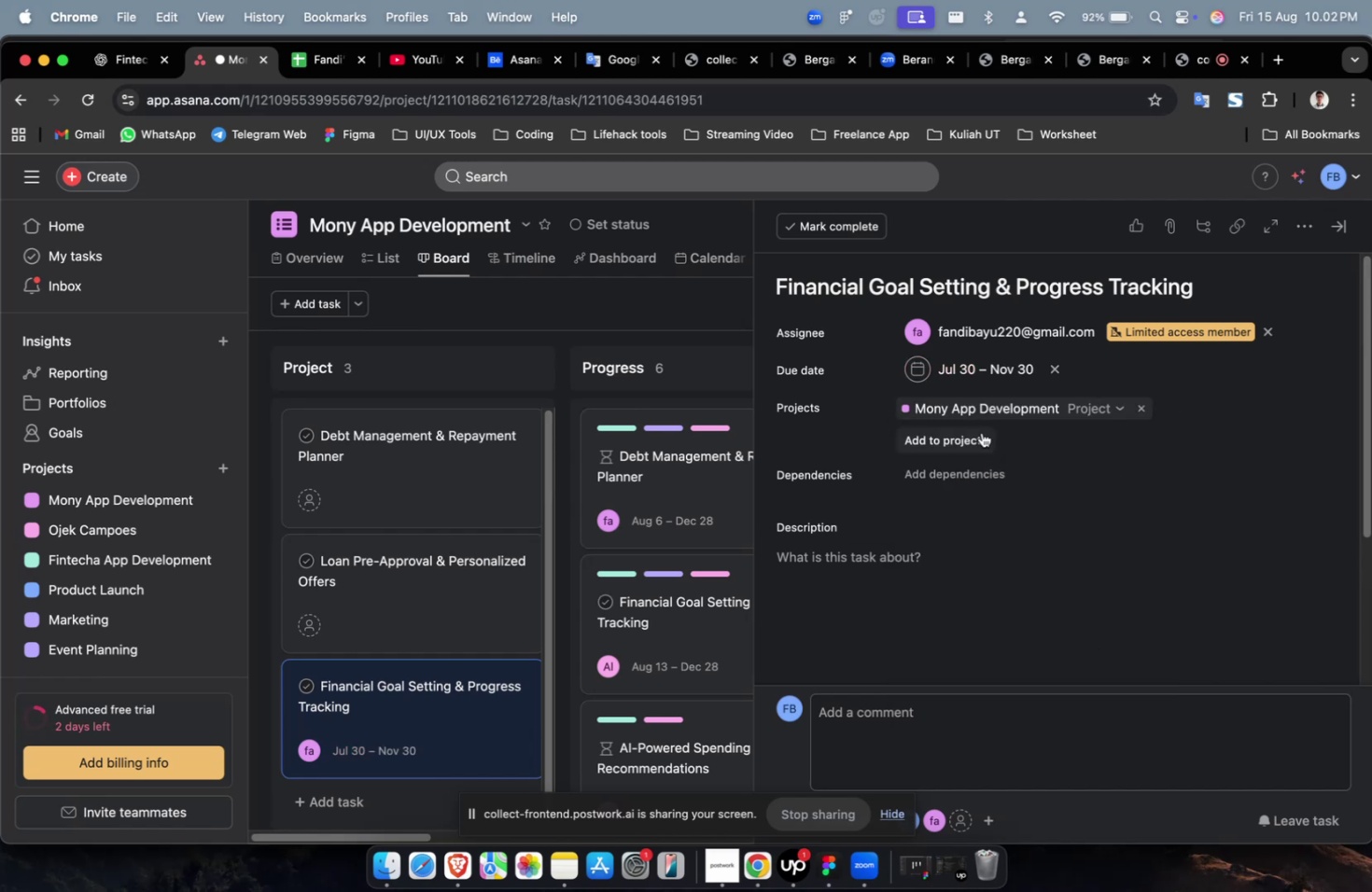 
triple_click([981, 432])
 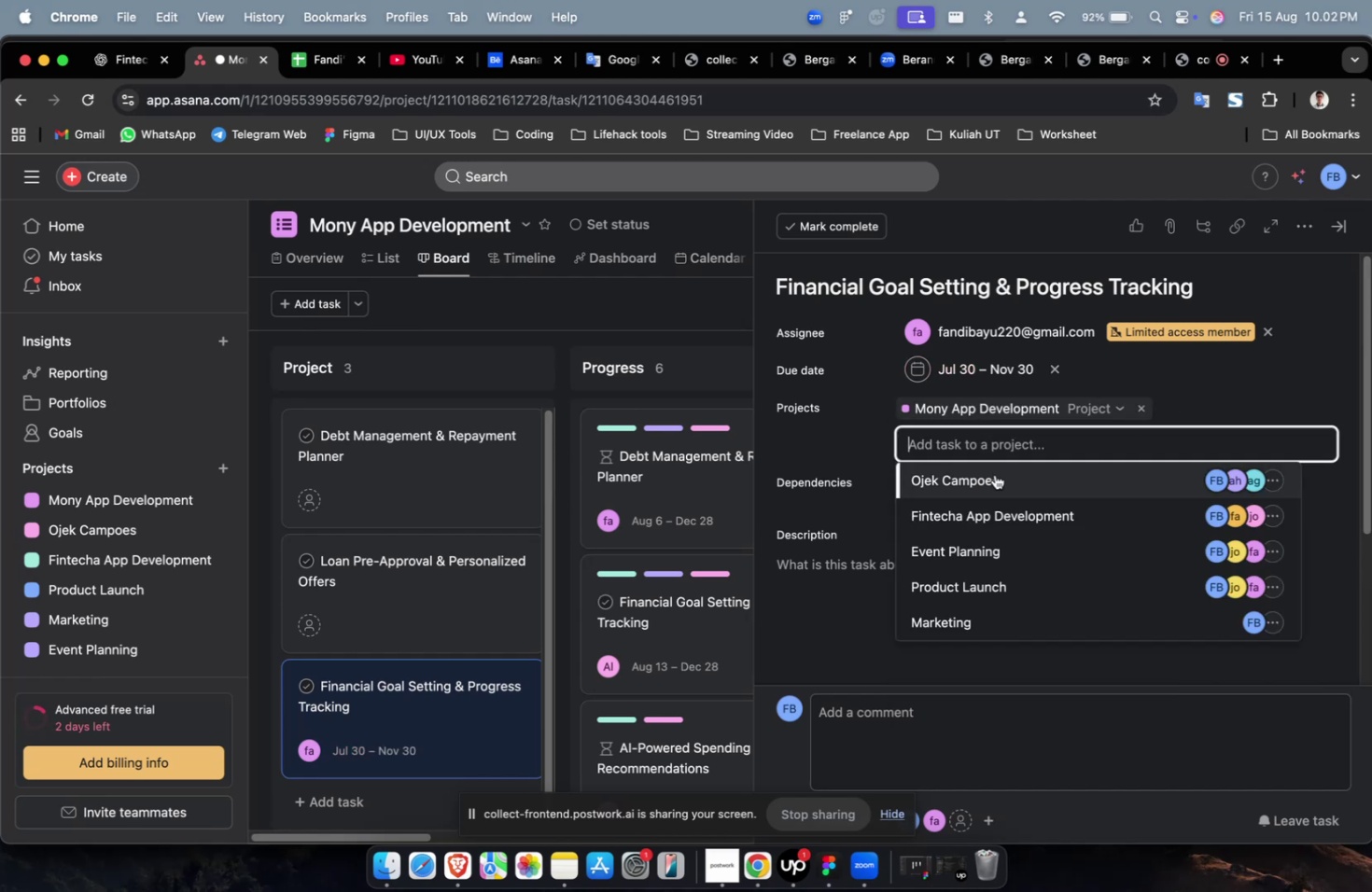 
triple_click([994, 475])
 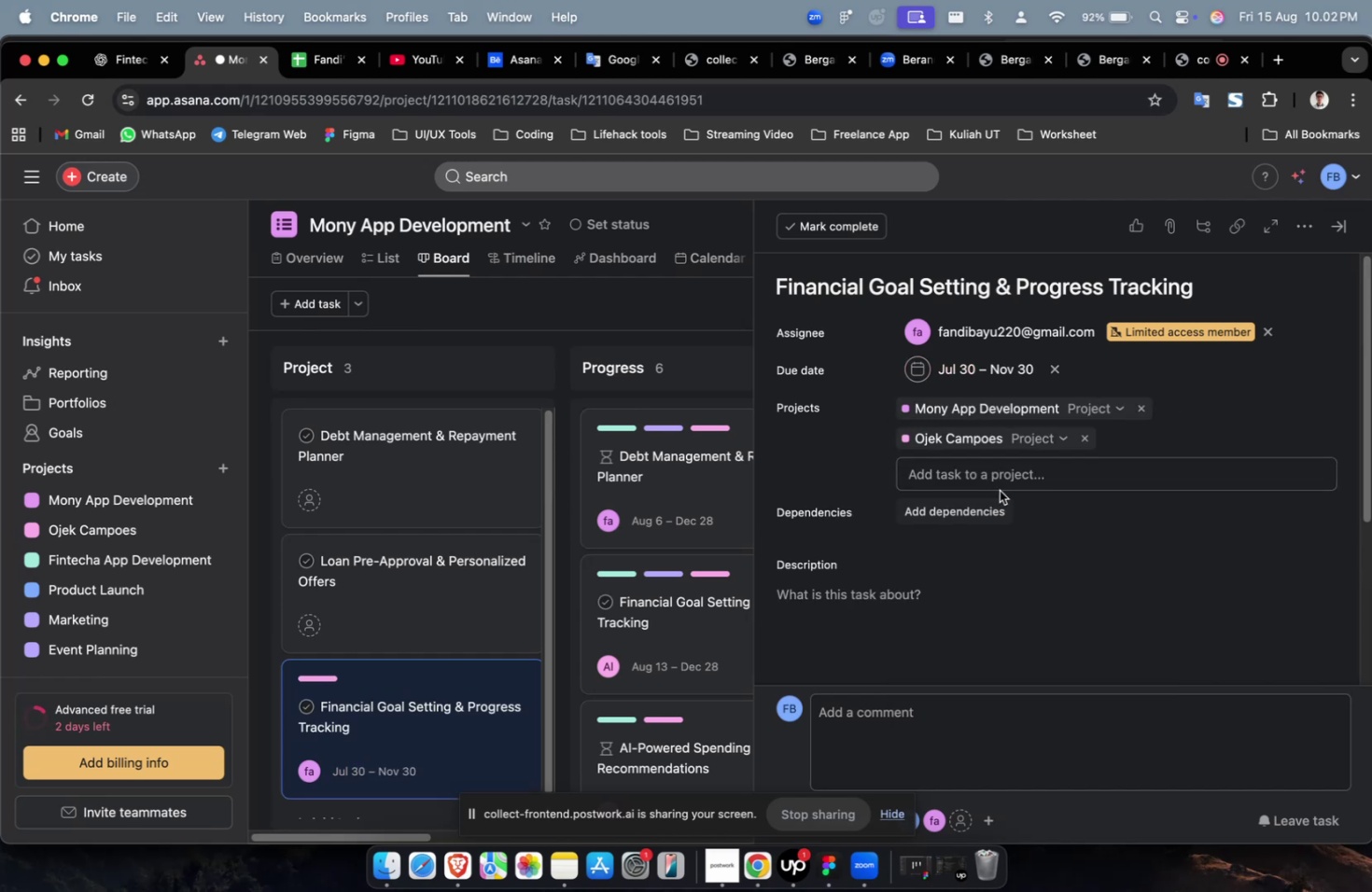 
triple_click([1003, 484])
 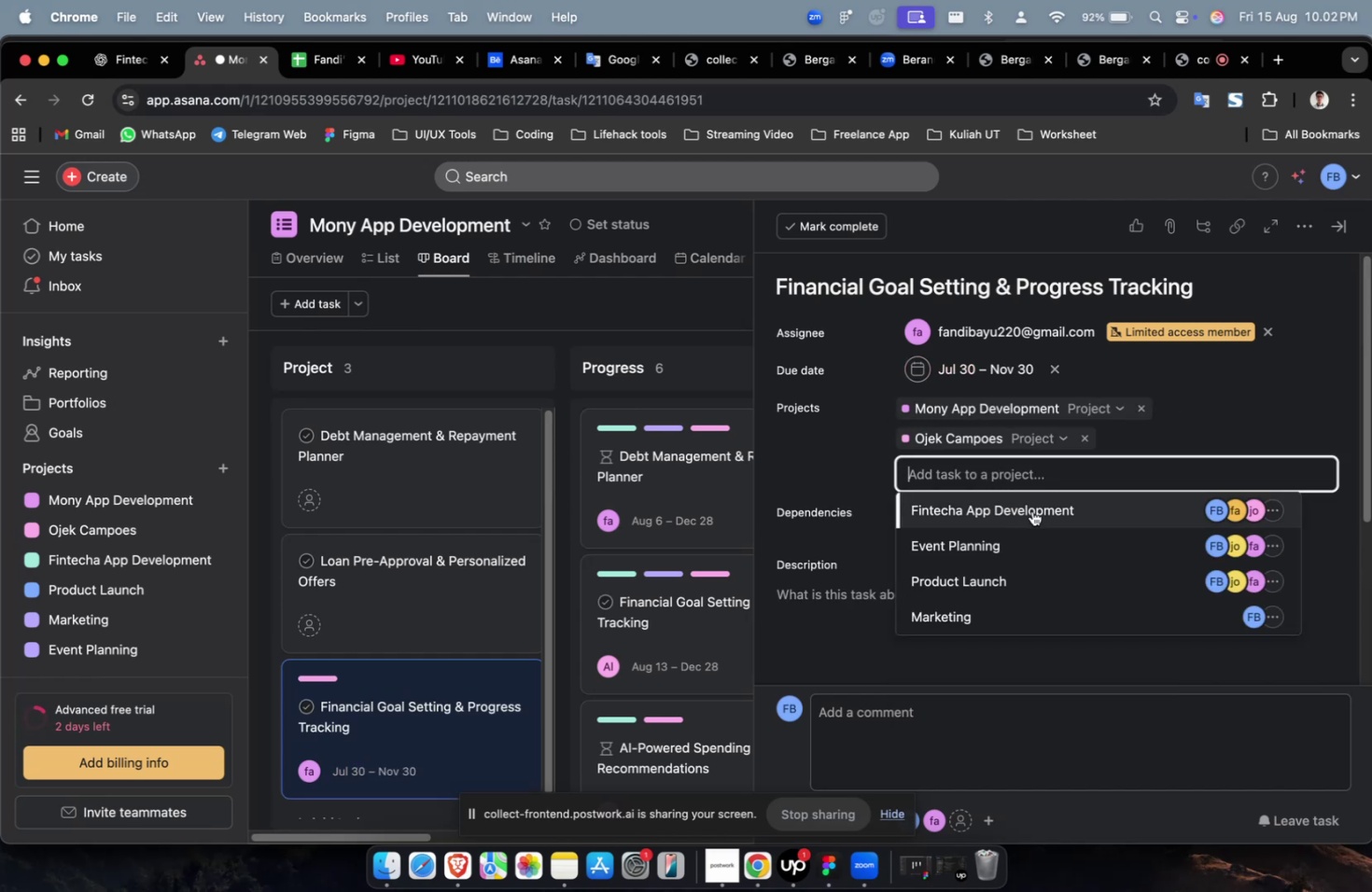 
triple_click([1031, 510])
 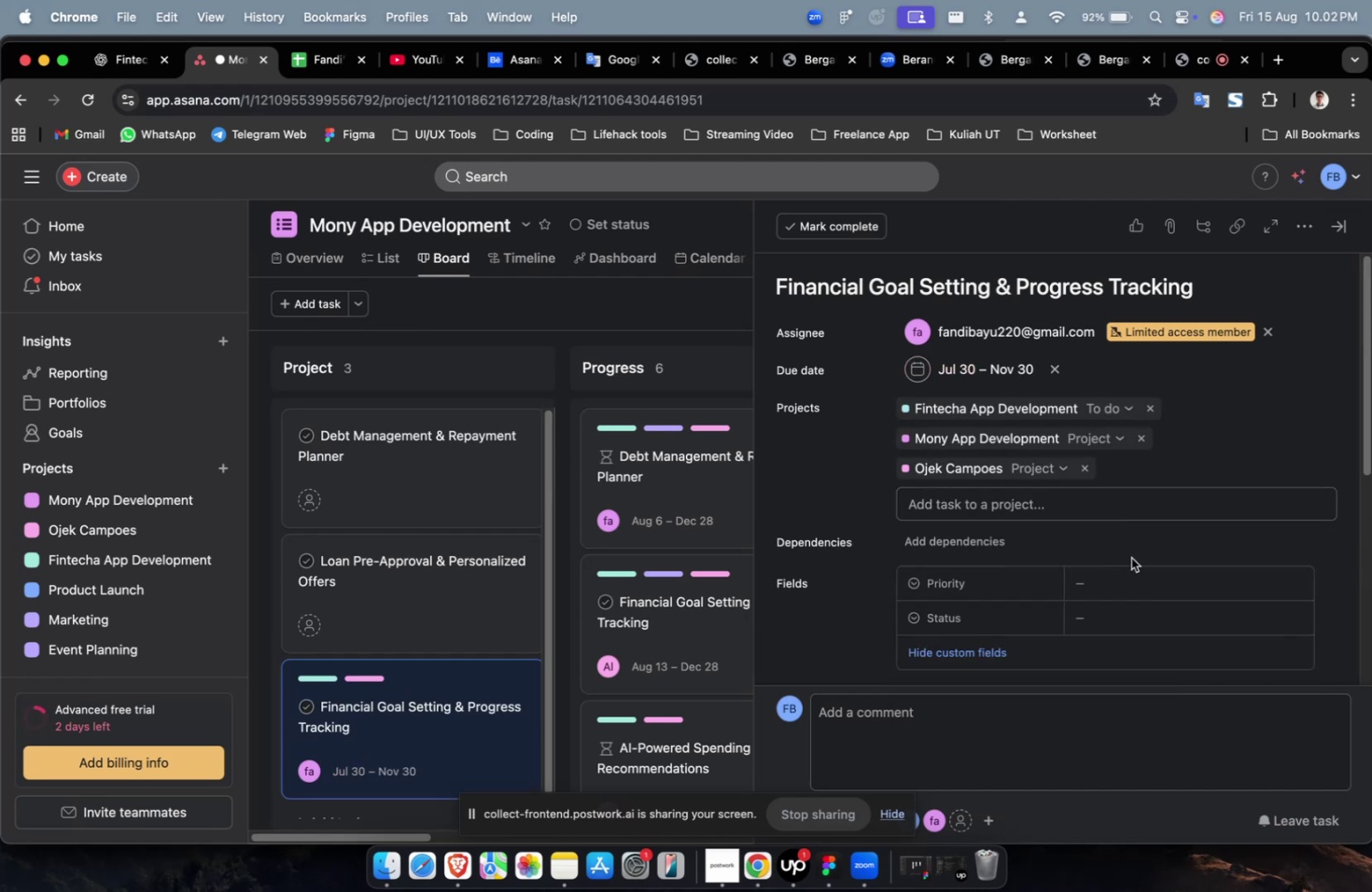 
left_click([1142, 572])
 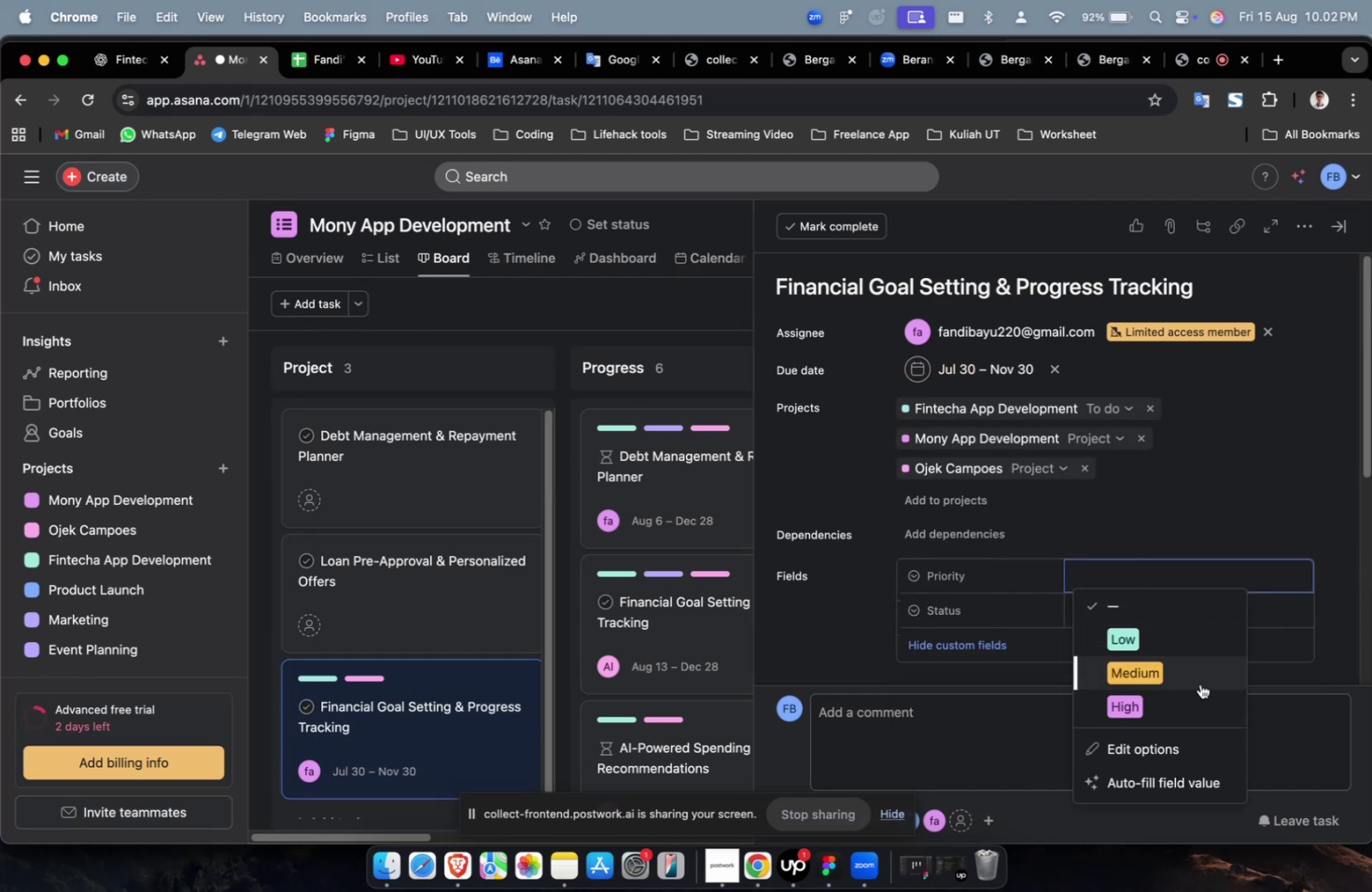 
left_click([1199, 683])
 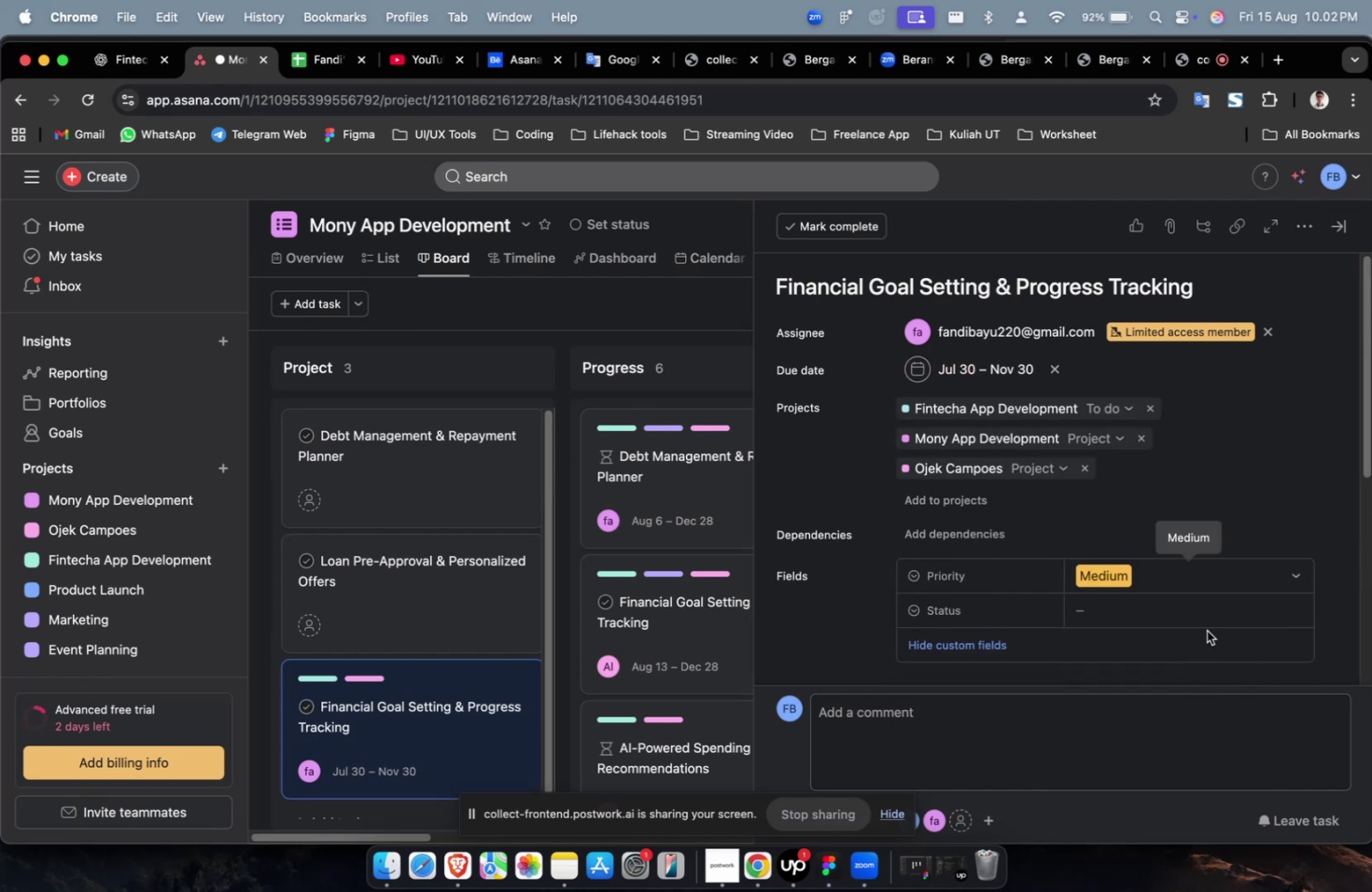 
left_click([1208, 620])
 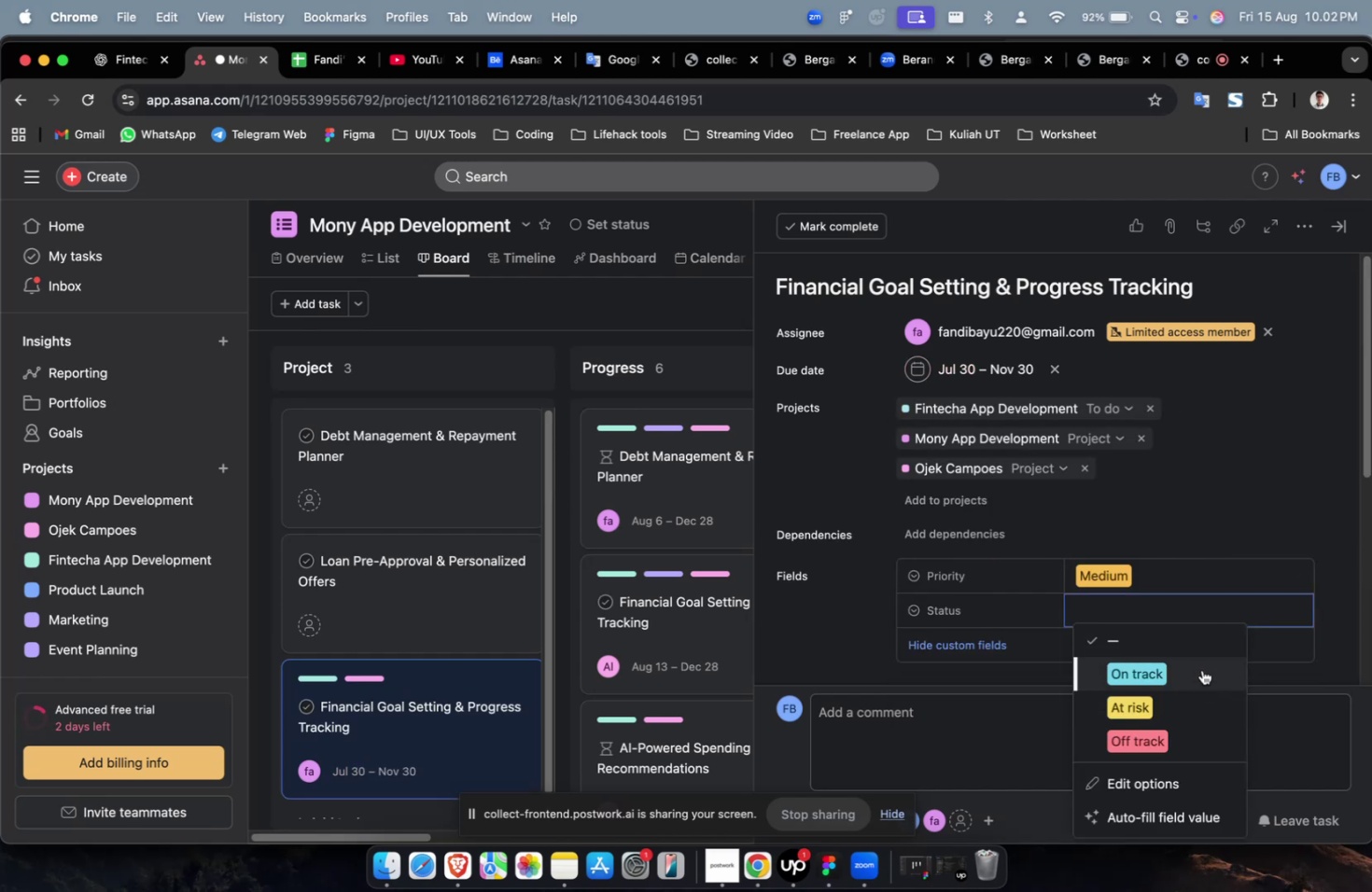 
left_click([1200, 662])
 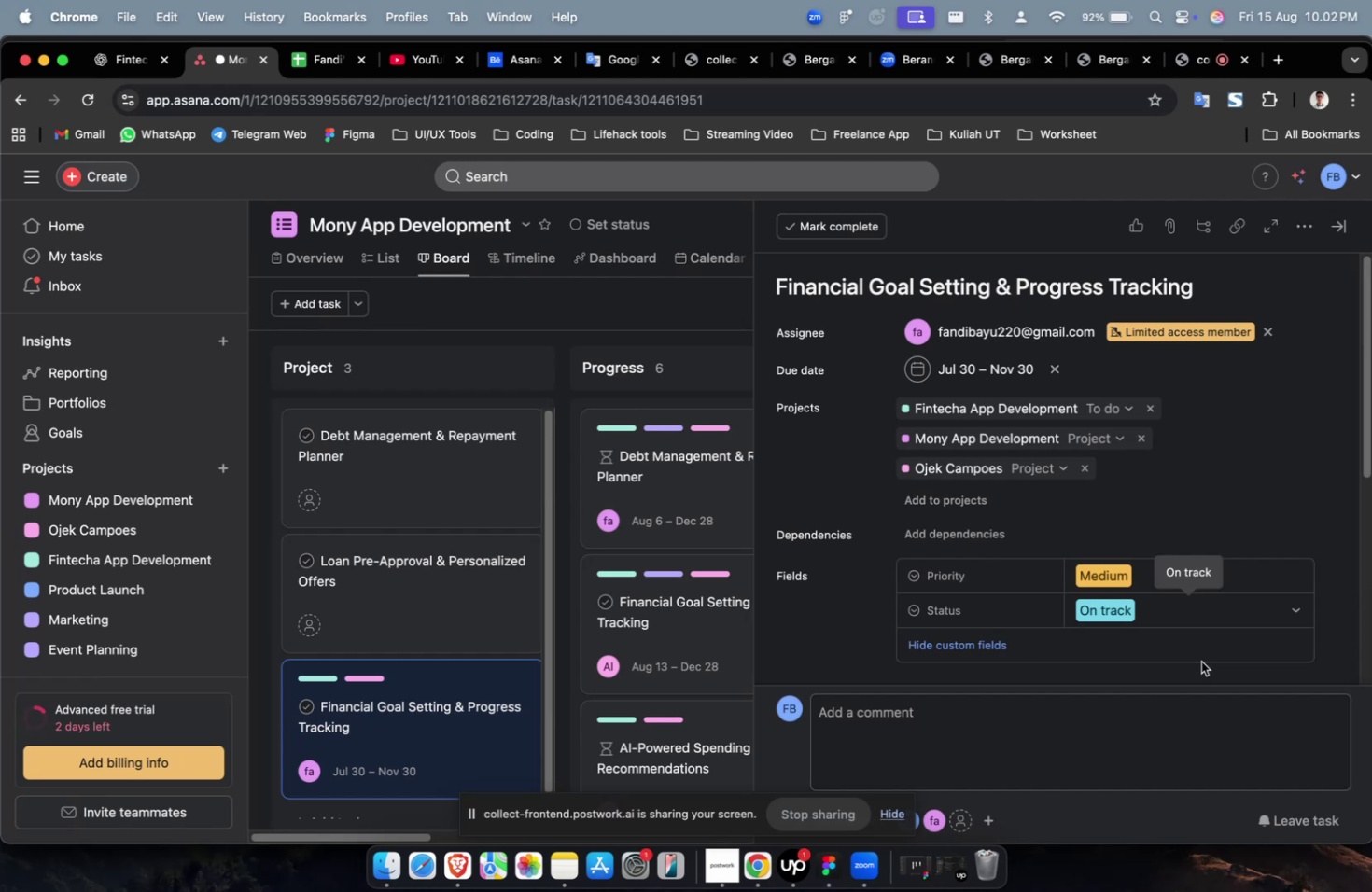 
wait(5.7)
 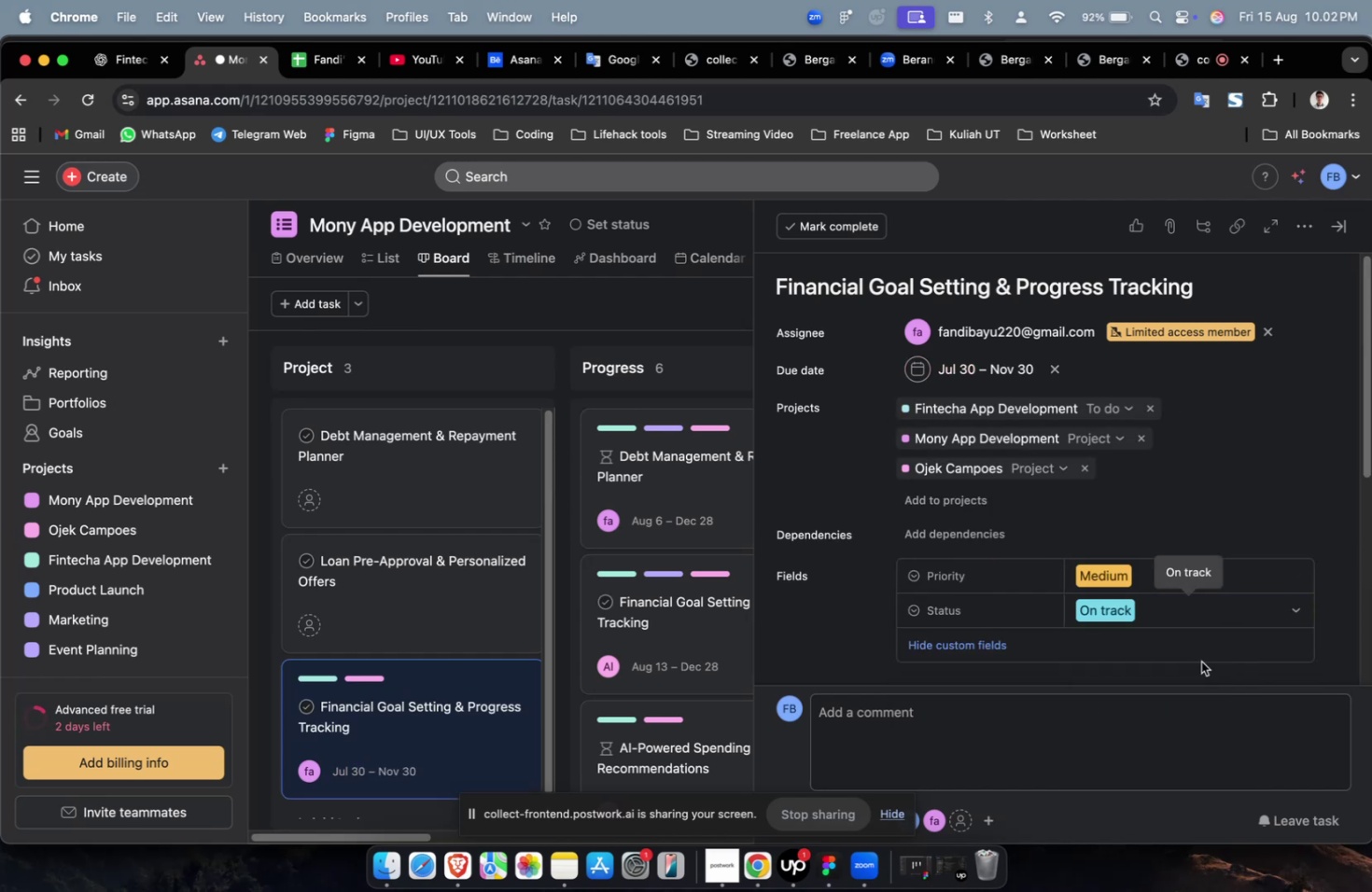 
left_click([967, 503])
 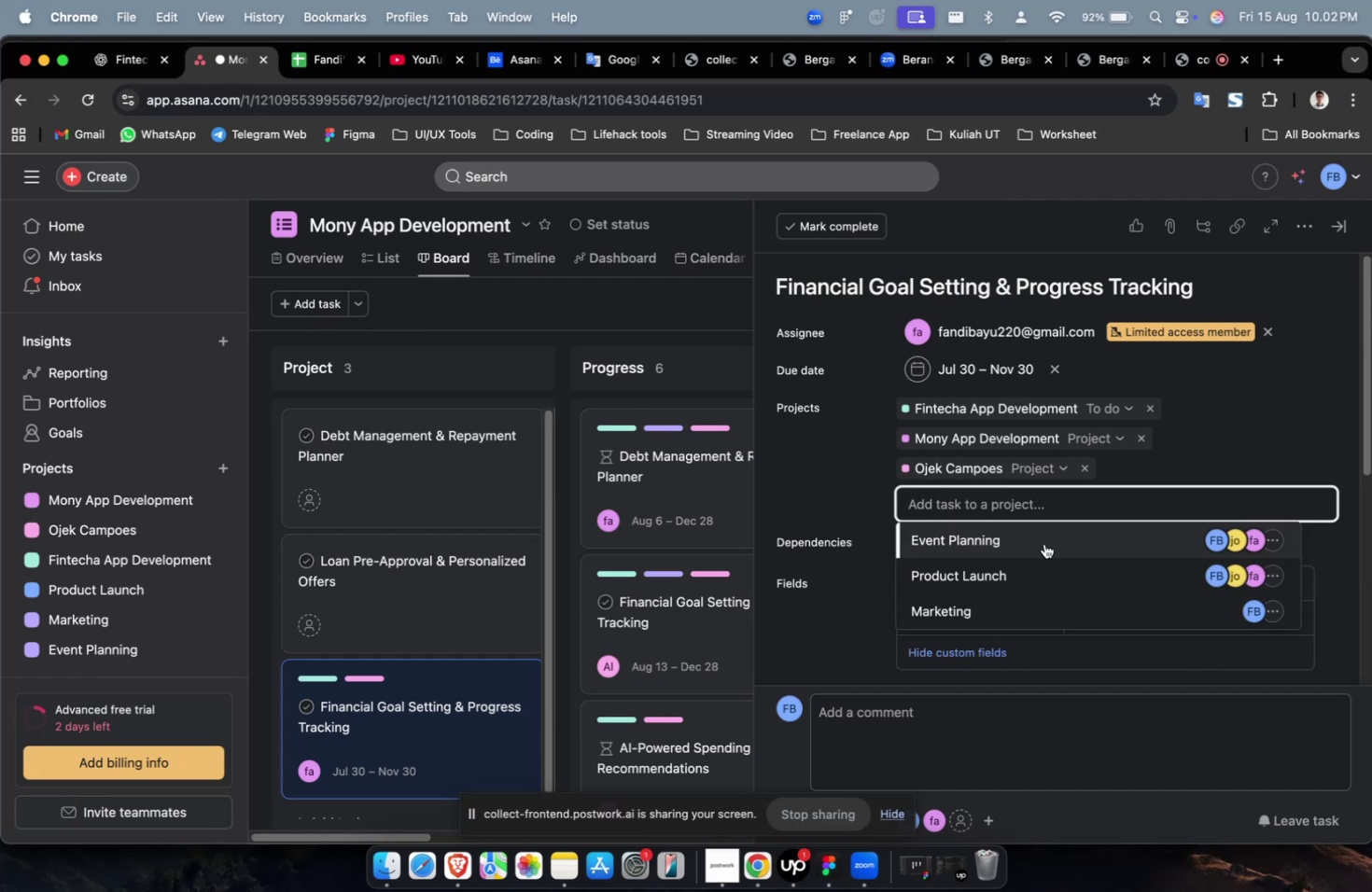 
left_click([1043, 585])
 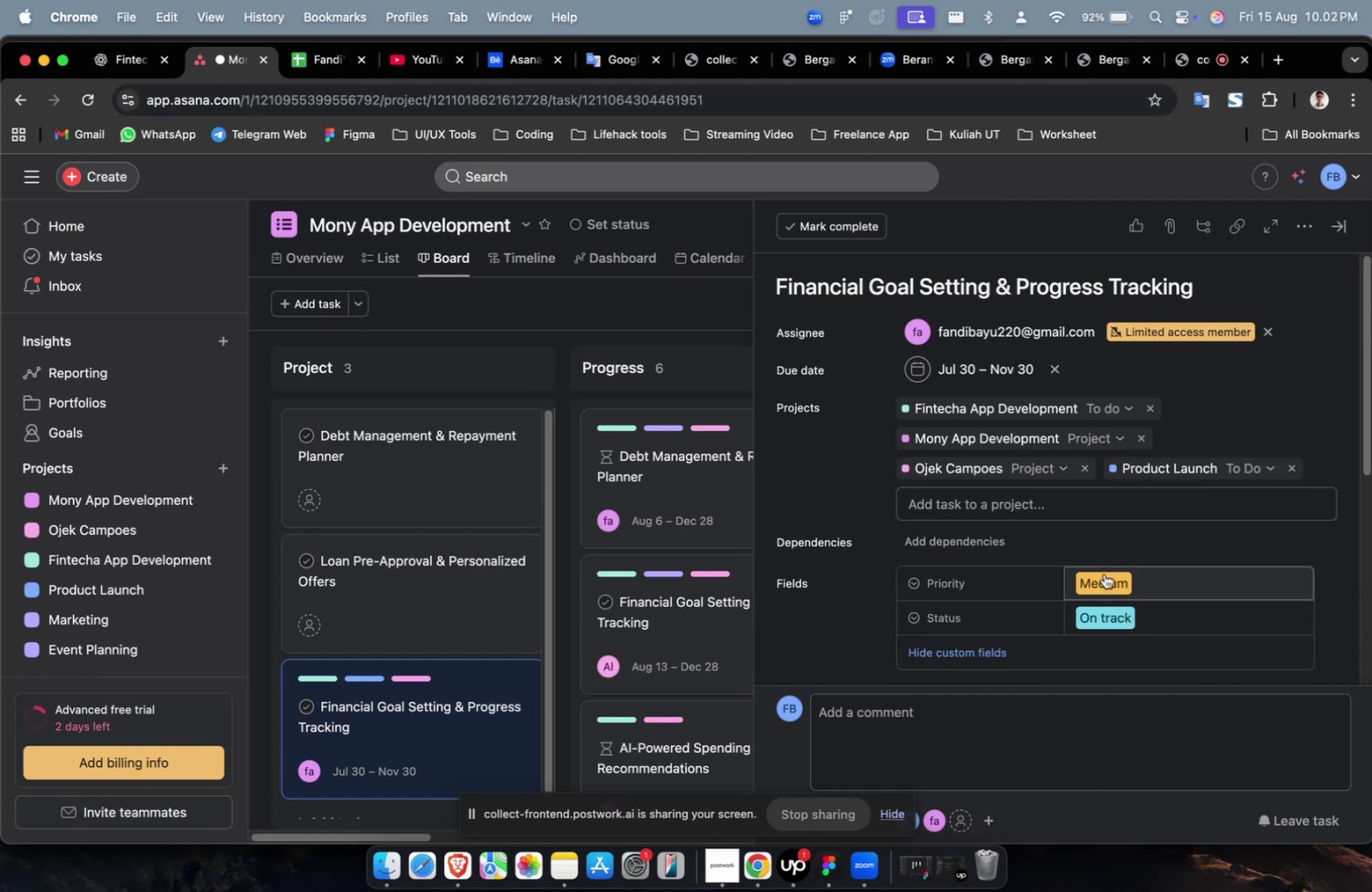 
scroll: coordinate [1111, 579], scroll_direction: down, amount: 7.0
 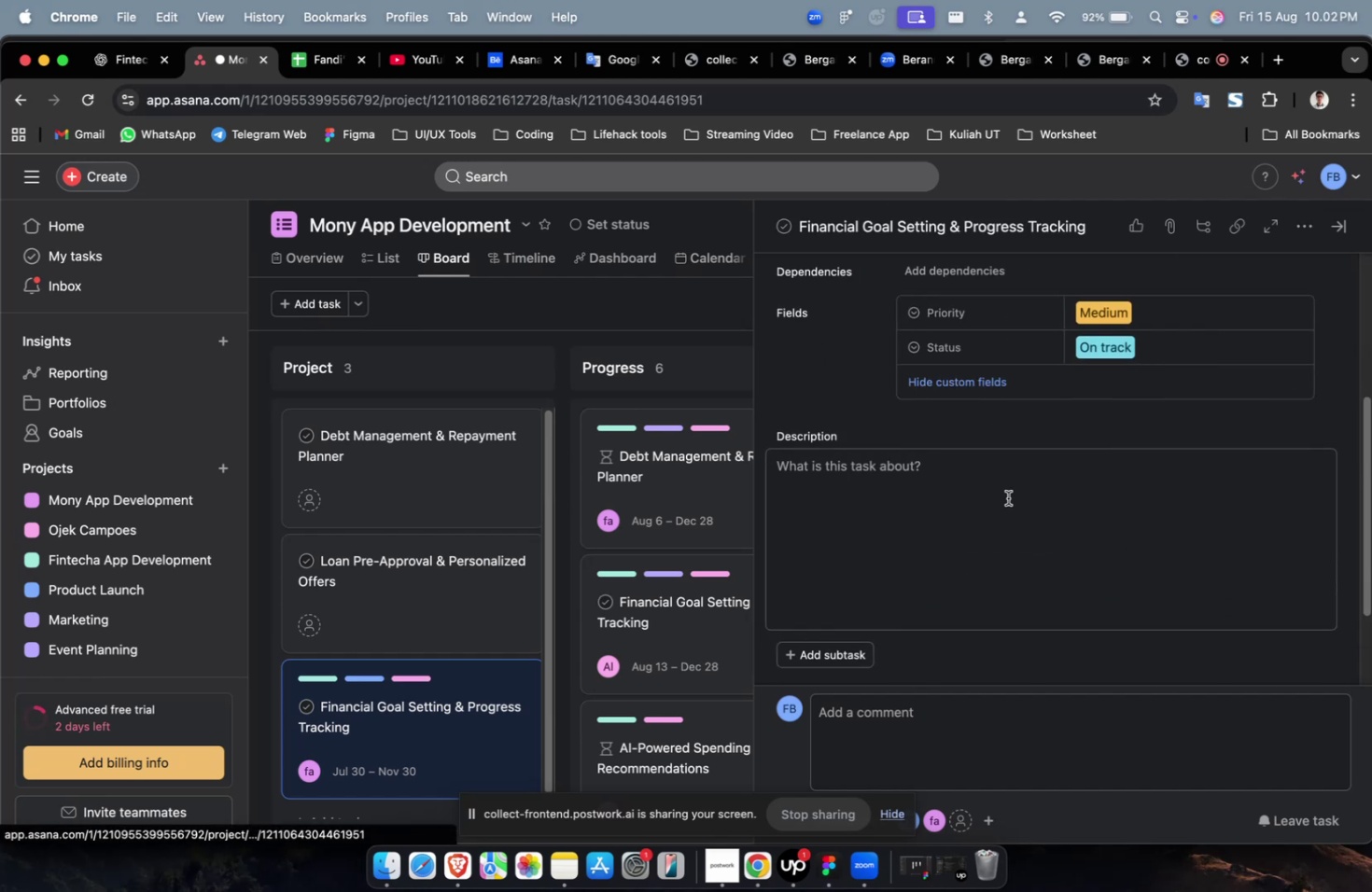 
left_click([1007, 498])
 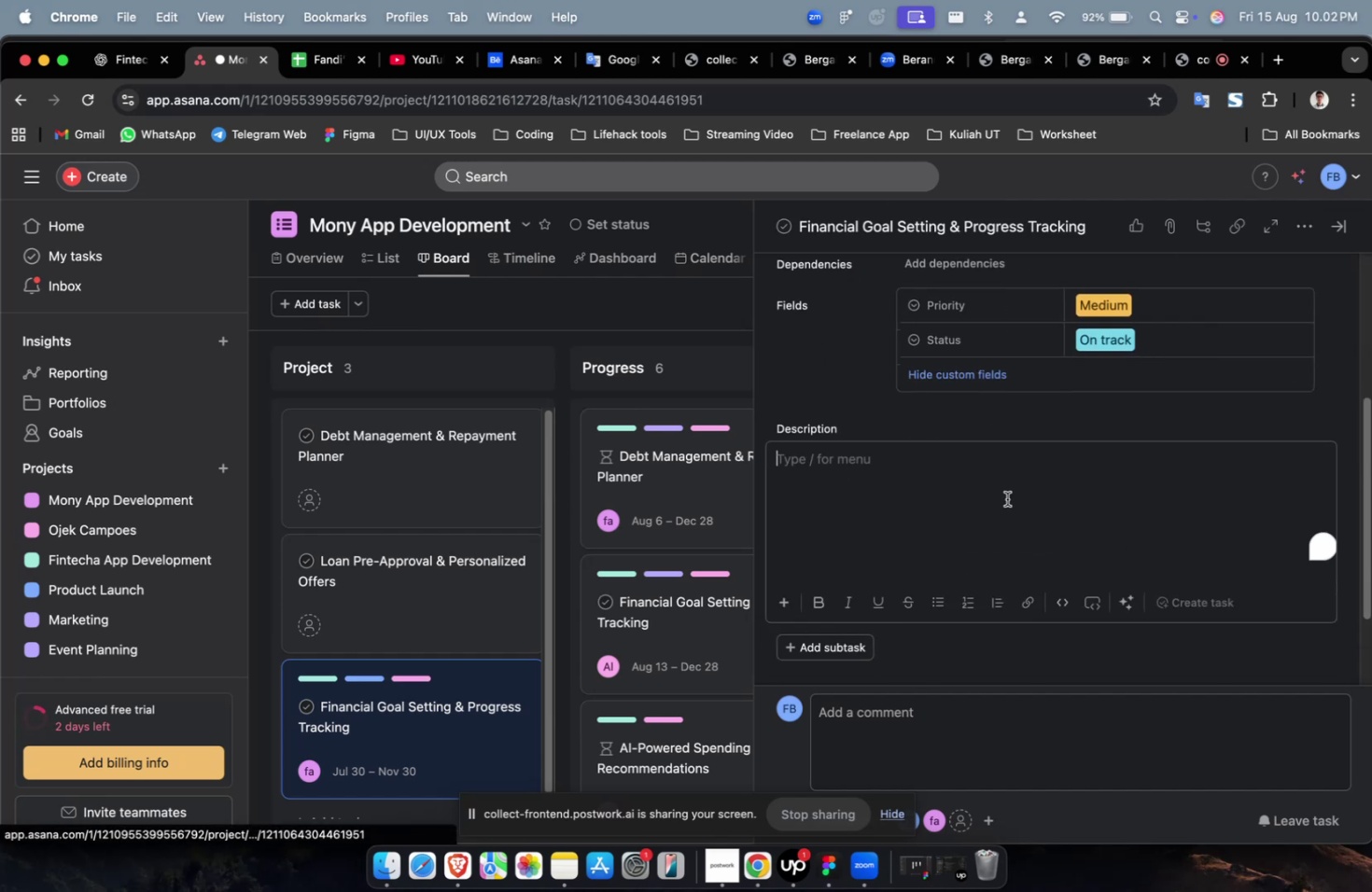 
key(Meta+V)
 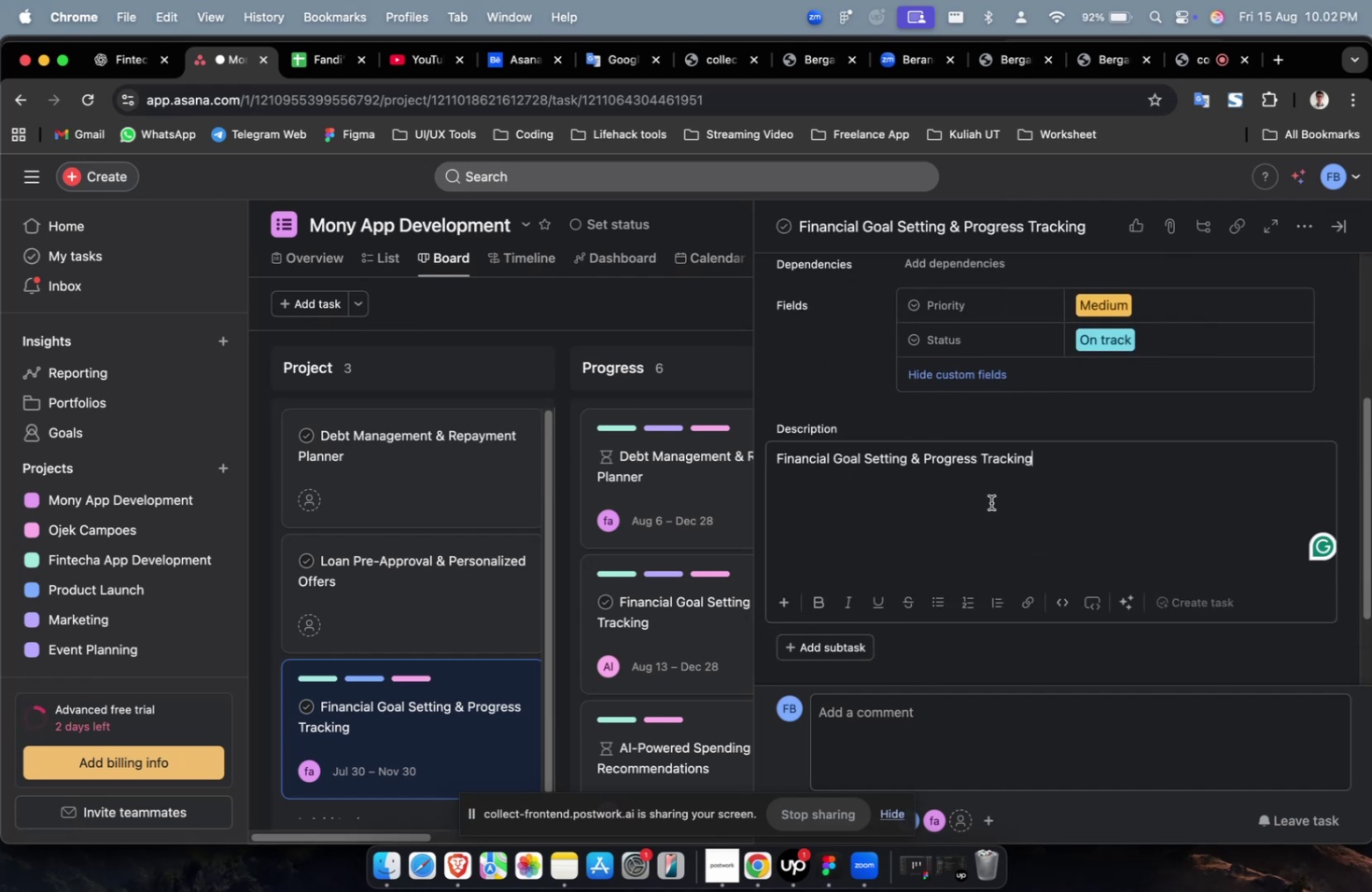 
key(Meta+A)
 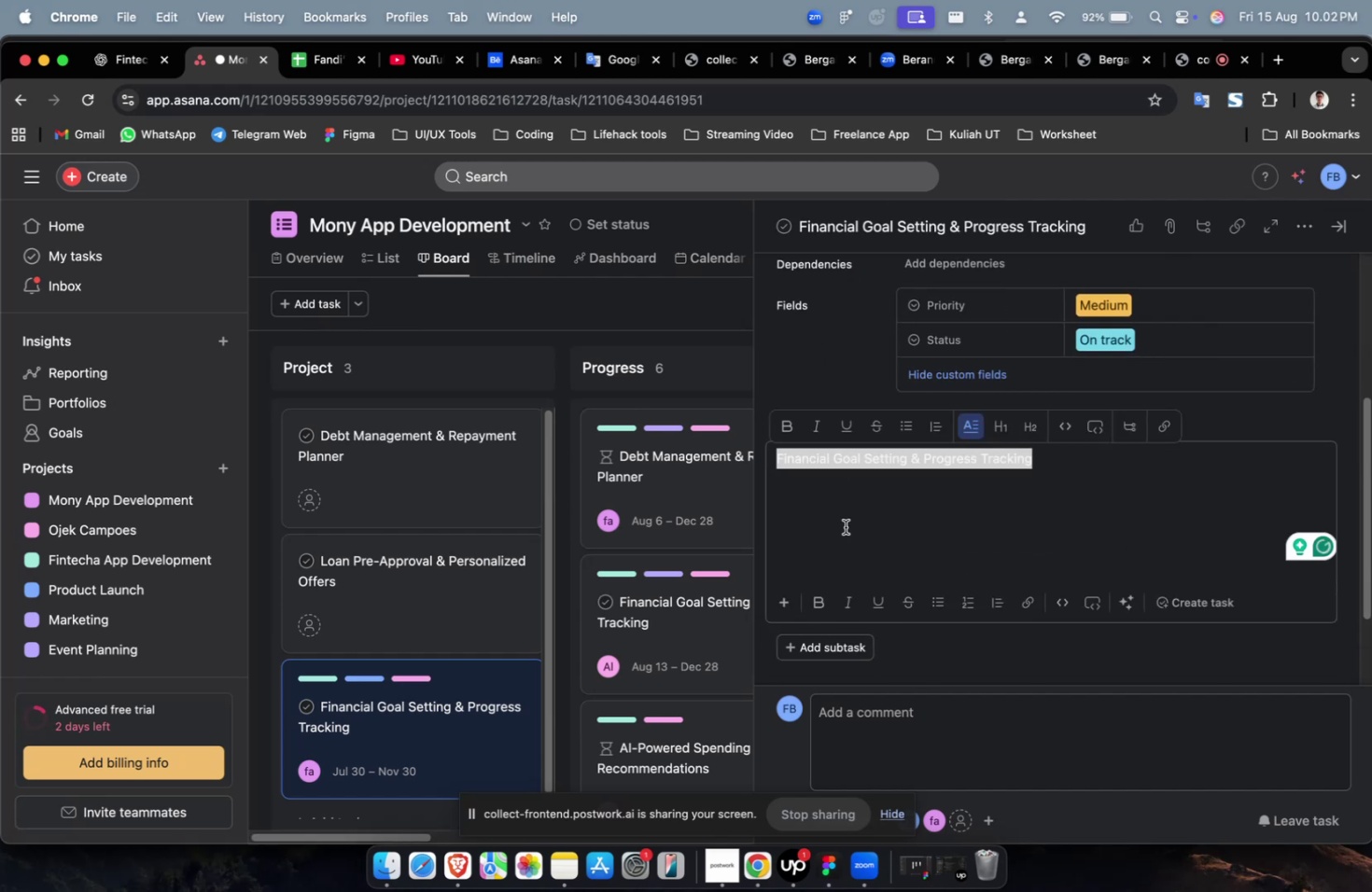 
key(Backspace)
 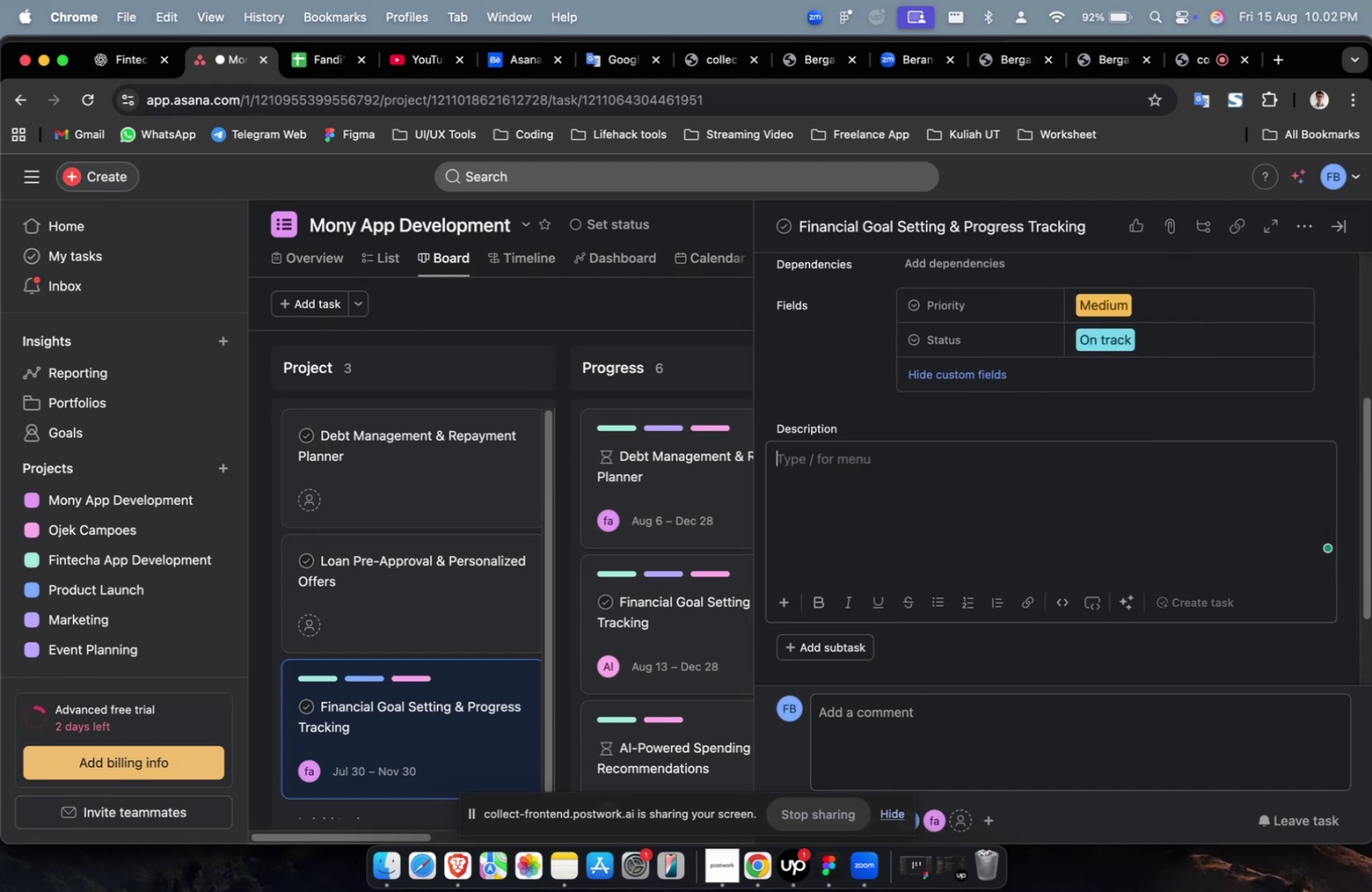 
scroll: coordinate [845, 526], scroll_direction: up, amount: 18.0
 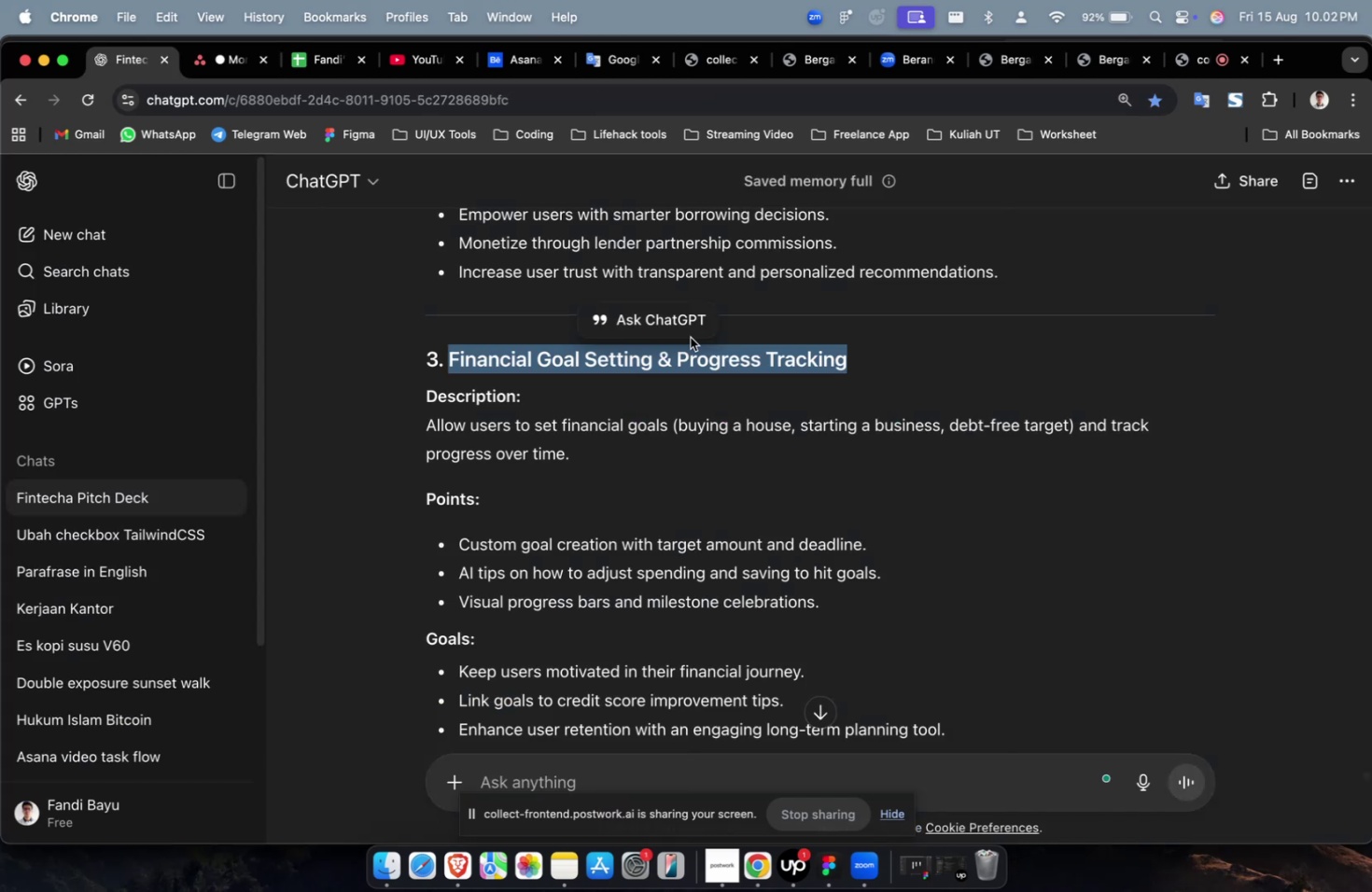 
left_click([603, 769])
 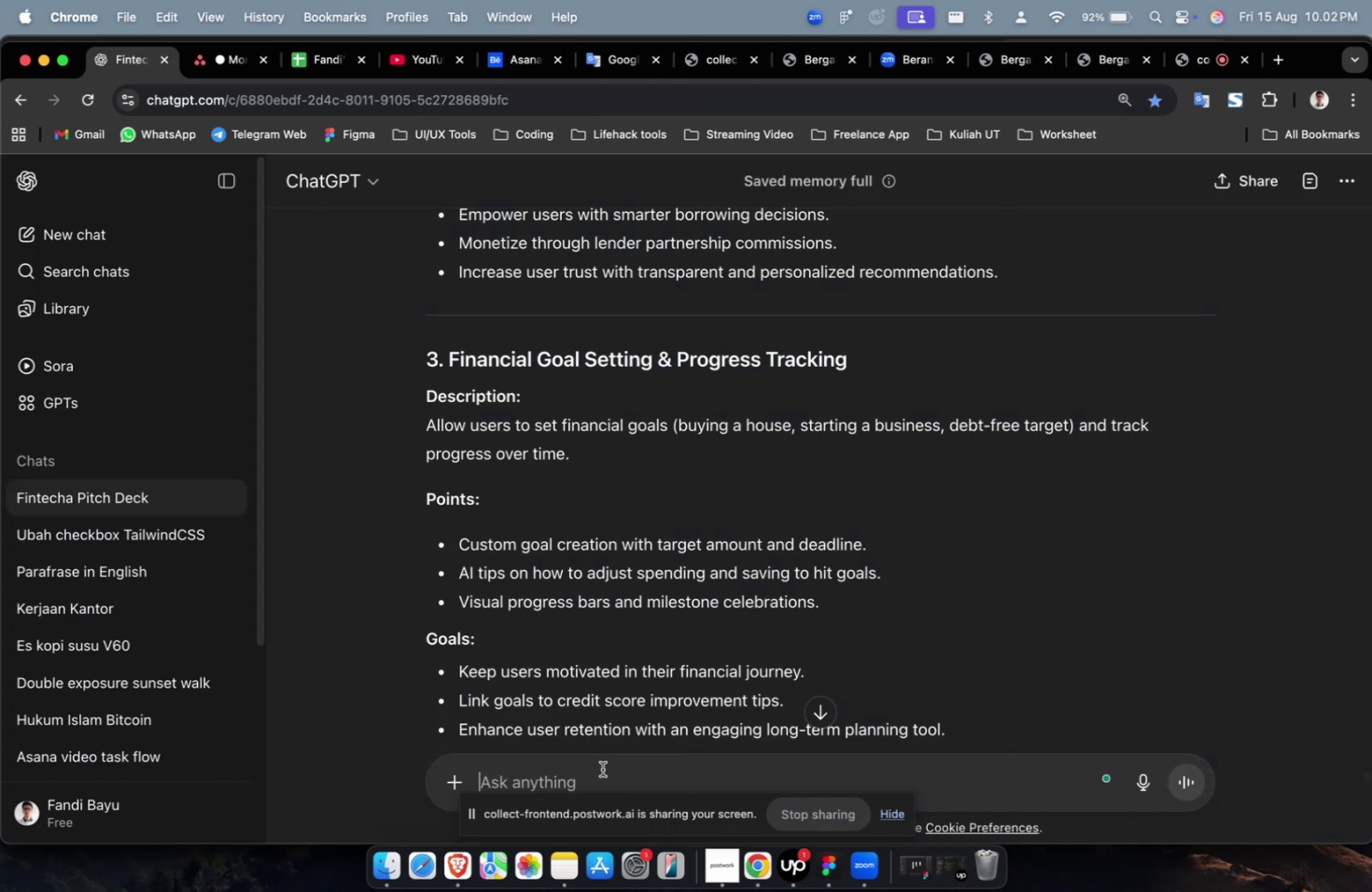 
type(detailed about this main task )
 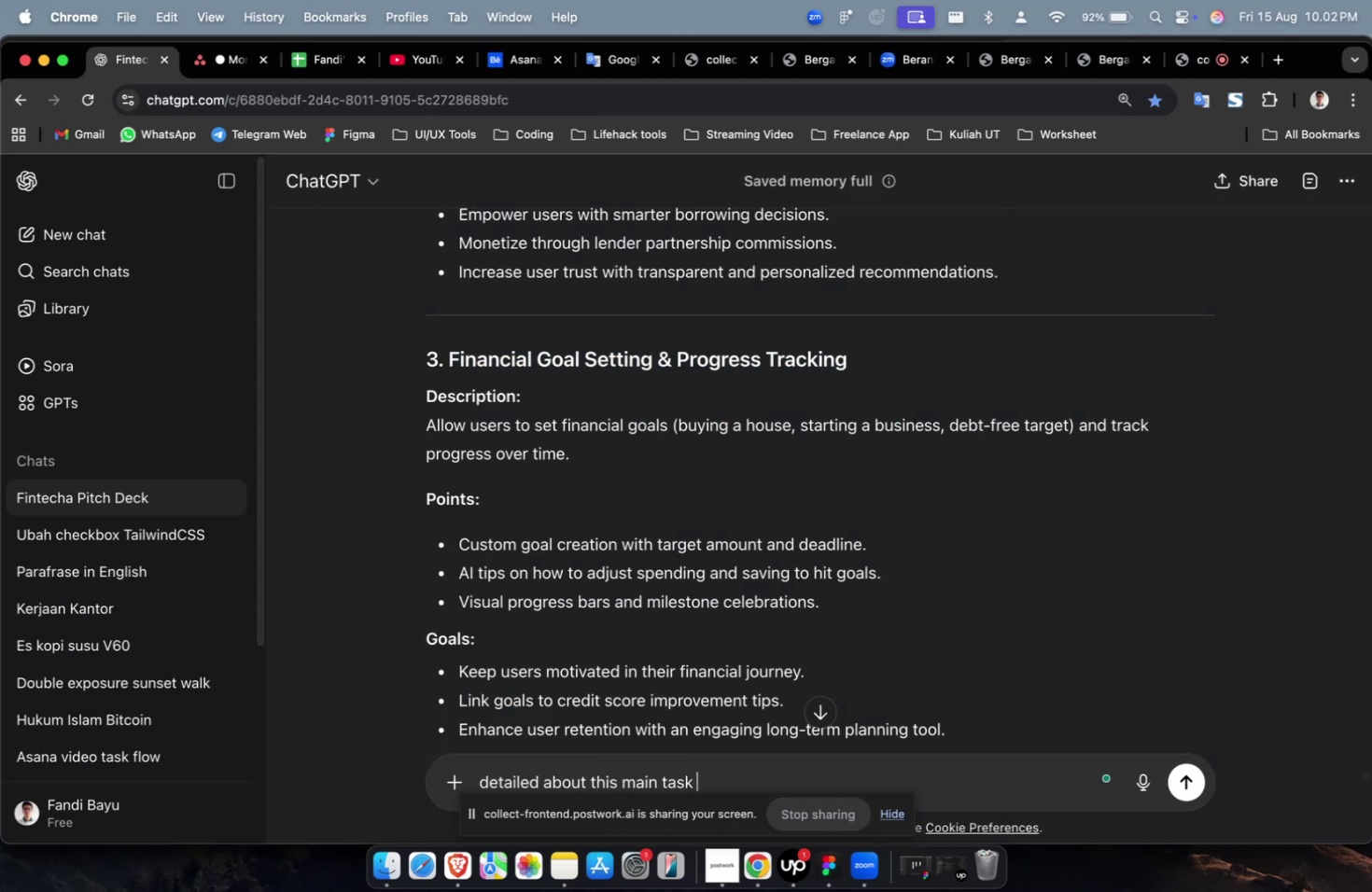 
key(Meta+V)
 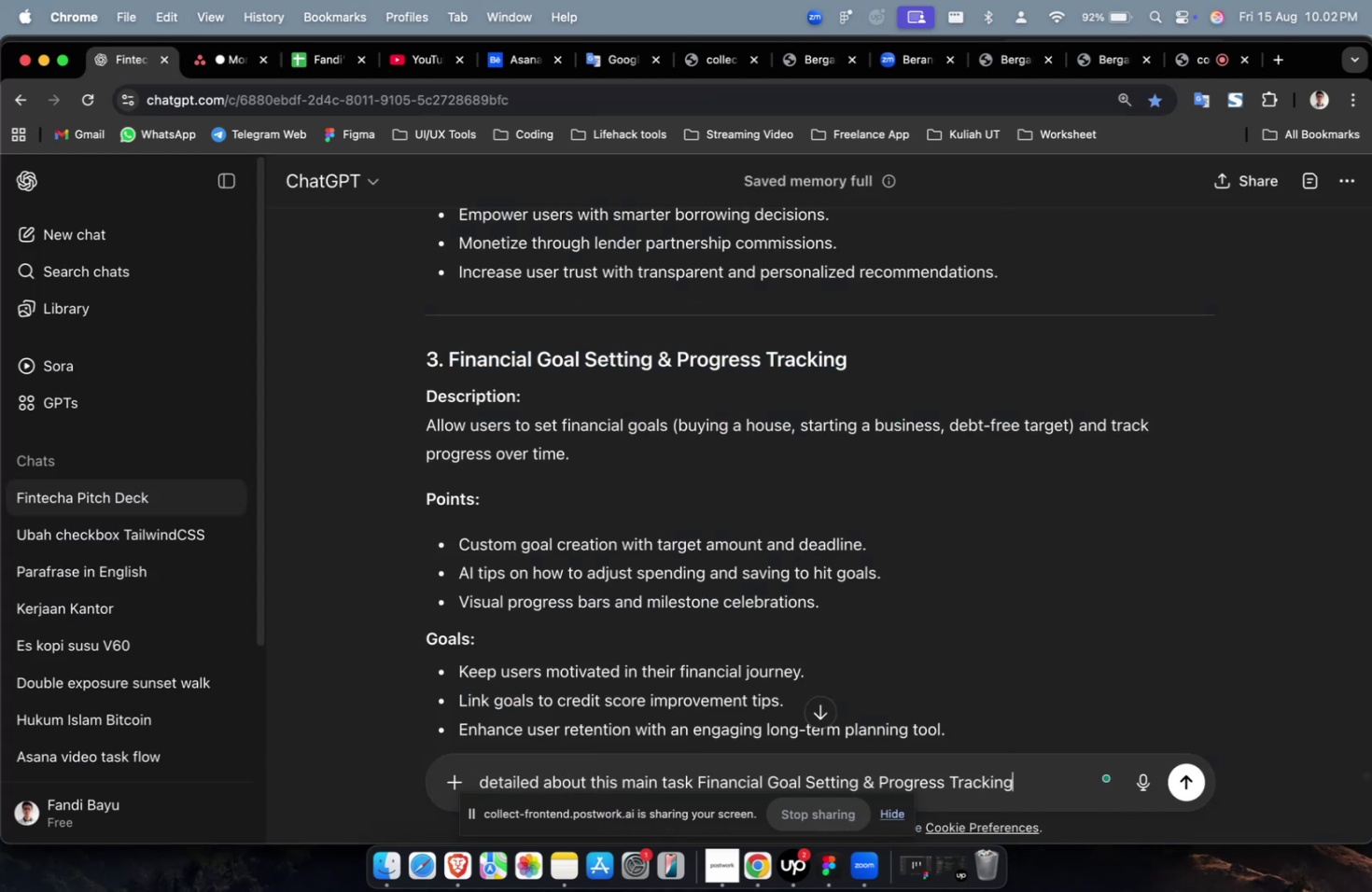 
key(Enter)
 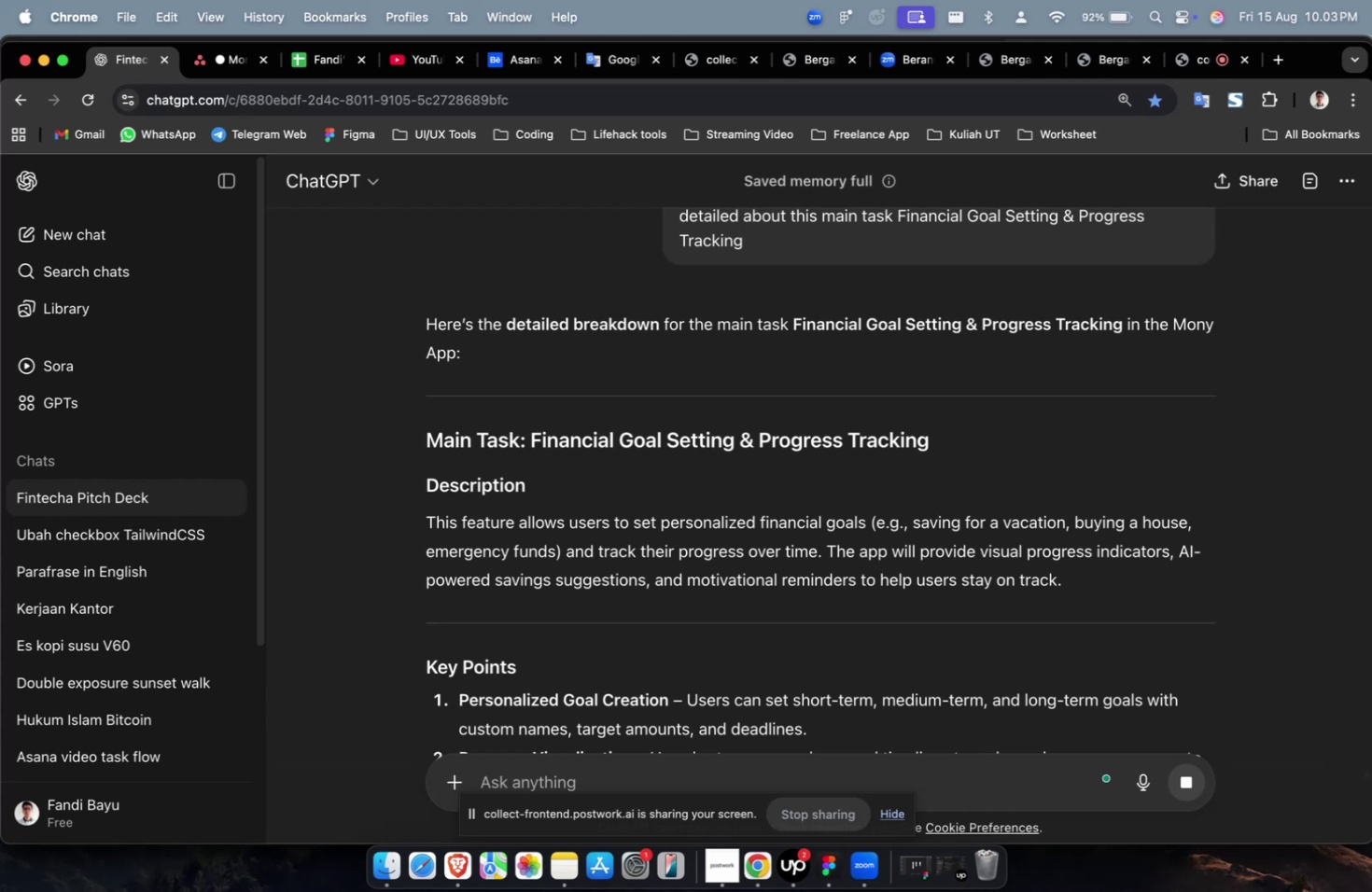 
wait(57.96)
 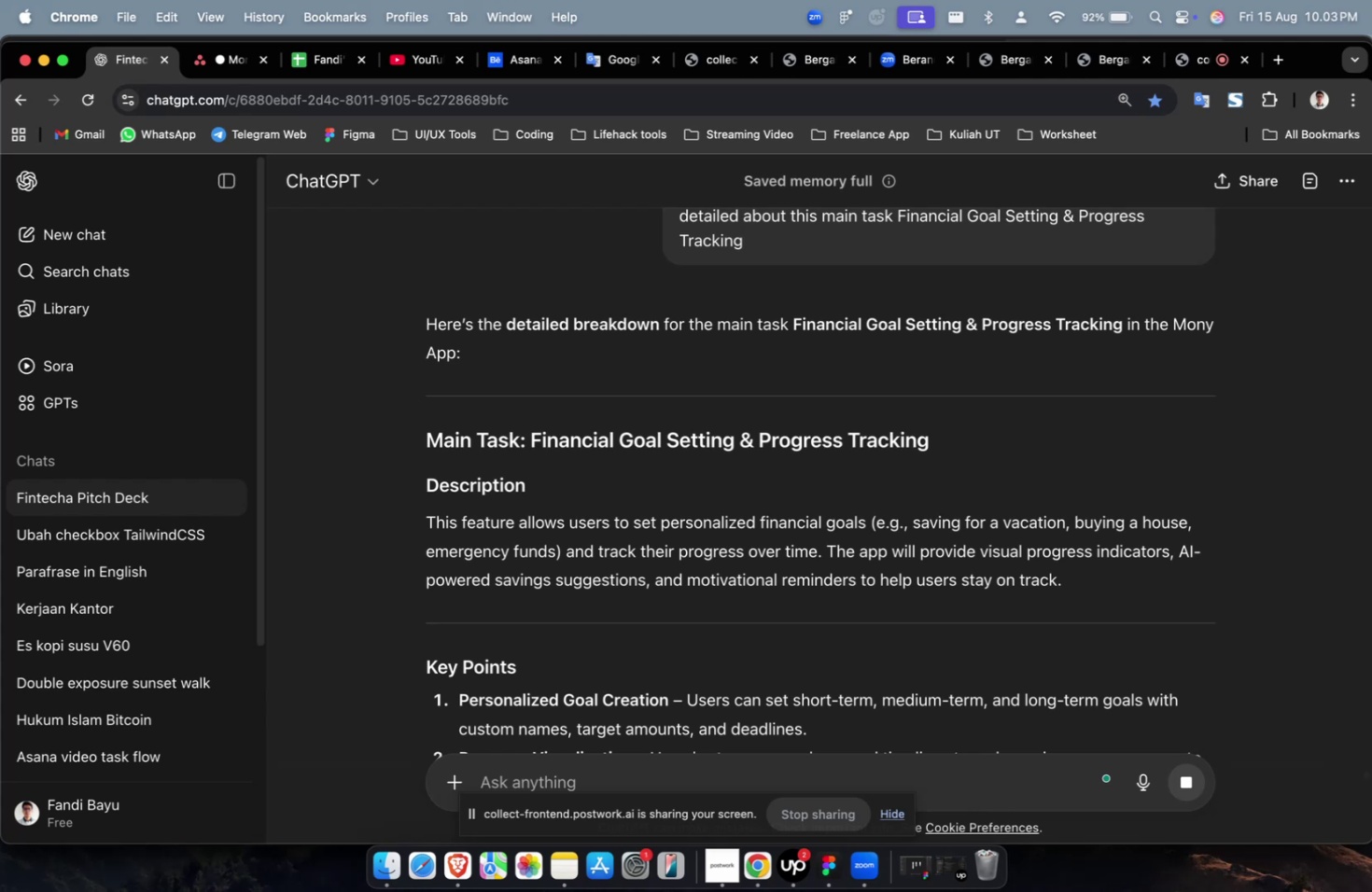 
scroll: coordinate [758, 553], scroll_direction: down, amount: 23.0
 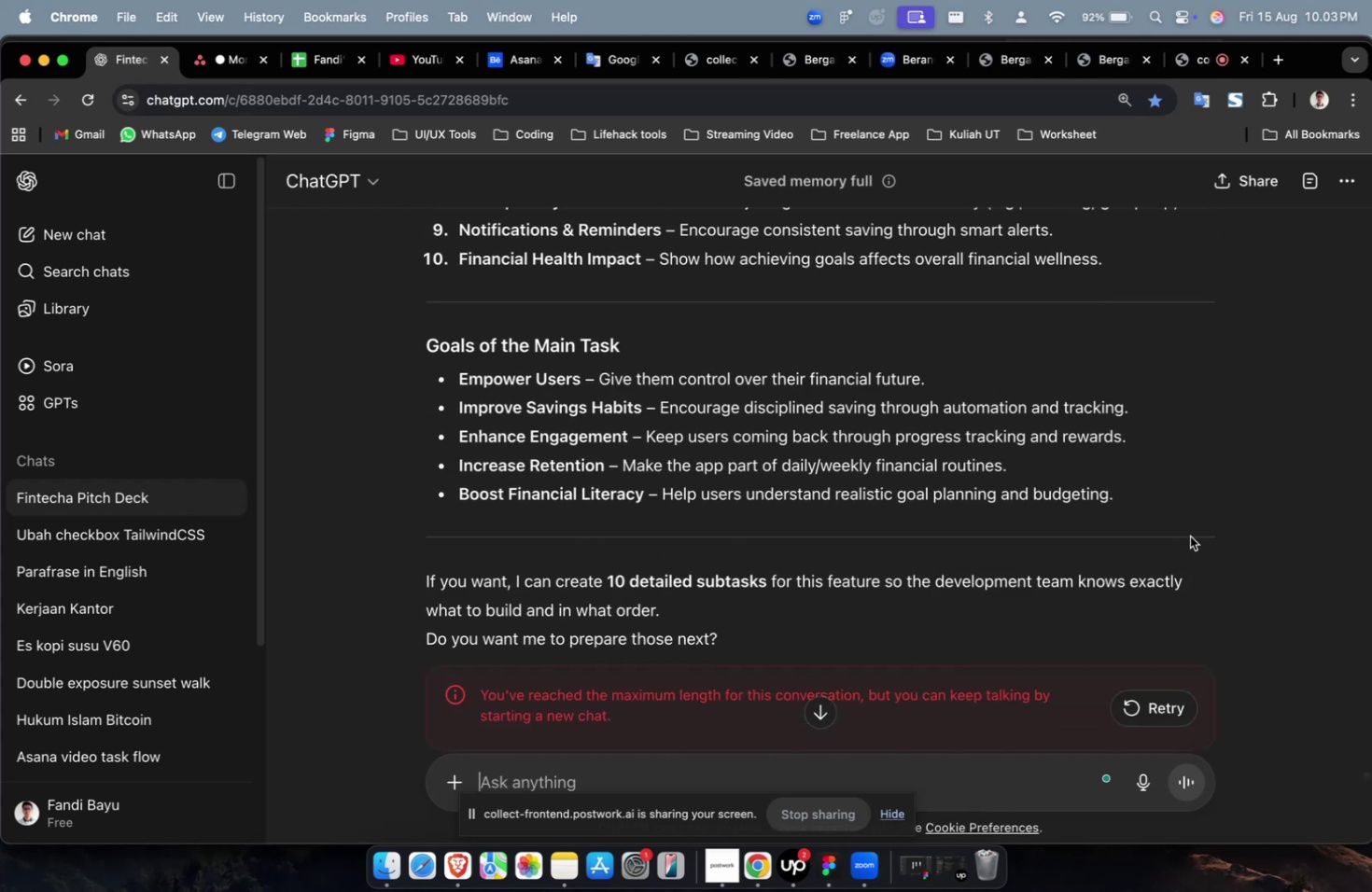 
left_click_drag(start_coordinate=[1179, 523], to_coordinate=[423, 349])
 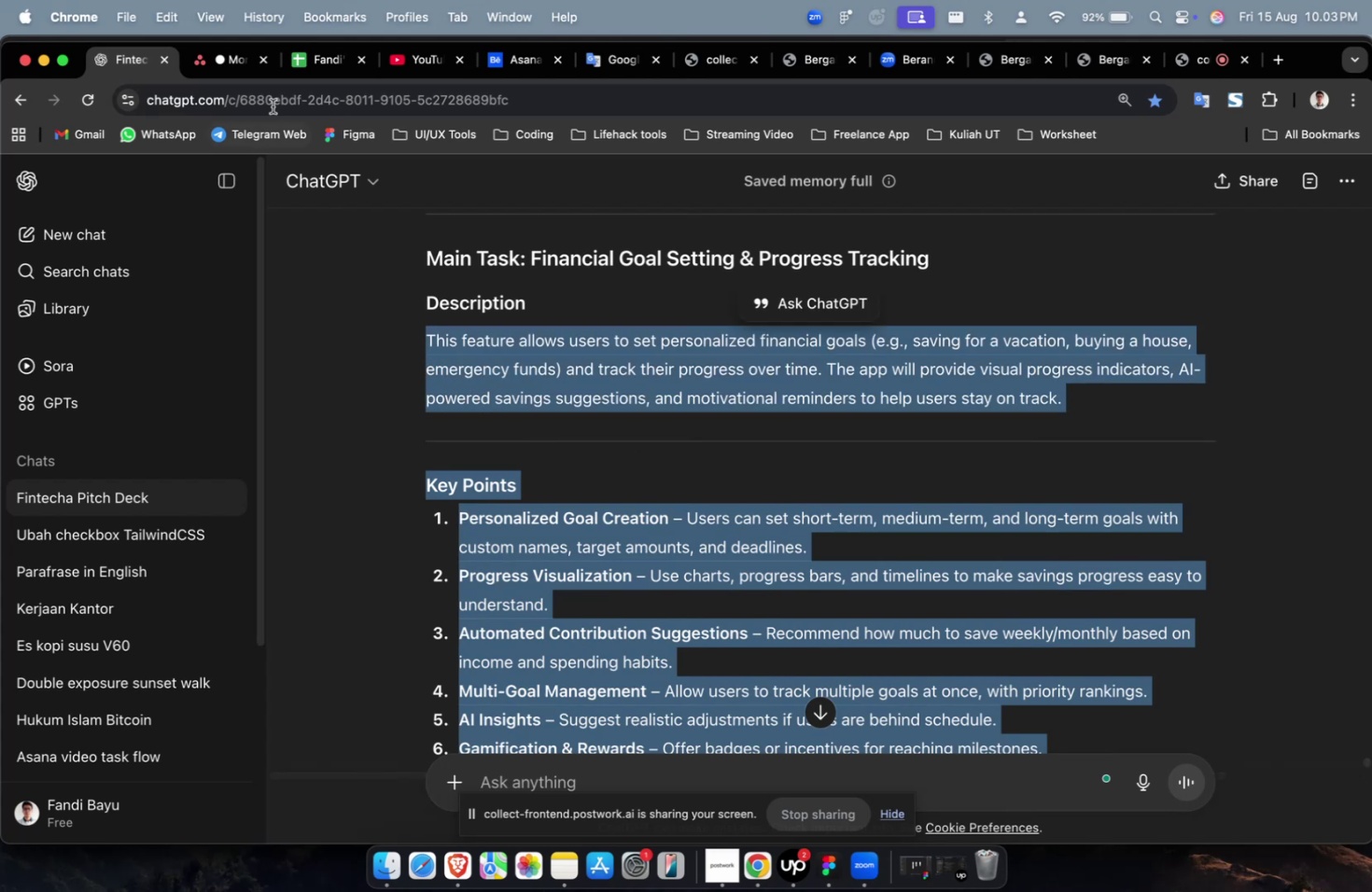 
scroll: coordinate [639, 439], scroll_direction: up, amount: 18.0
 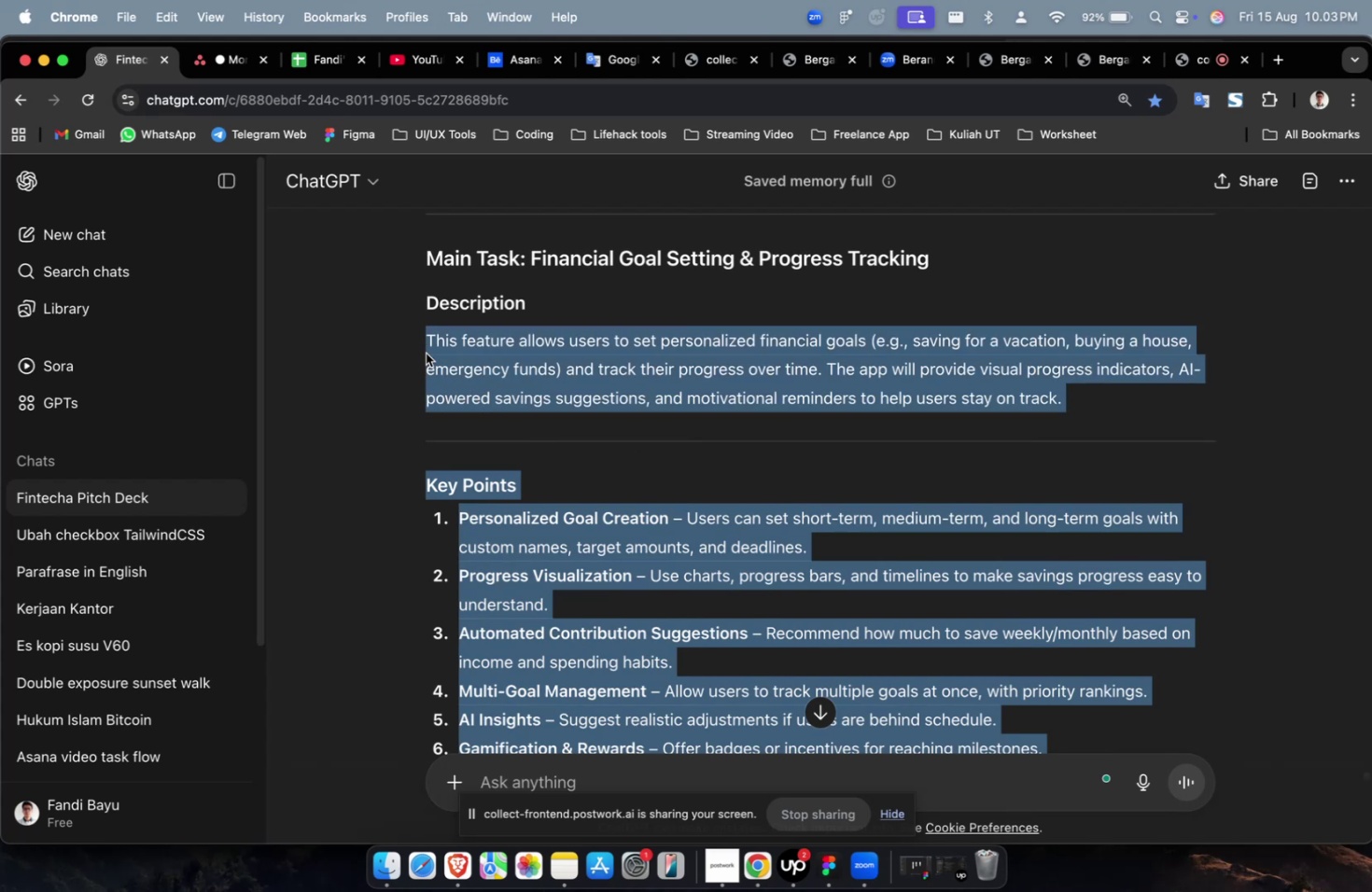 
key(Meta+C)
 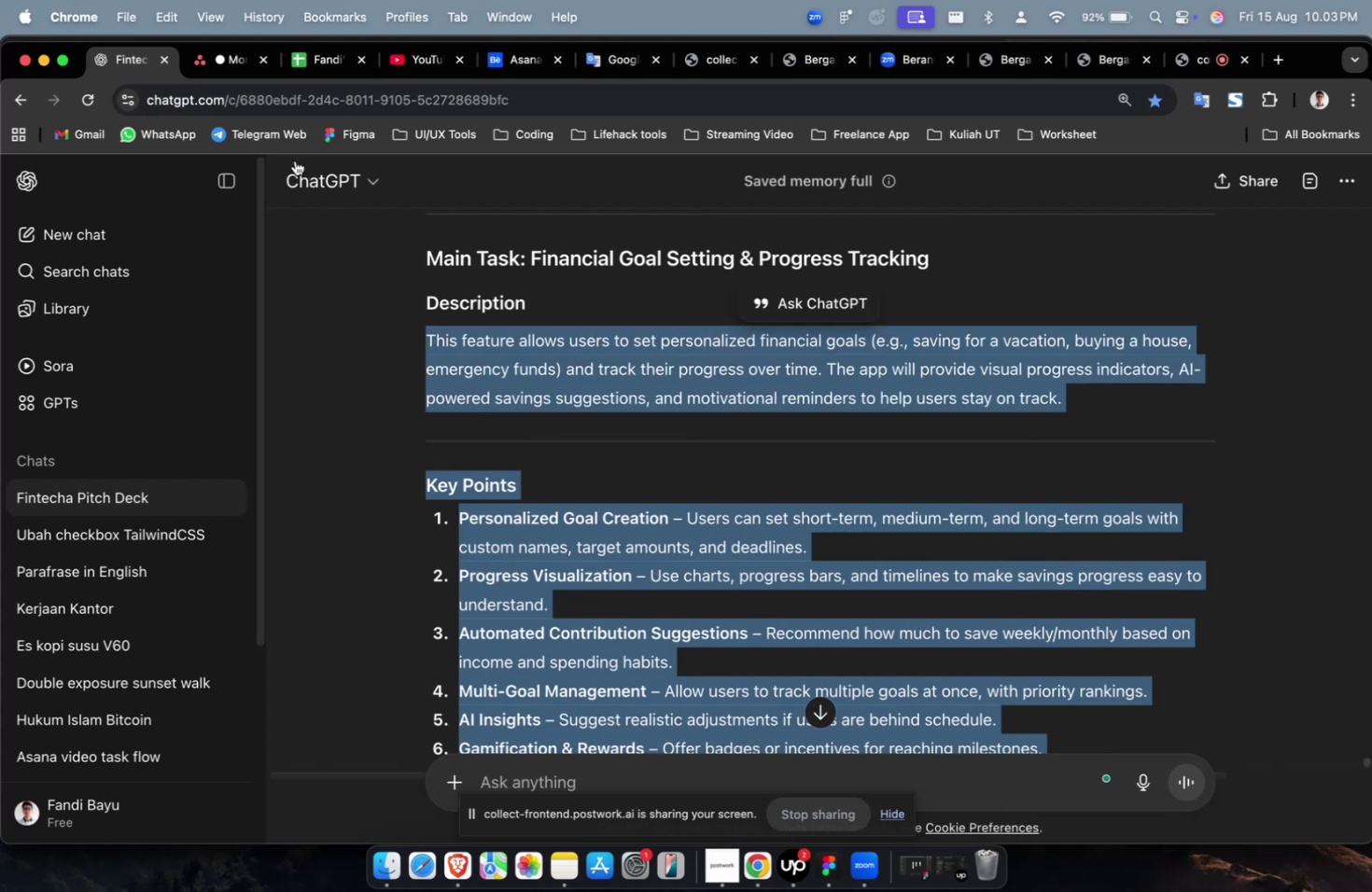 
key(Meta+C)
 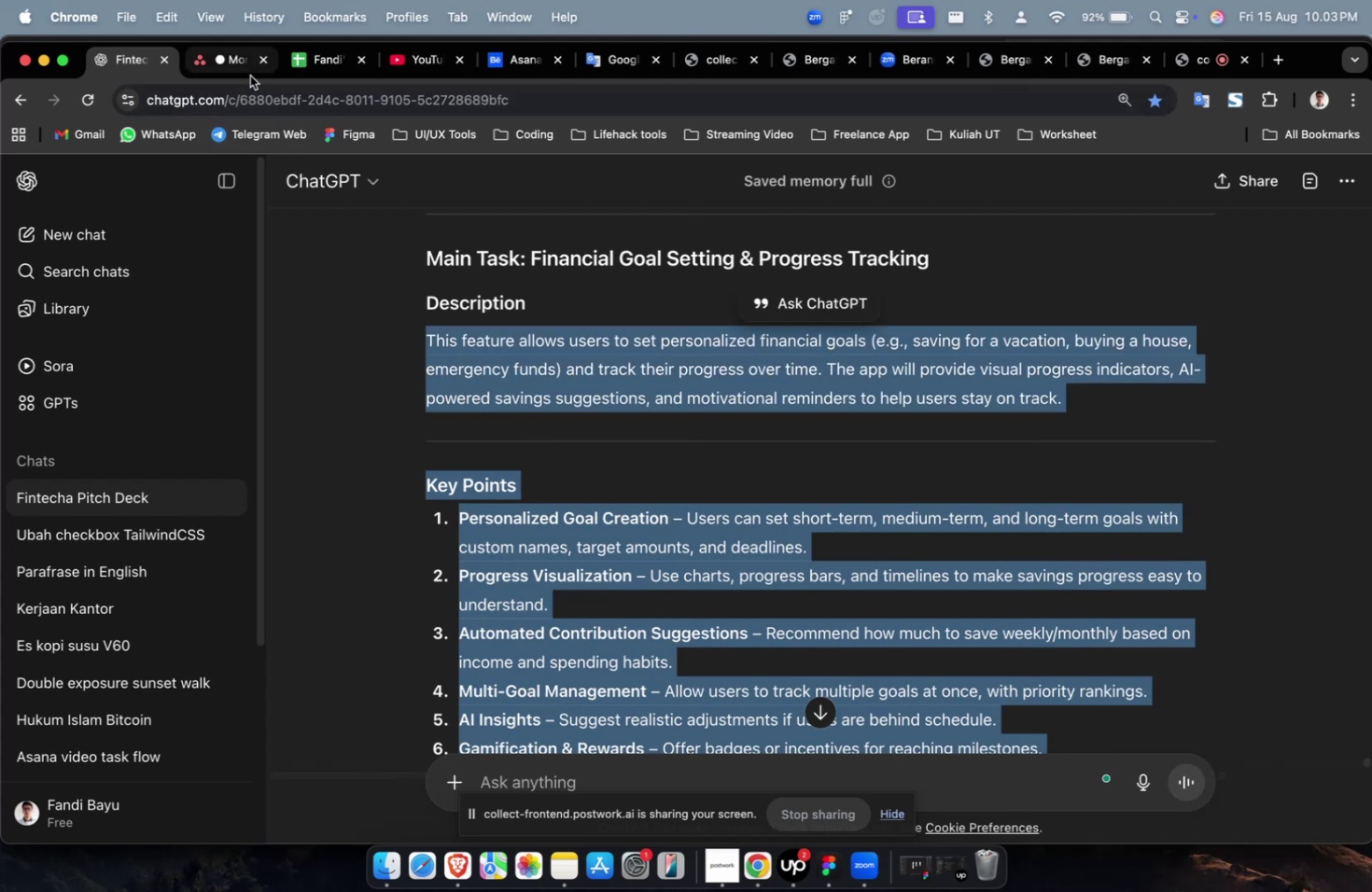 
left_click([250, 76])
 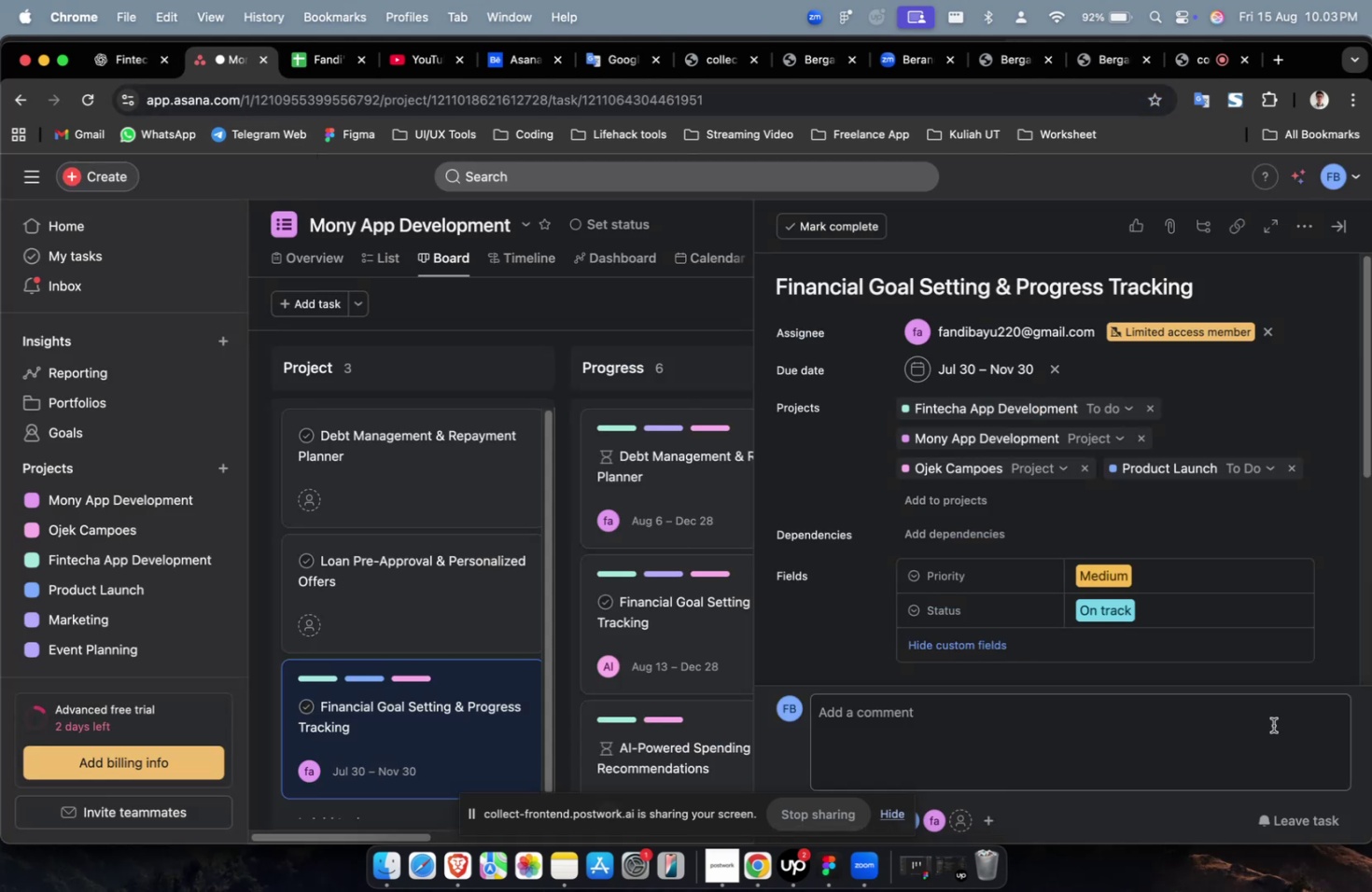 
scroll: coordinate [1067, 501], scroll_direction: down, amount: 13.0
 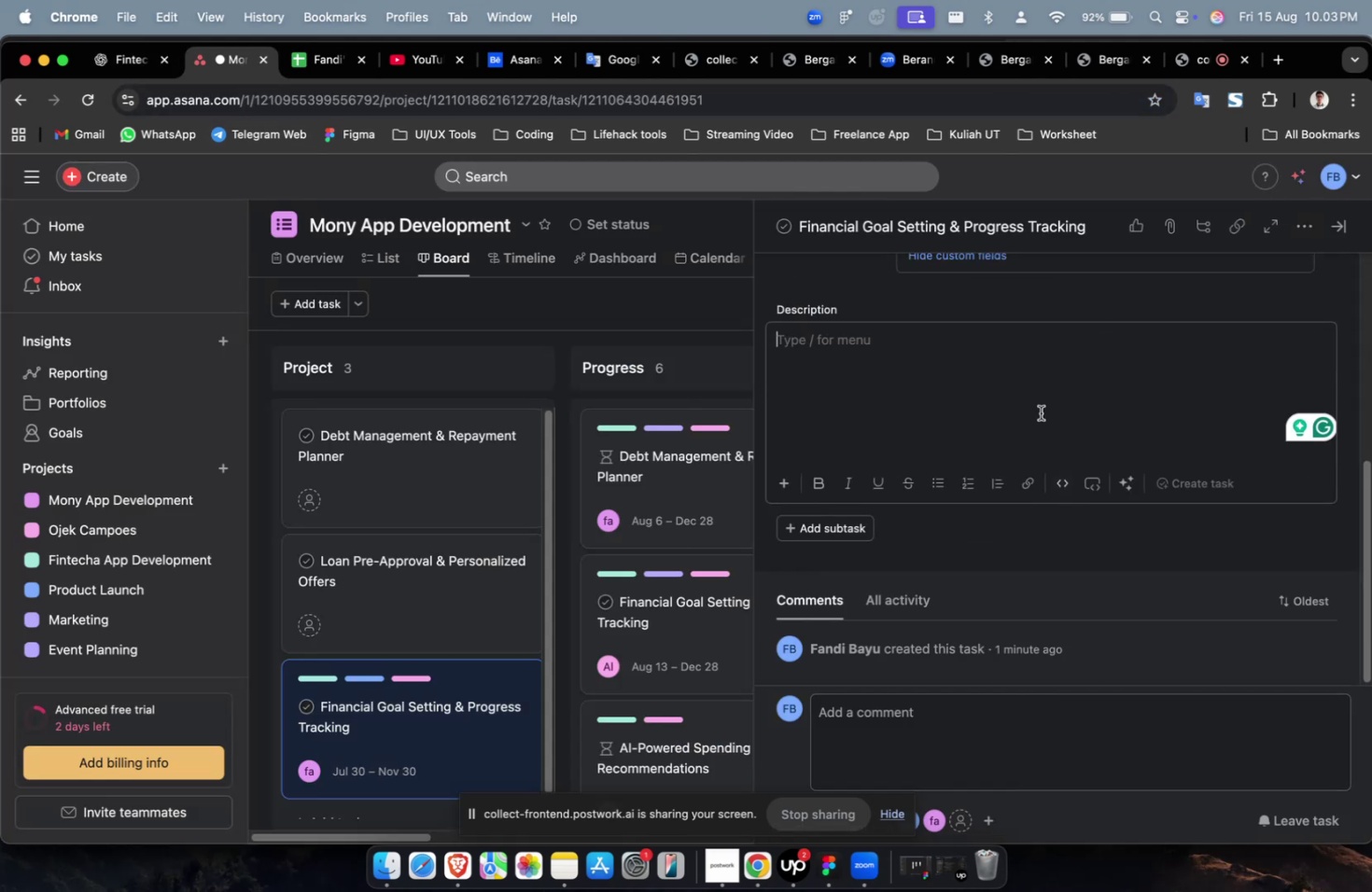 
key(Meta+CommandLeft)
 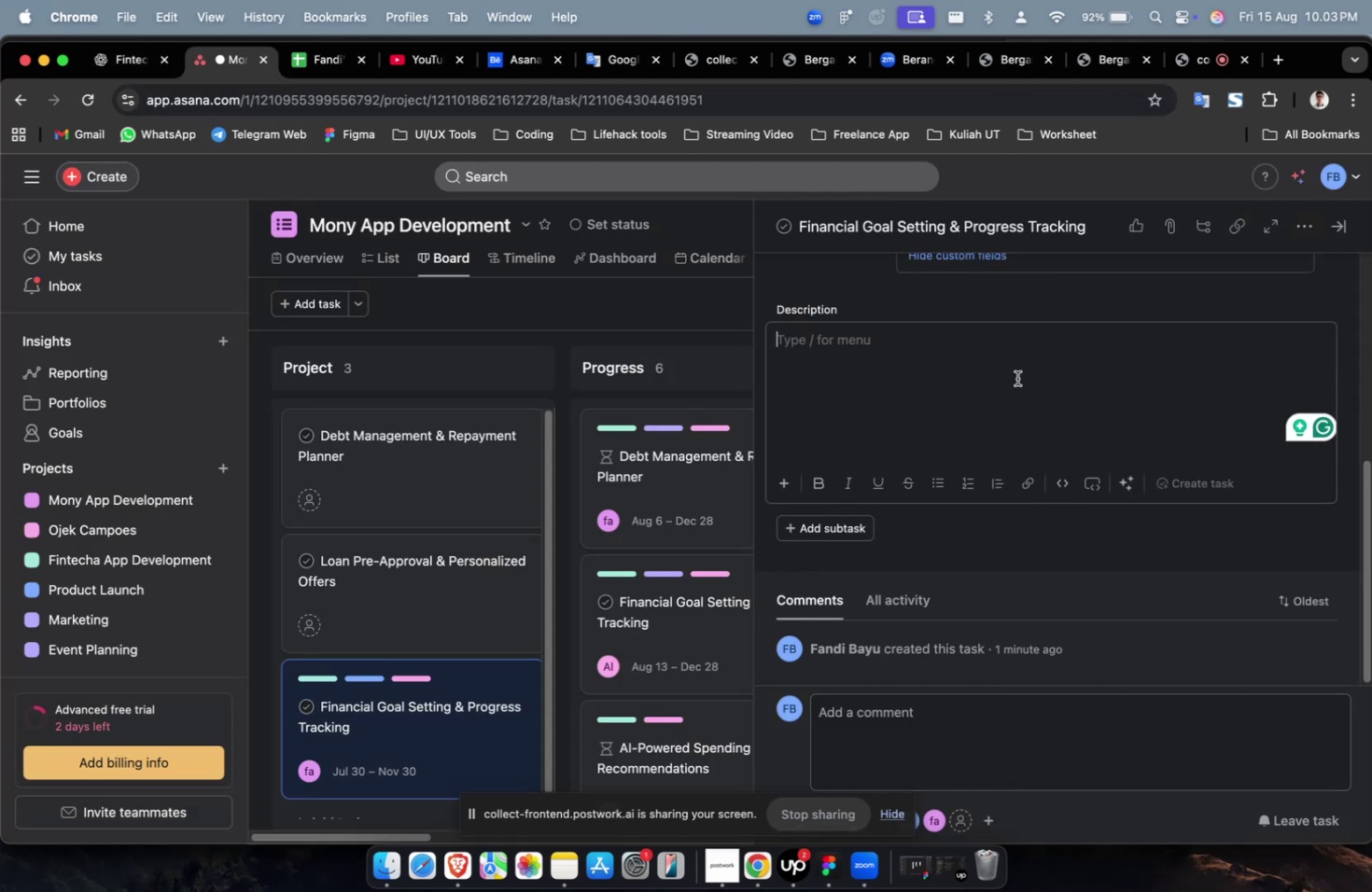 
key(Meta+V)
 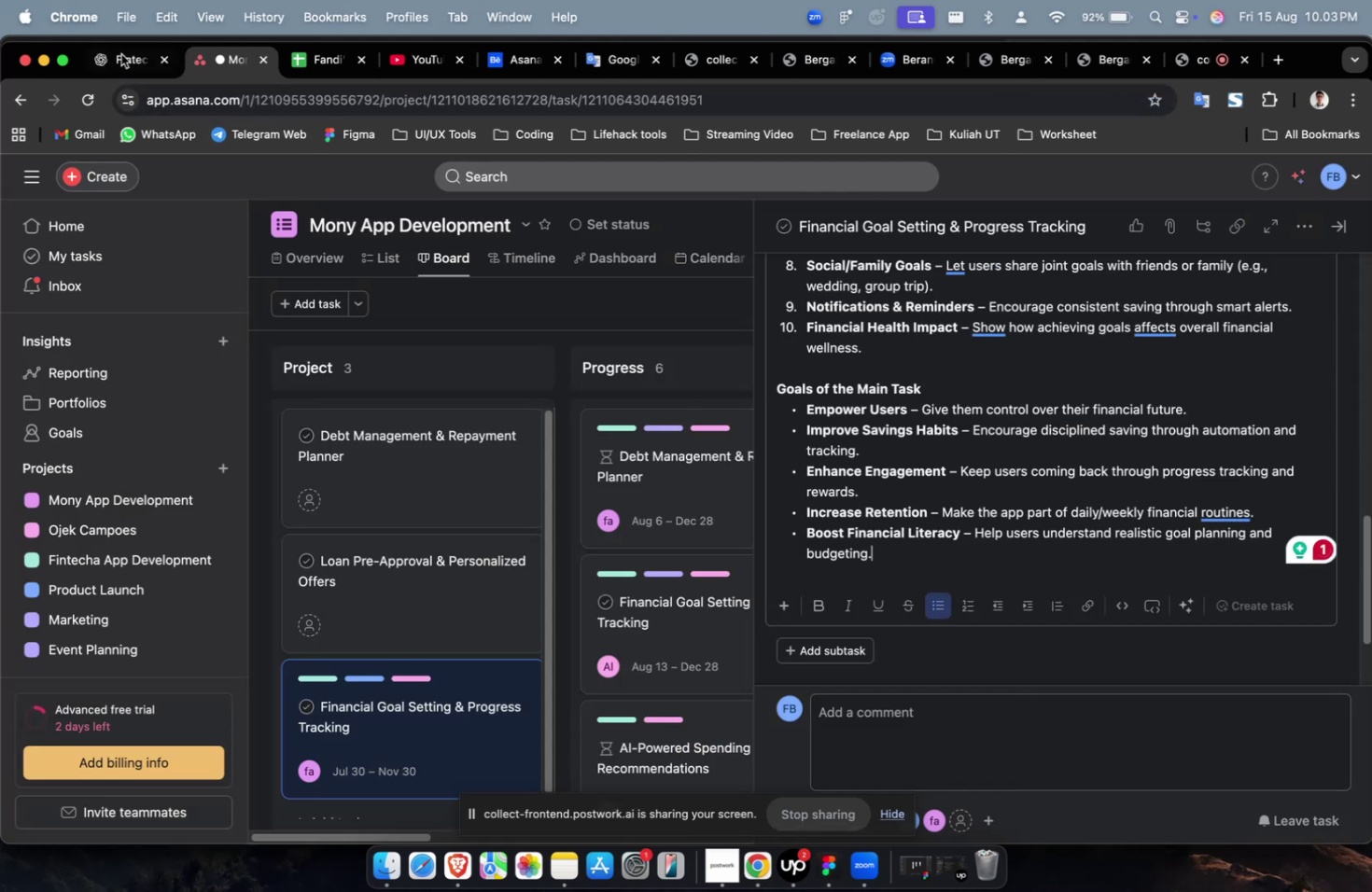 
scroll: coordinate [705, 421], scroll_direction: down, amount: 25.0
 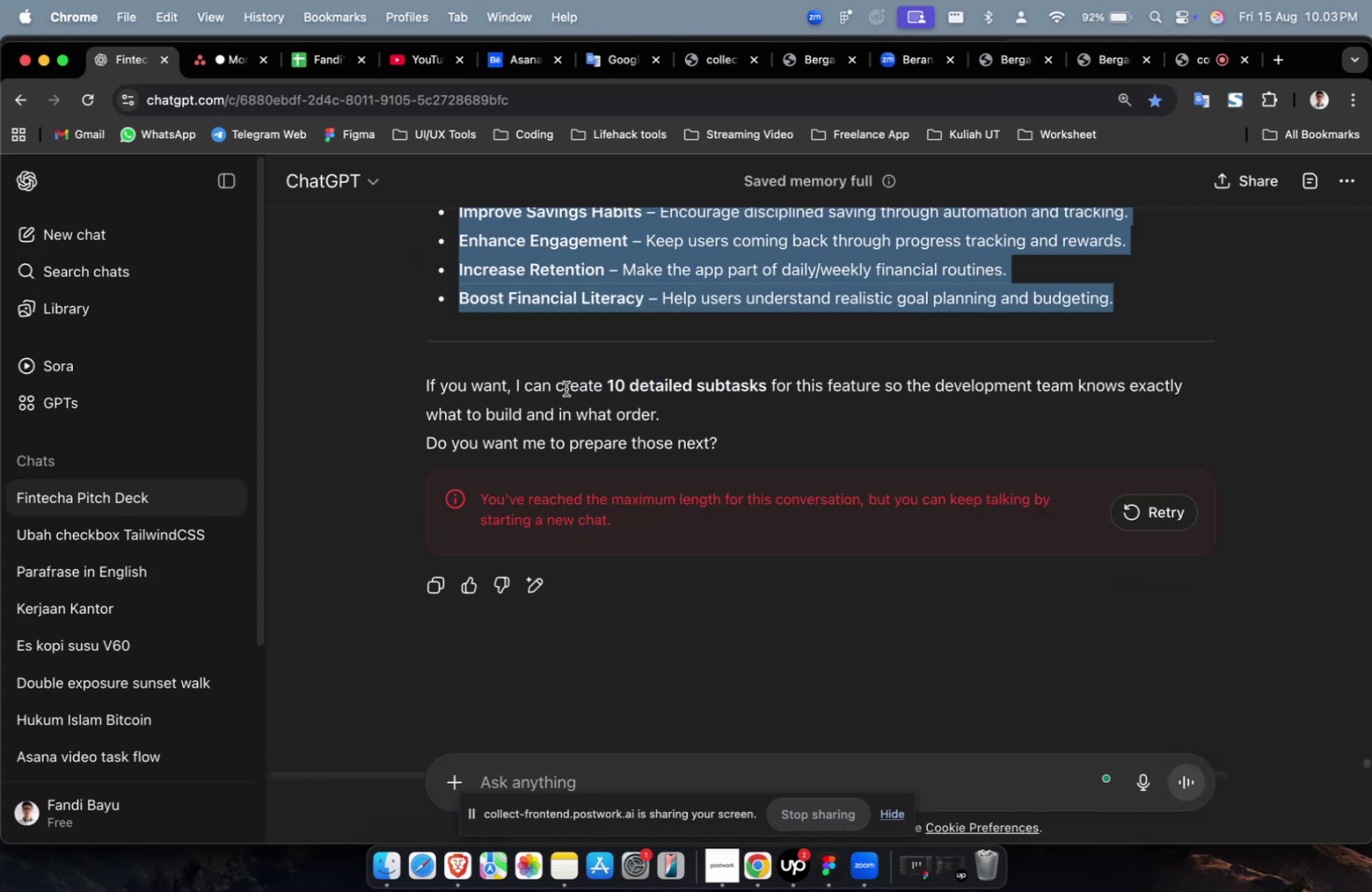 
left_click_drag(start_coordinate=[557, 388], to_coordinate=[1073, 392])
 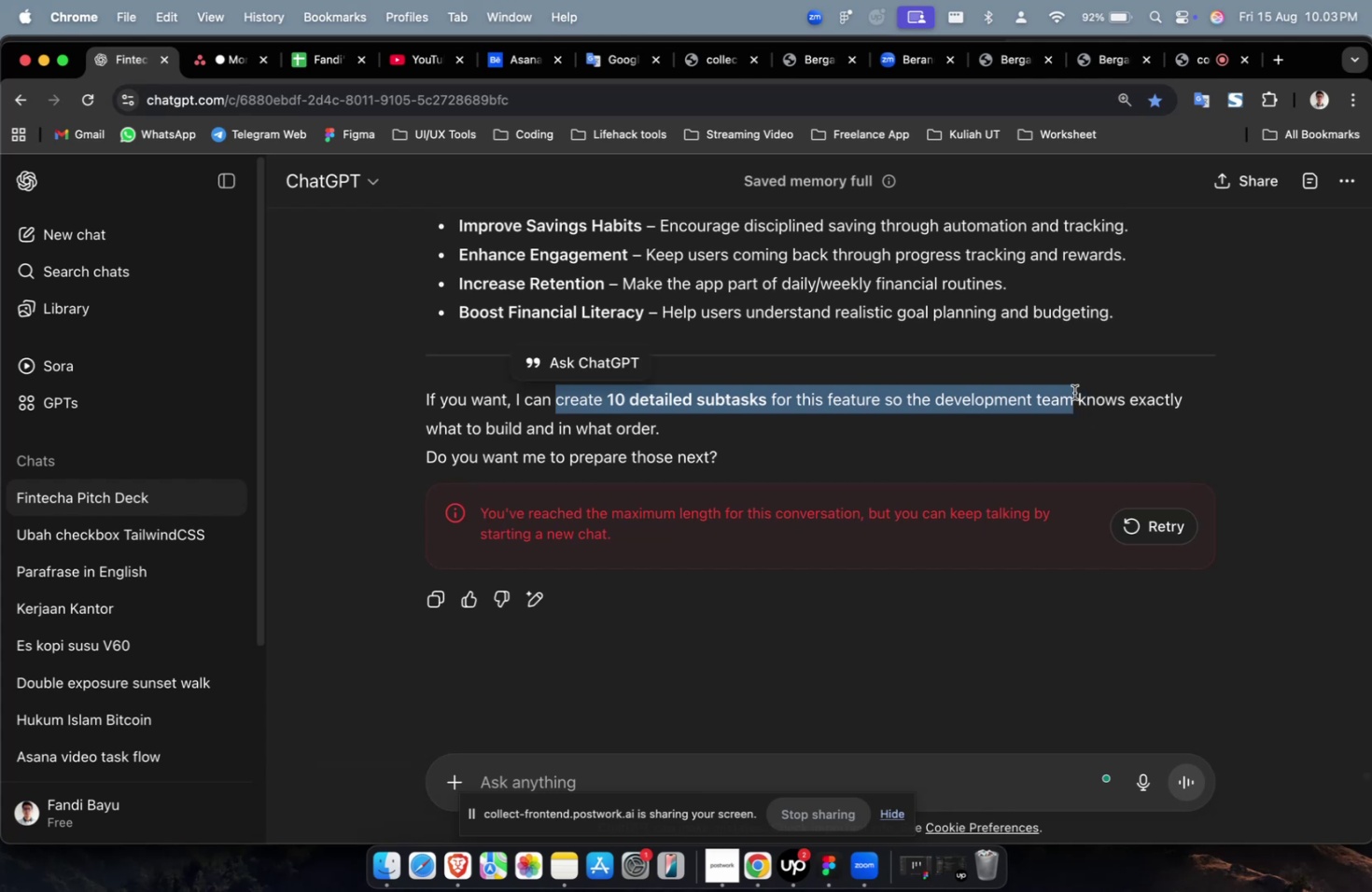 
scroll: coordinate [1073, 392], scroll_direction: up, amount: 28.0
 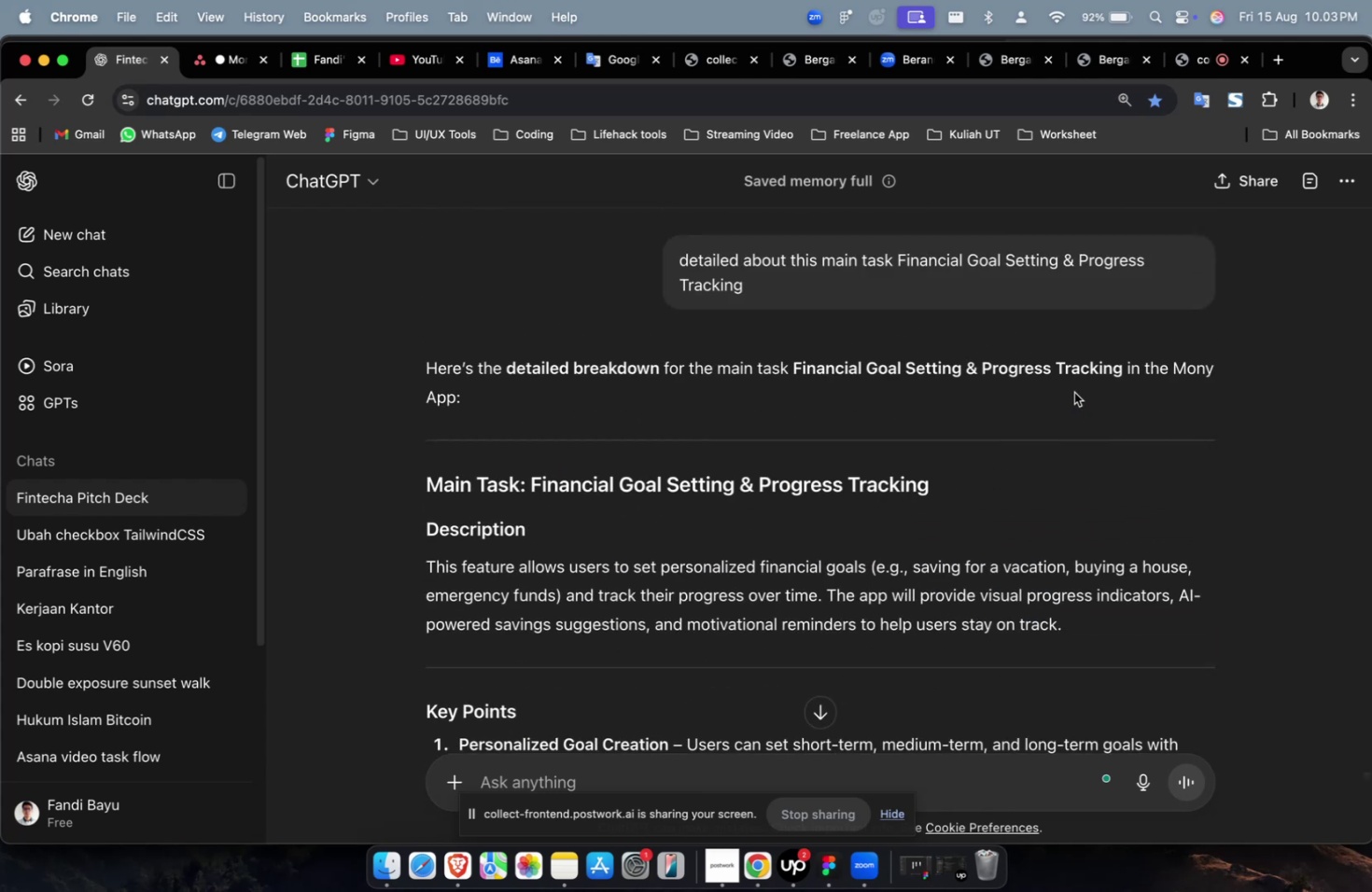 
scroll: coordinate [1073, 392], scroll_direction: down, amount: 24.0
 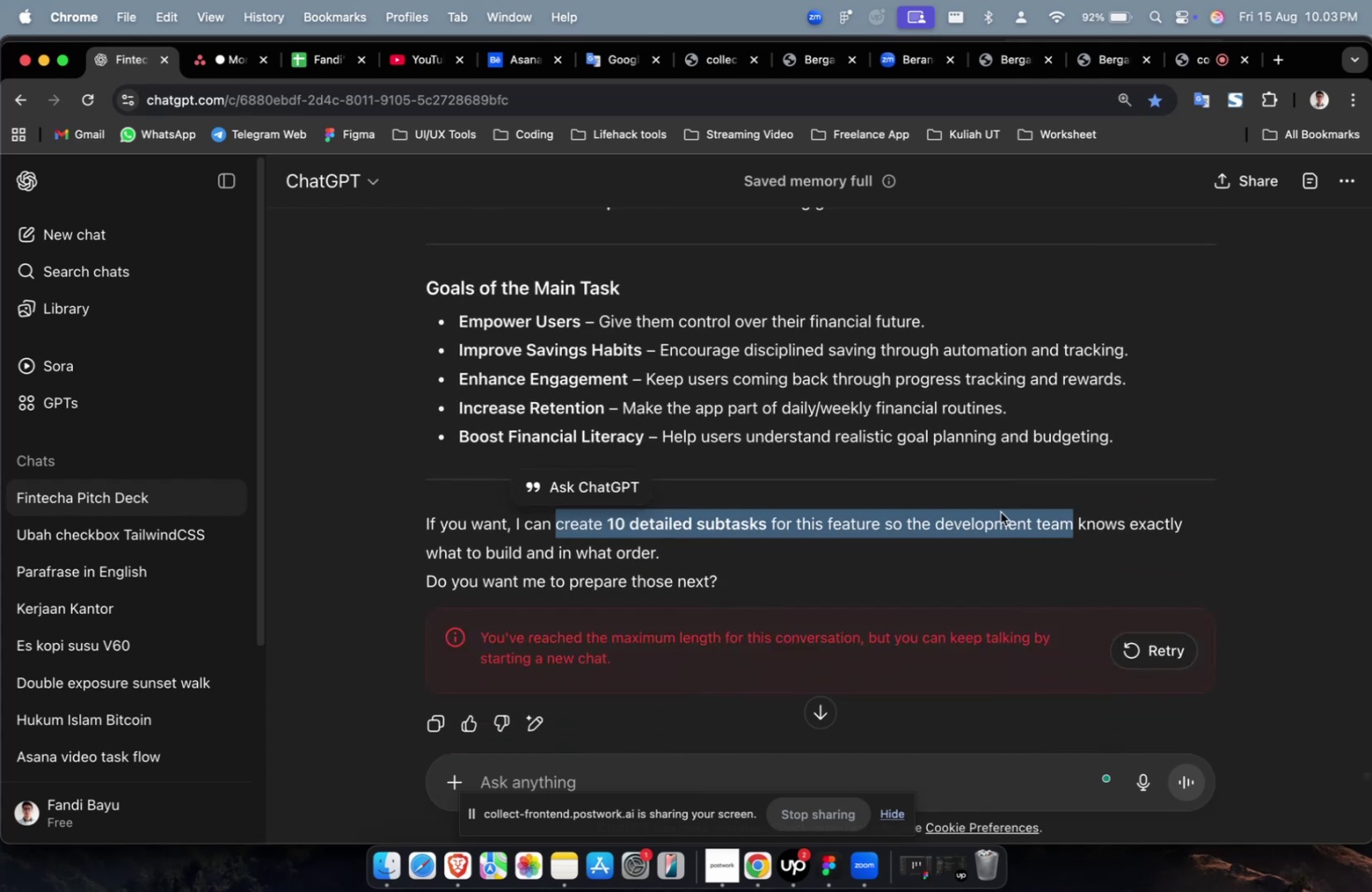 
left_click([952, 523])
 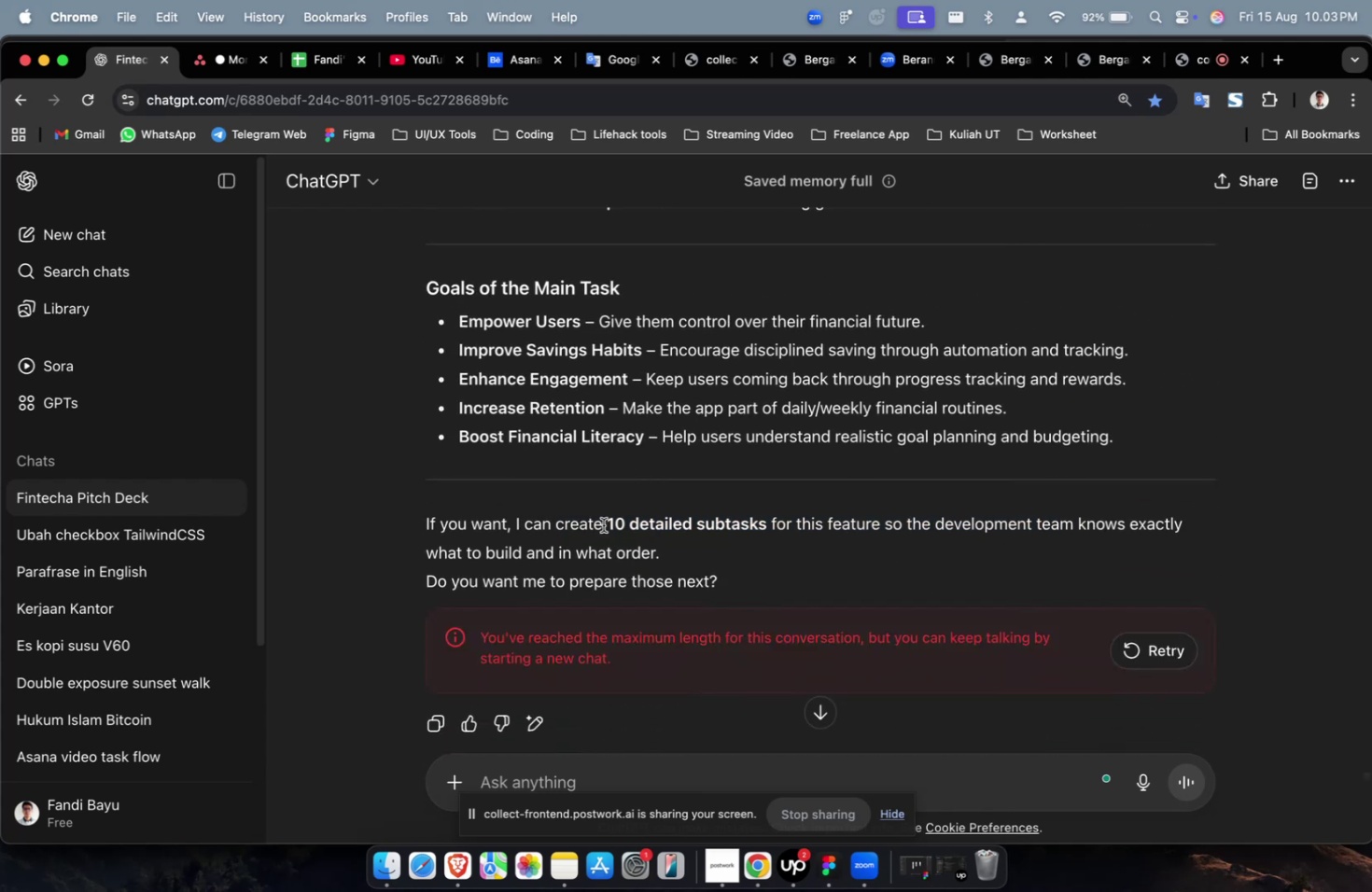 
left_click_drag(start_coordinate=[609, 523], to_coordinate=[820, 532])
 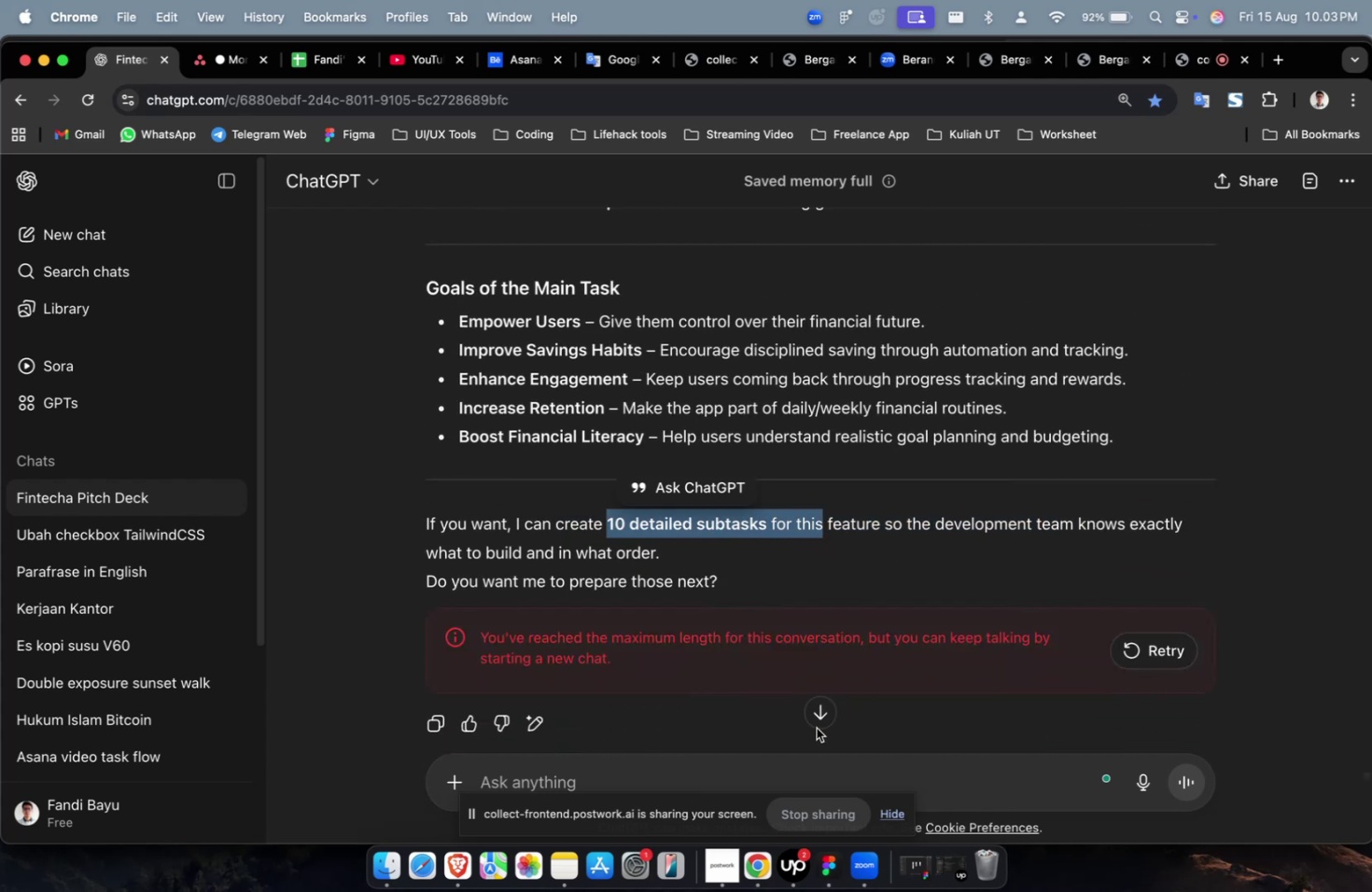 
key(Meta+C)
 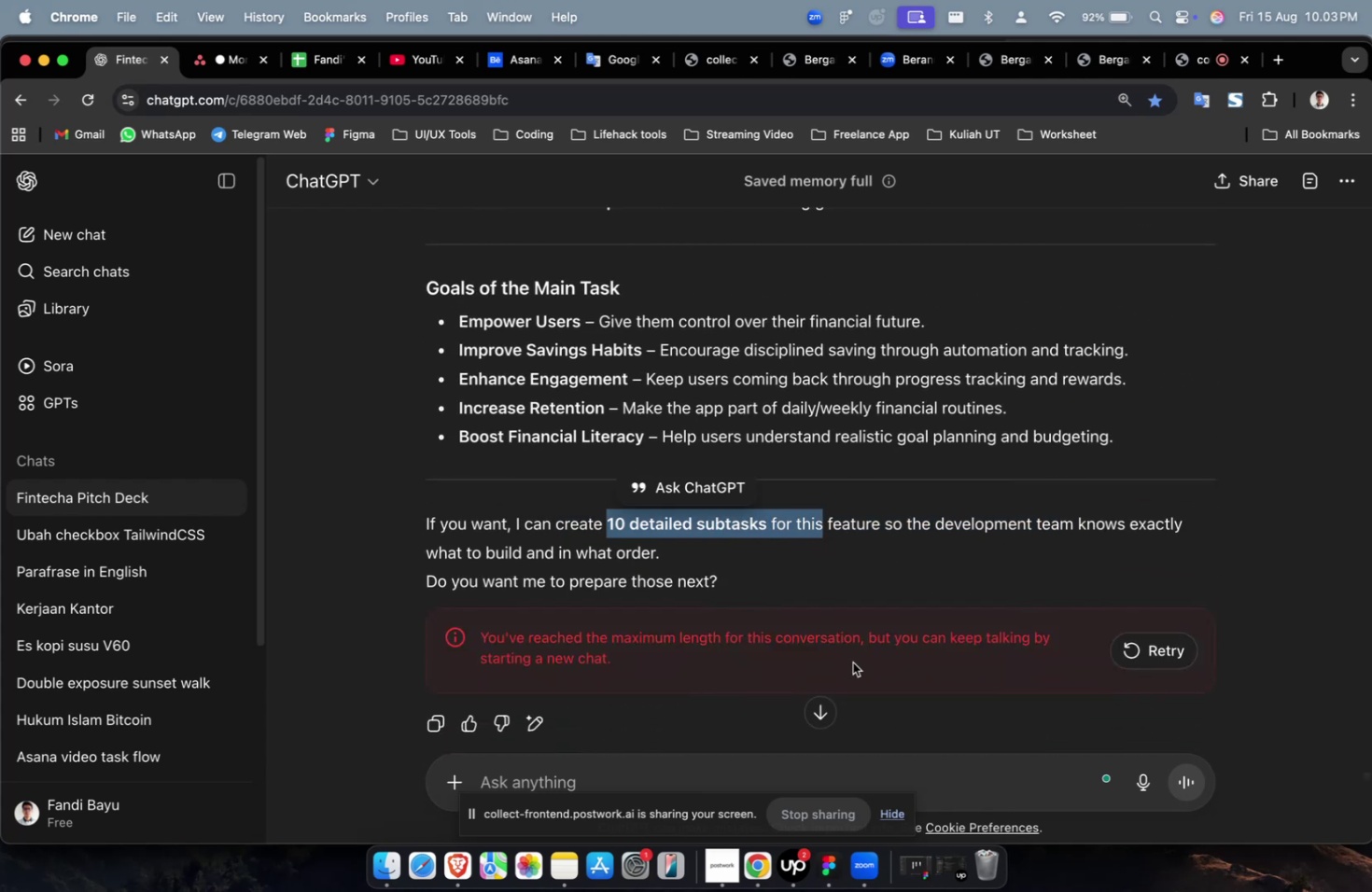 
key(Meta+C)
 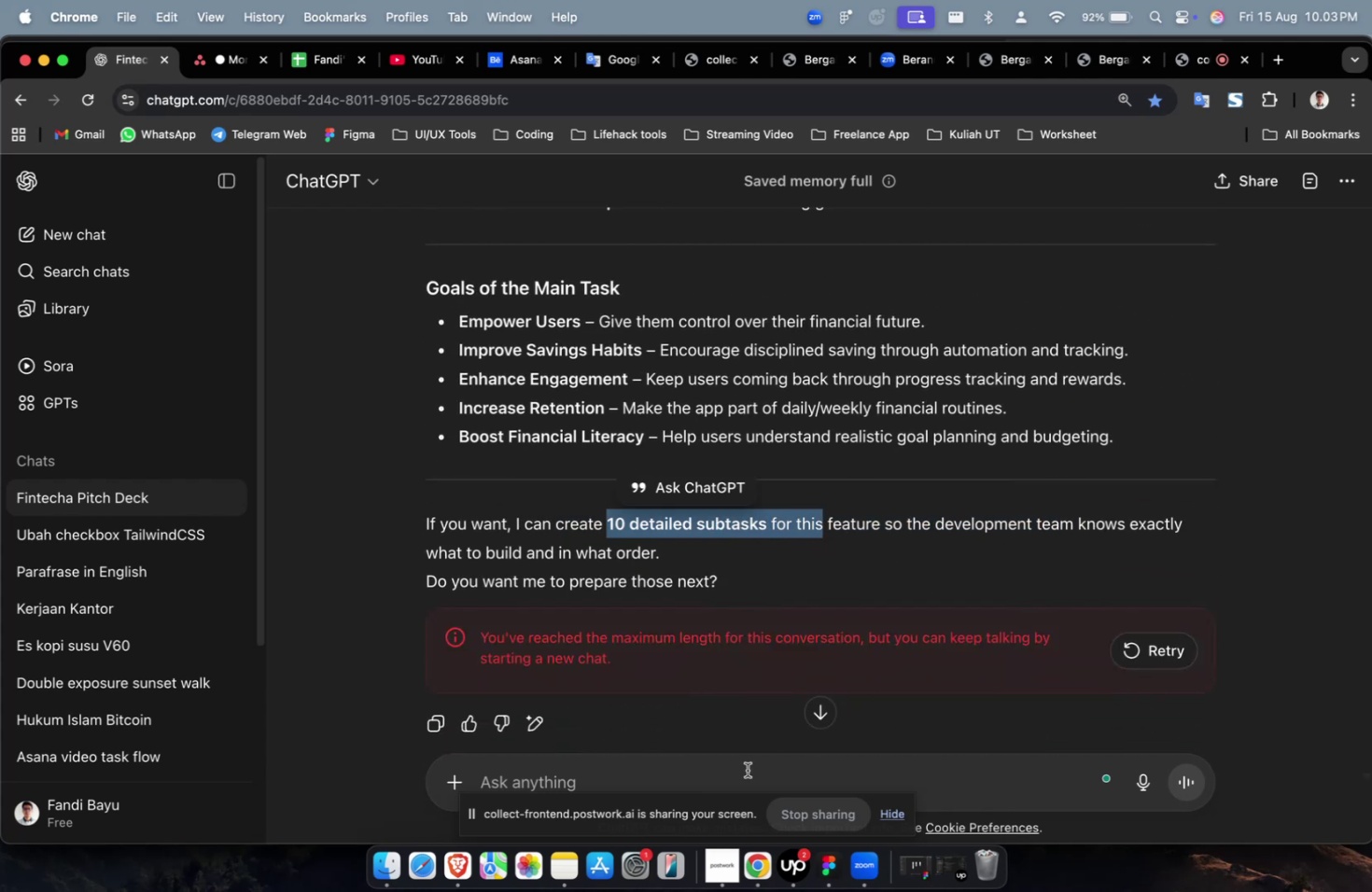 
left_click([747, 769])
 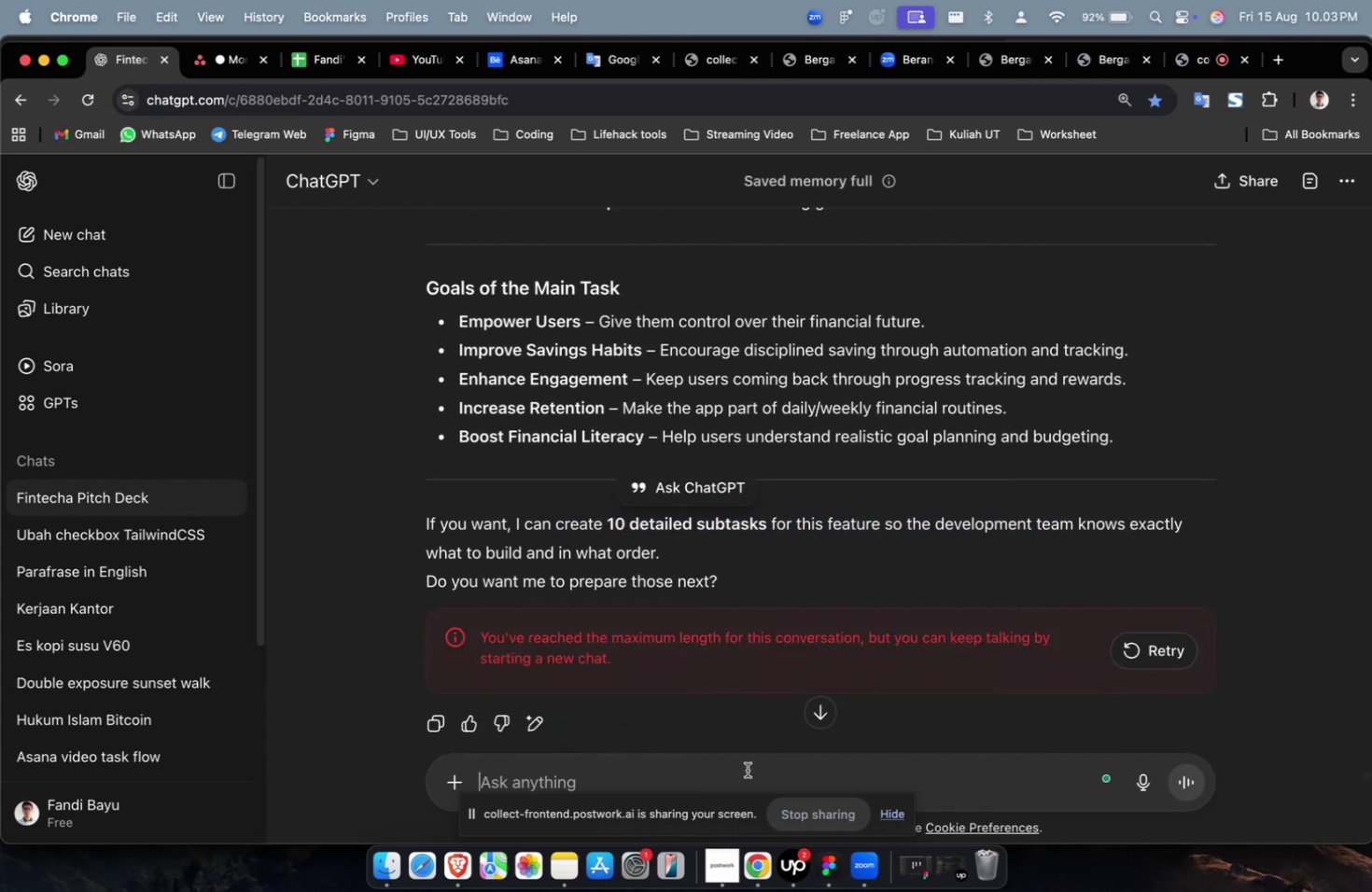 
key(Meta+CommandLeft)
 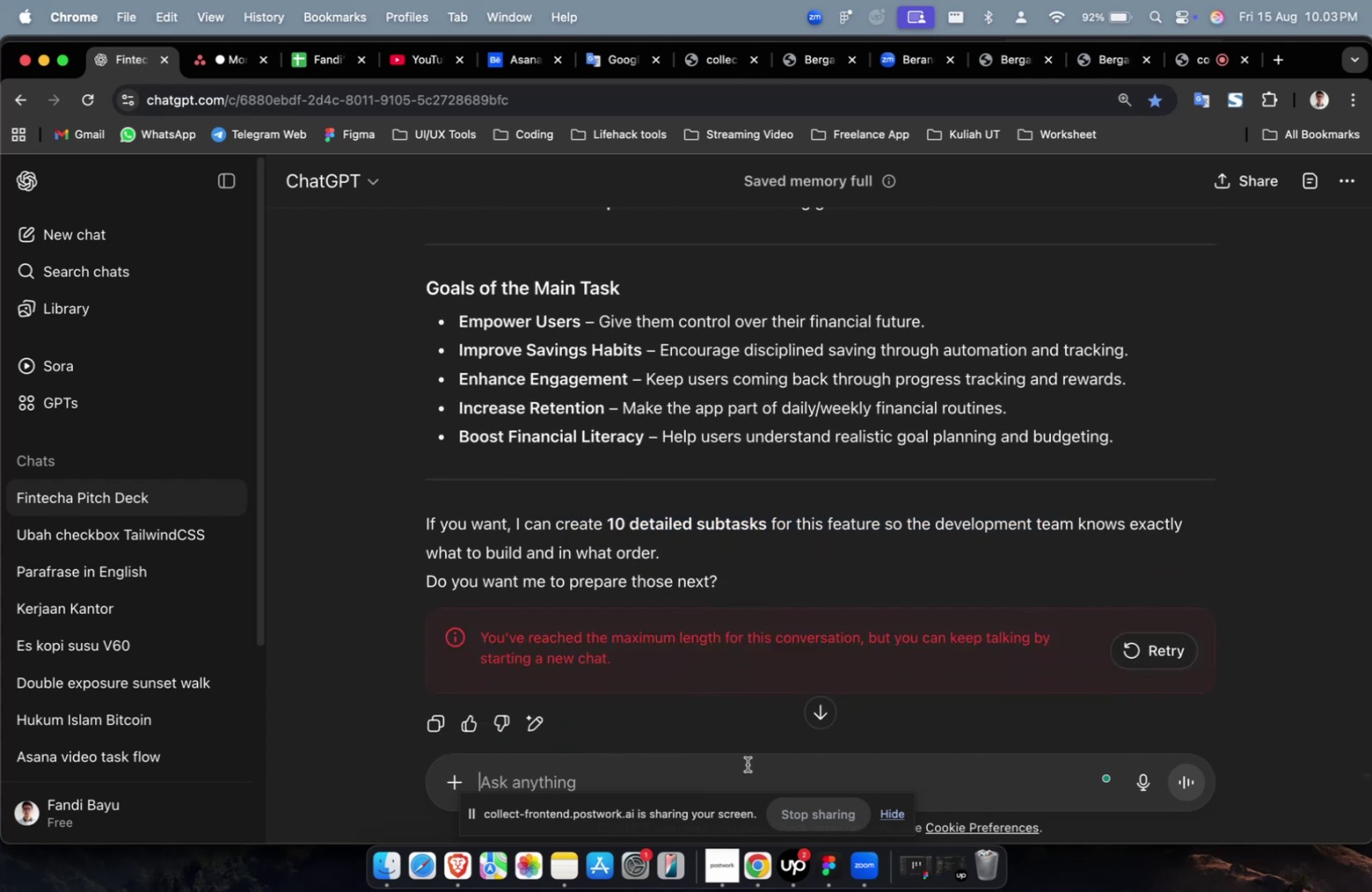 
key(Meta+V)
 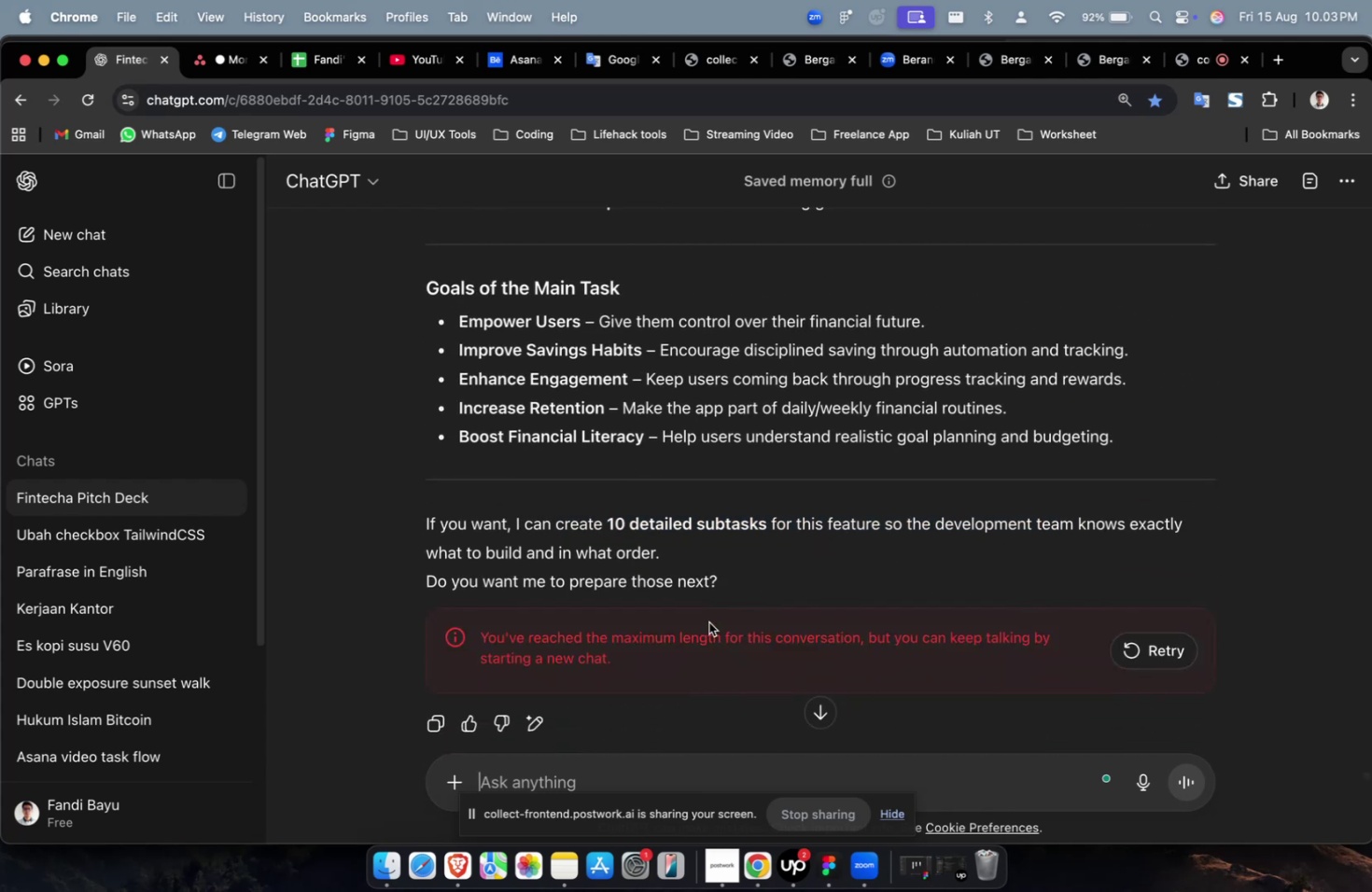 
scroll: coordinate [708, 621], scroll_direction: up, amount: 29.0
 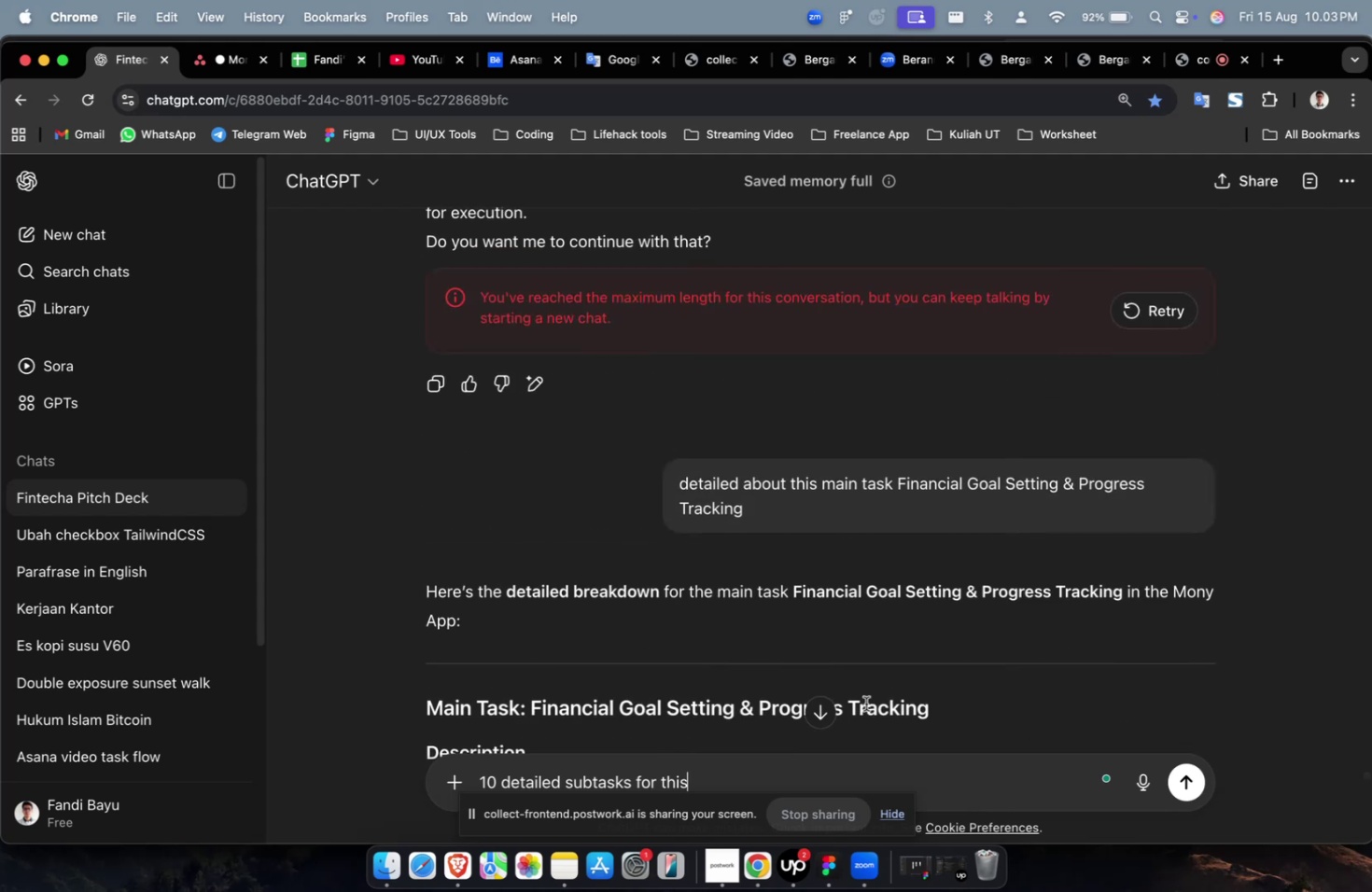 
left_click_drag(start_coordinate=[939, 715], to_coordinate=[534, 717])
 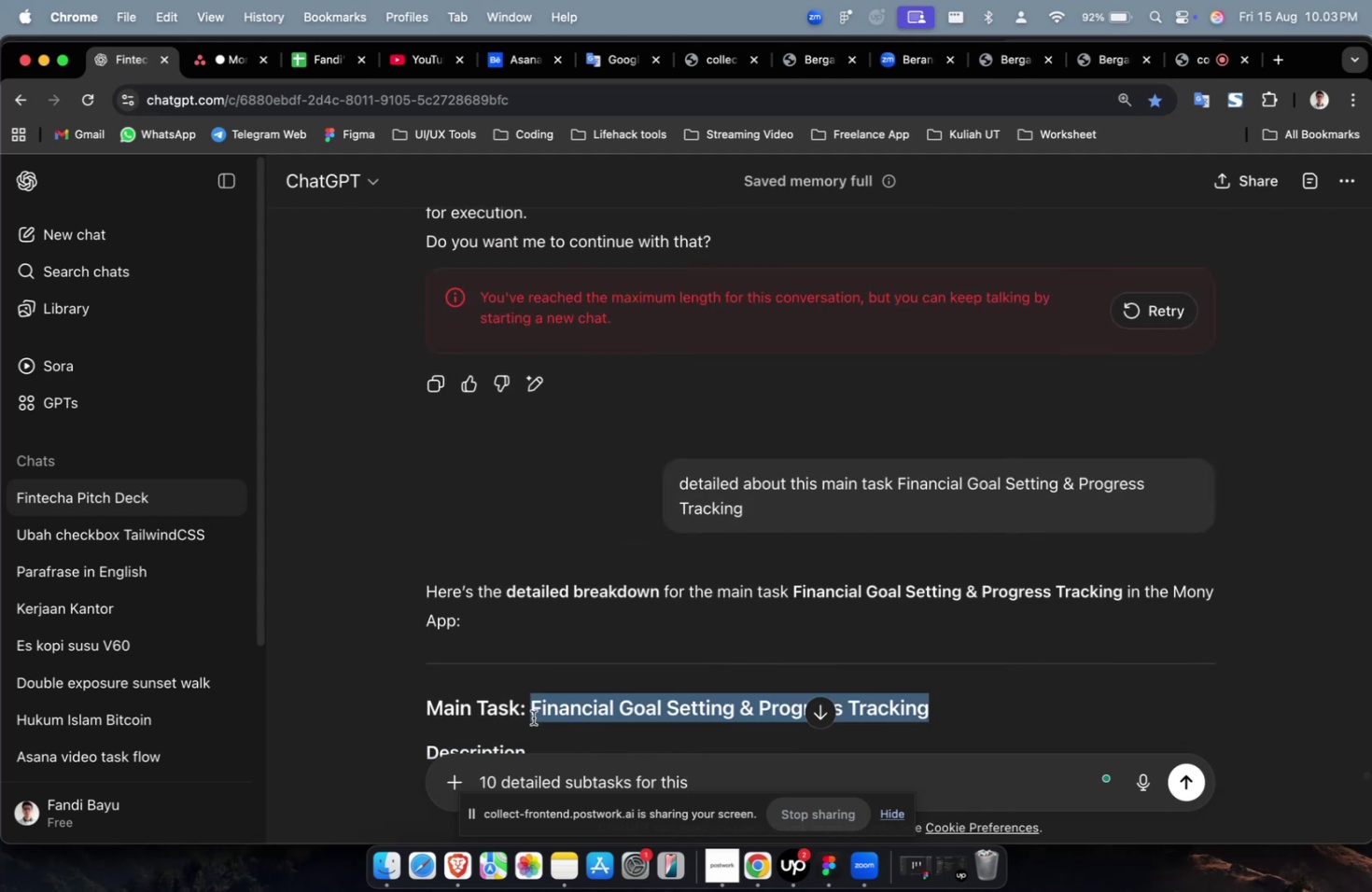 
key(Meta+CommandLeft)
 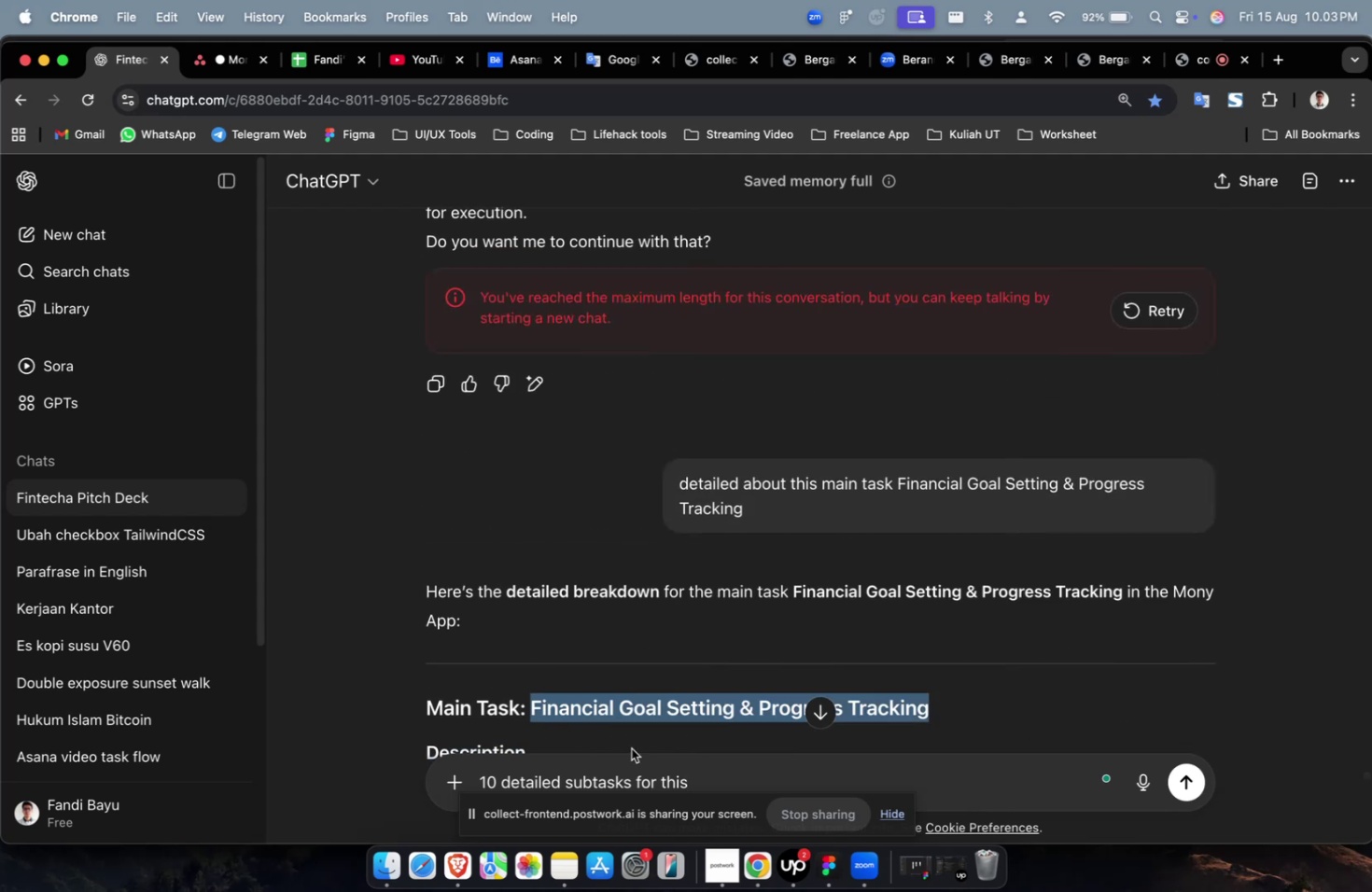 
key(Meta+C)
 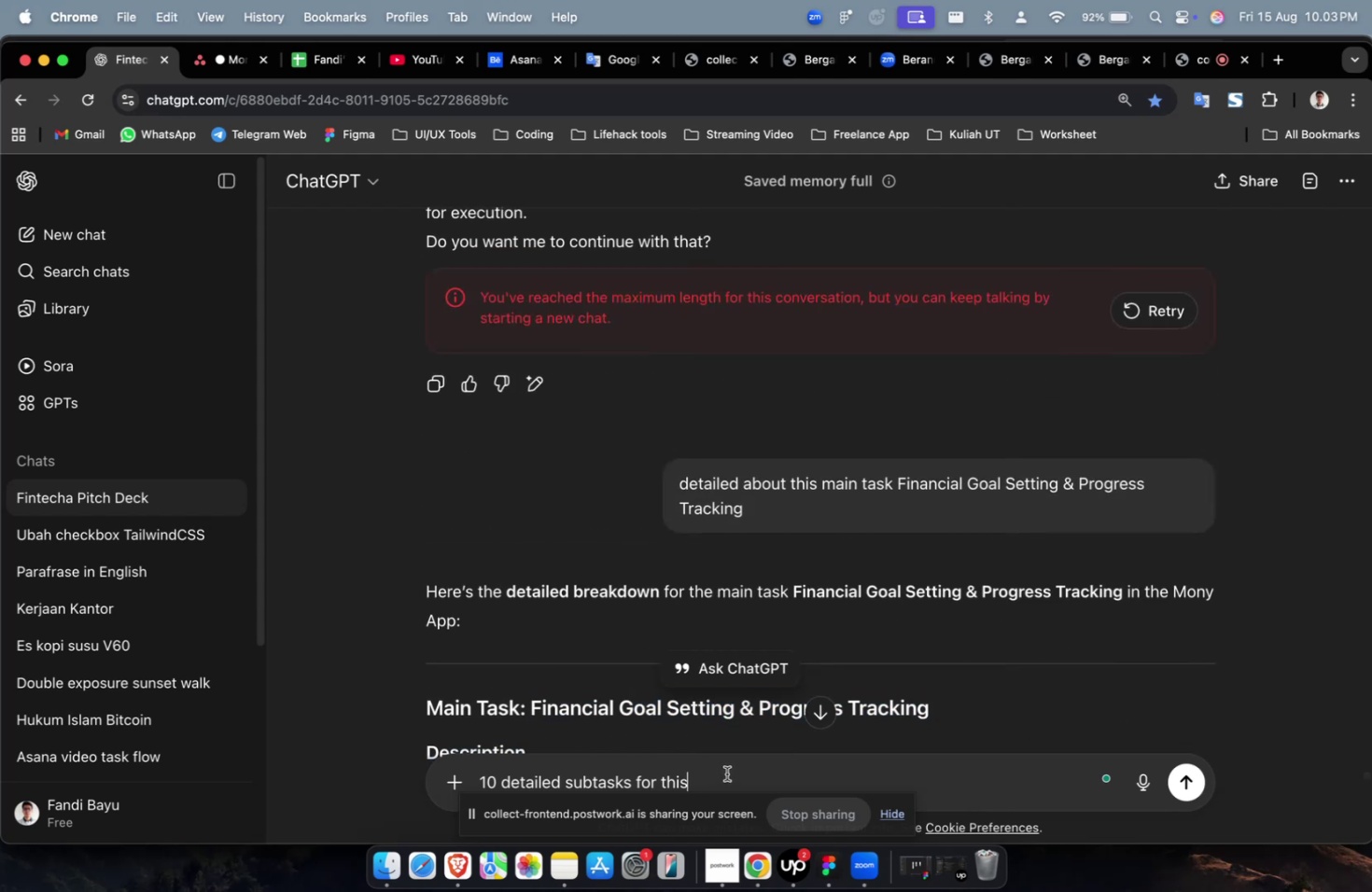 
key(Space)
 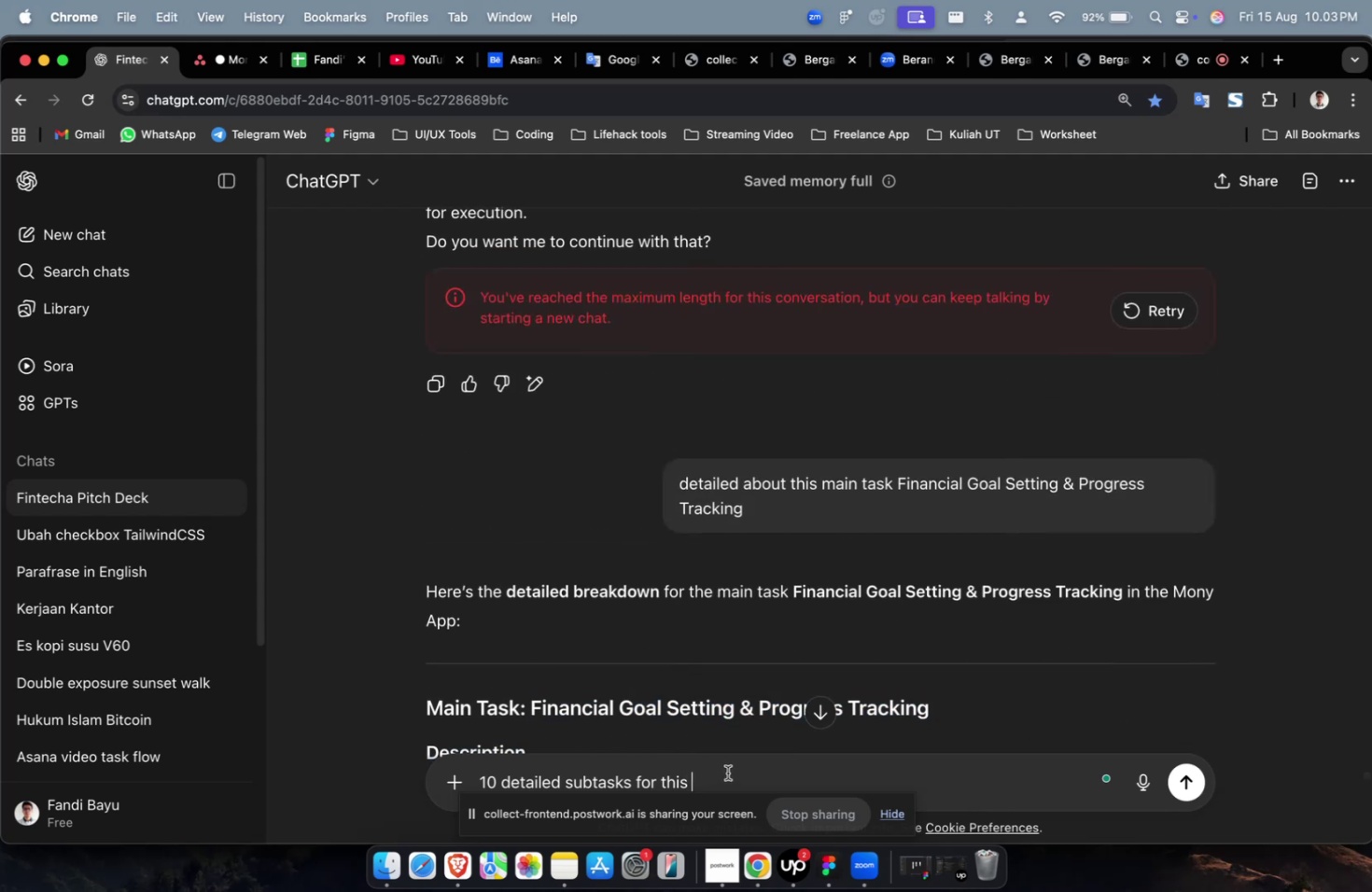 
key(Meta+CommandLeft)
 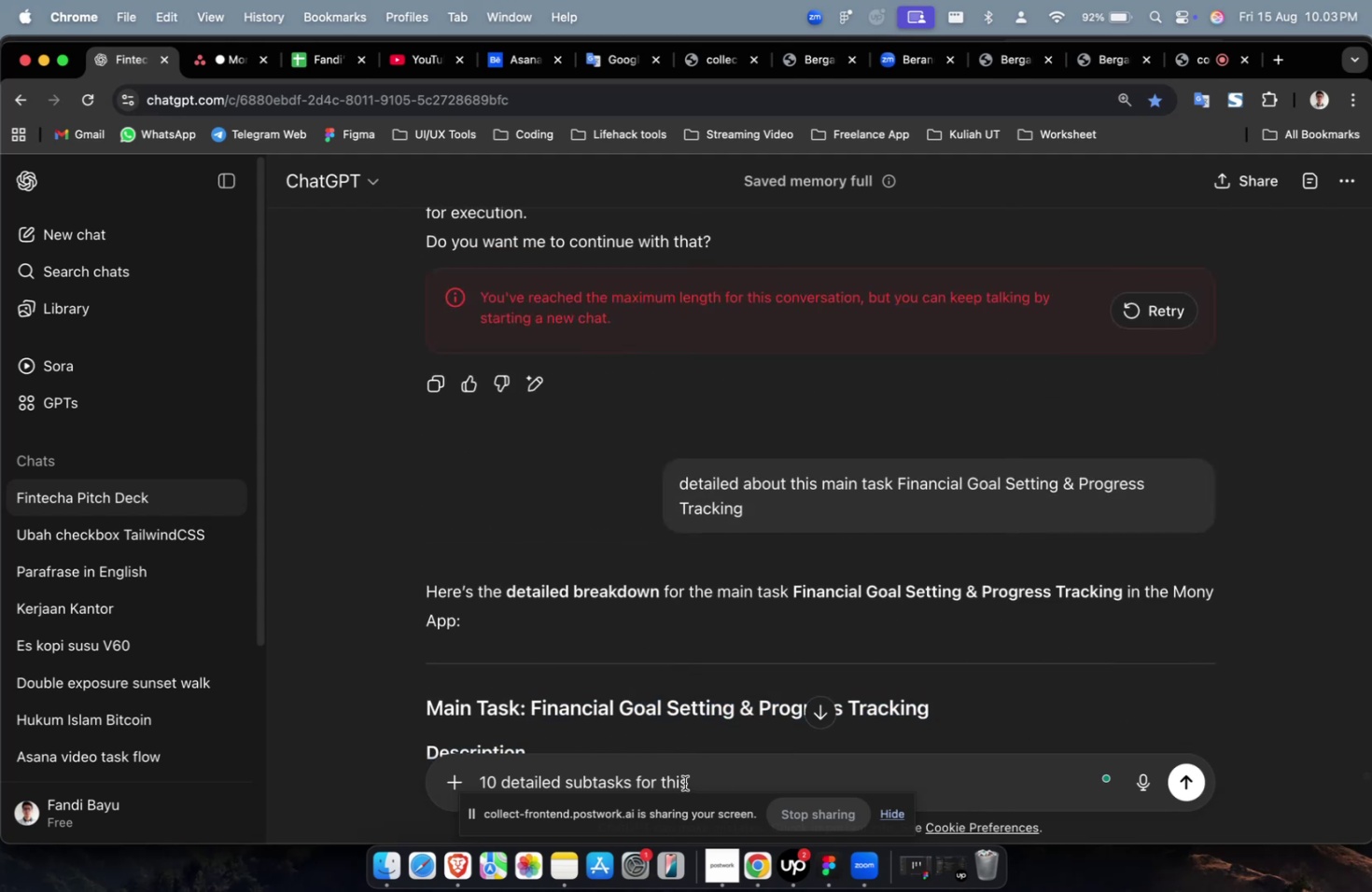 
left_click([680, 781])
 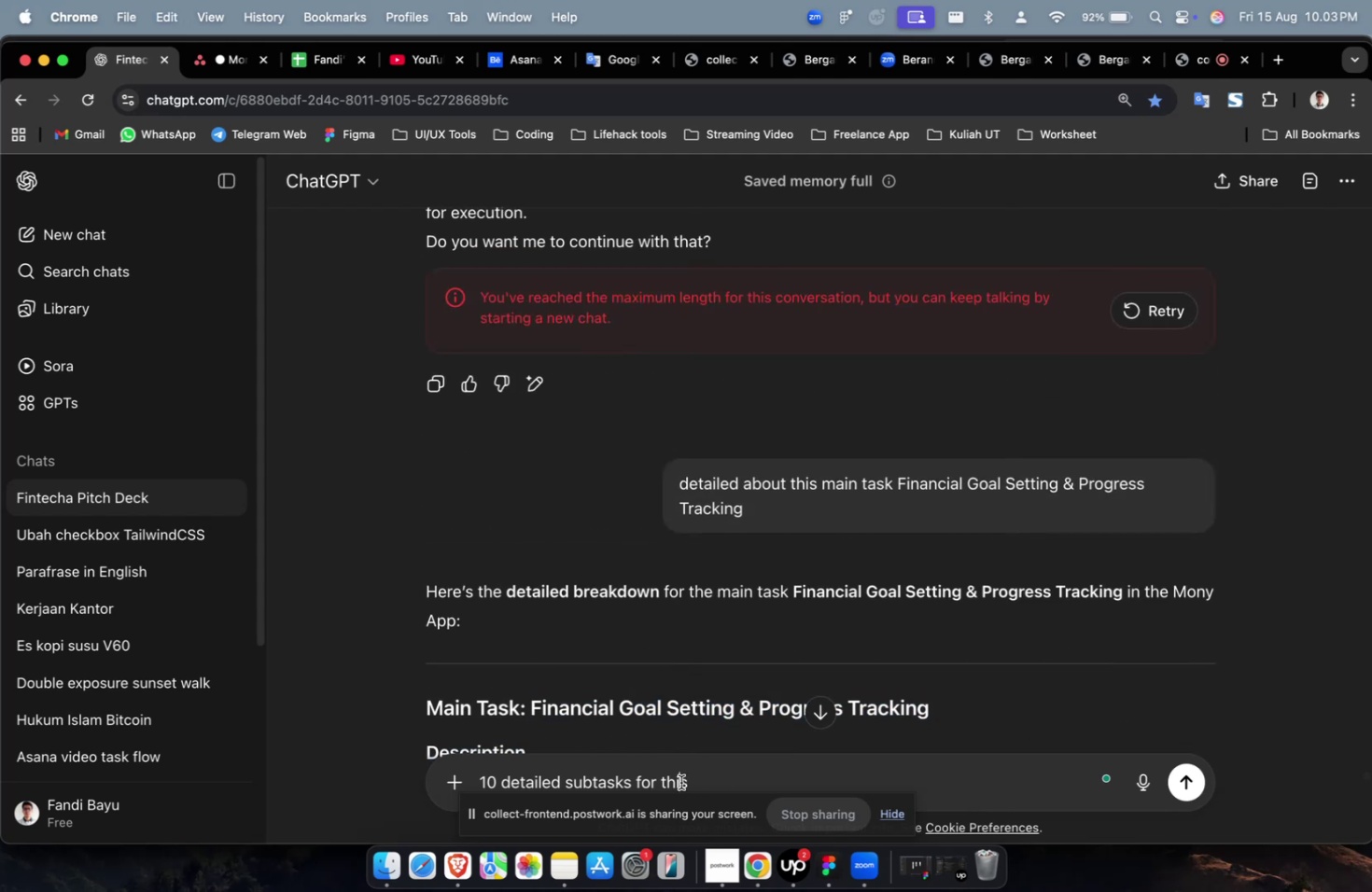 
hold_key(key=CommandLeft, duration=0.6)
double_click([680, 781])
 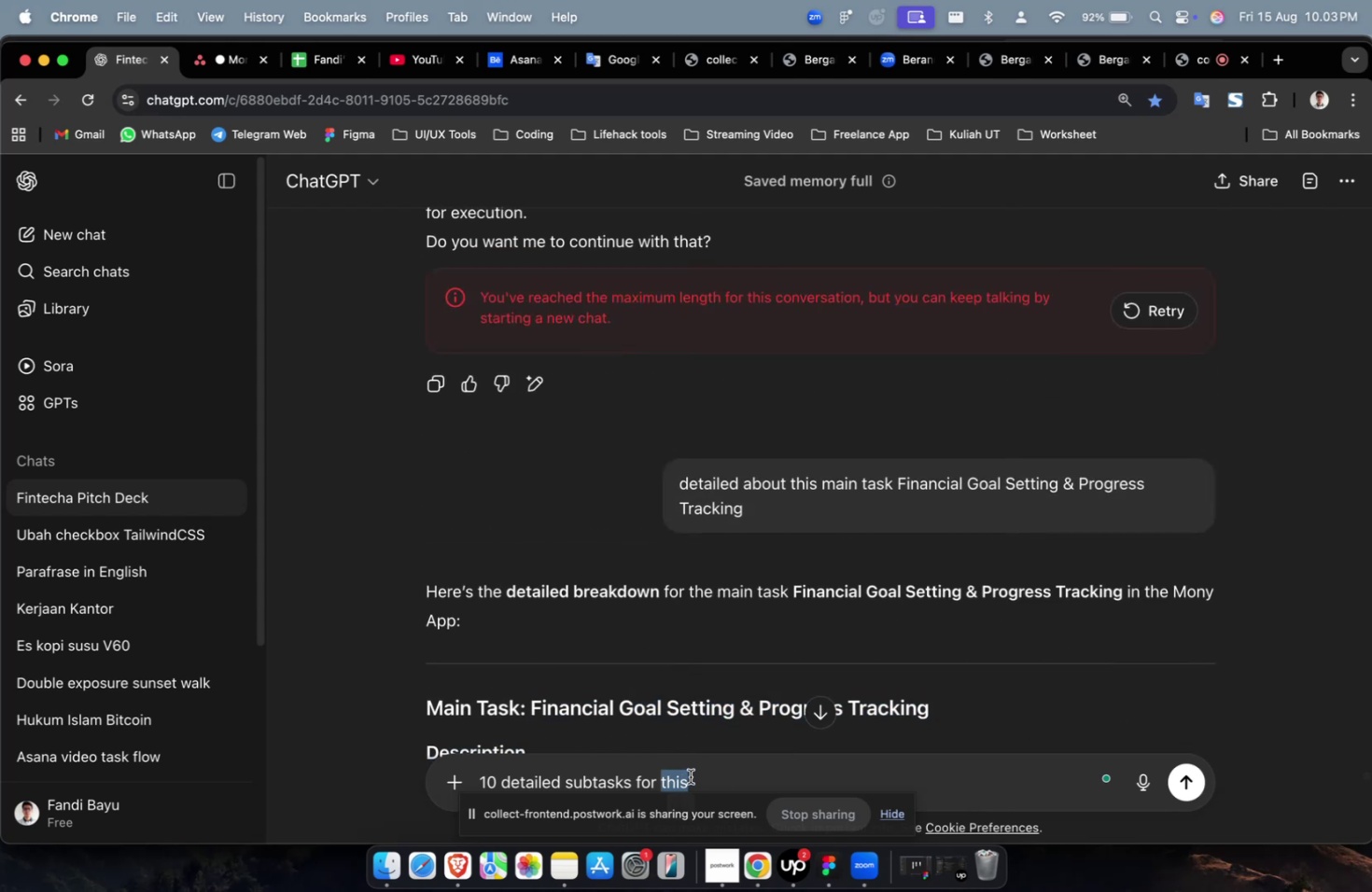 
key(Meta+V)
 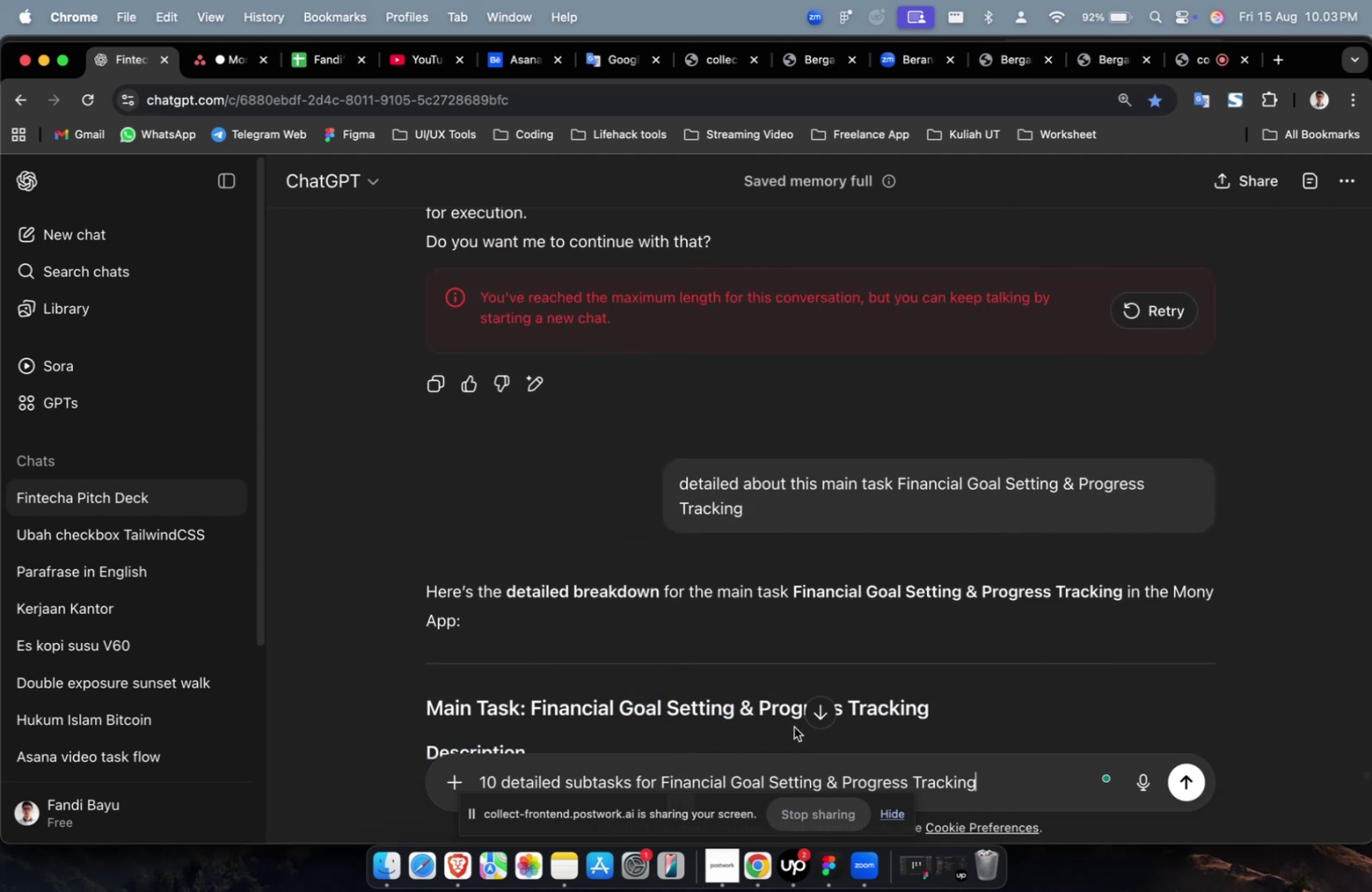 
type( with description, points and goals)
 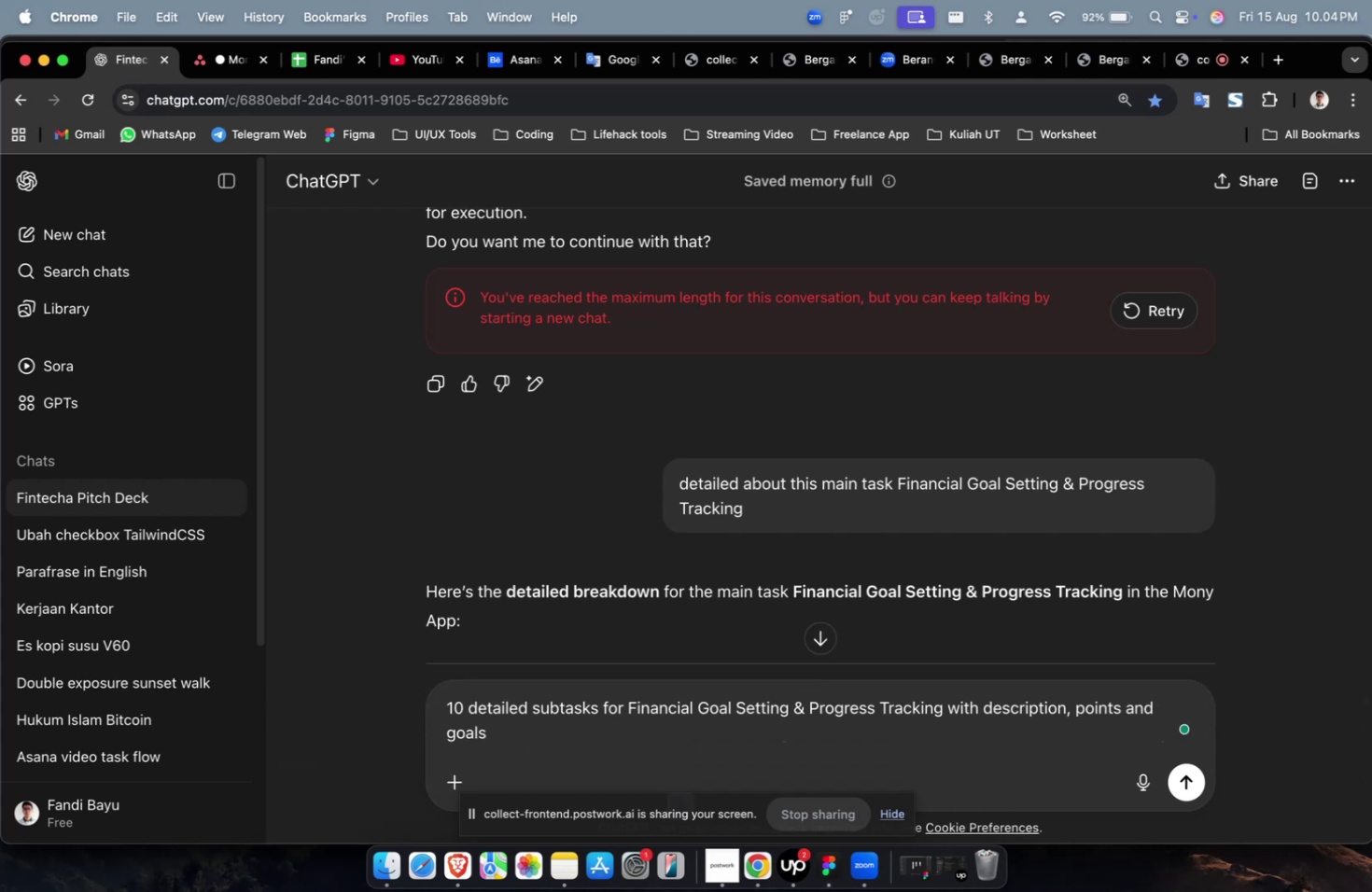 
key(Enter)
 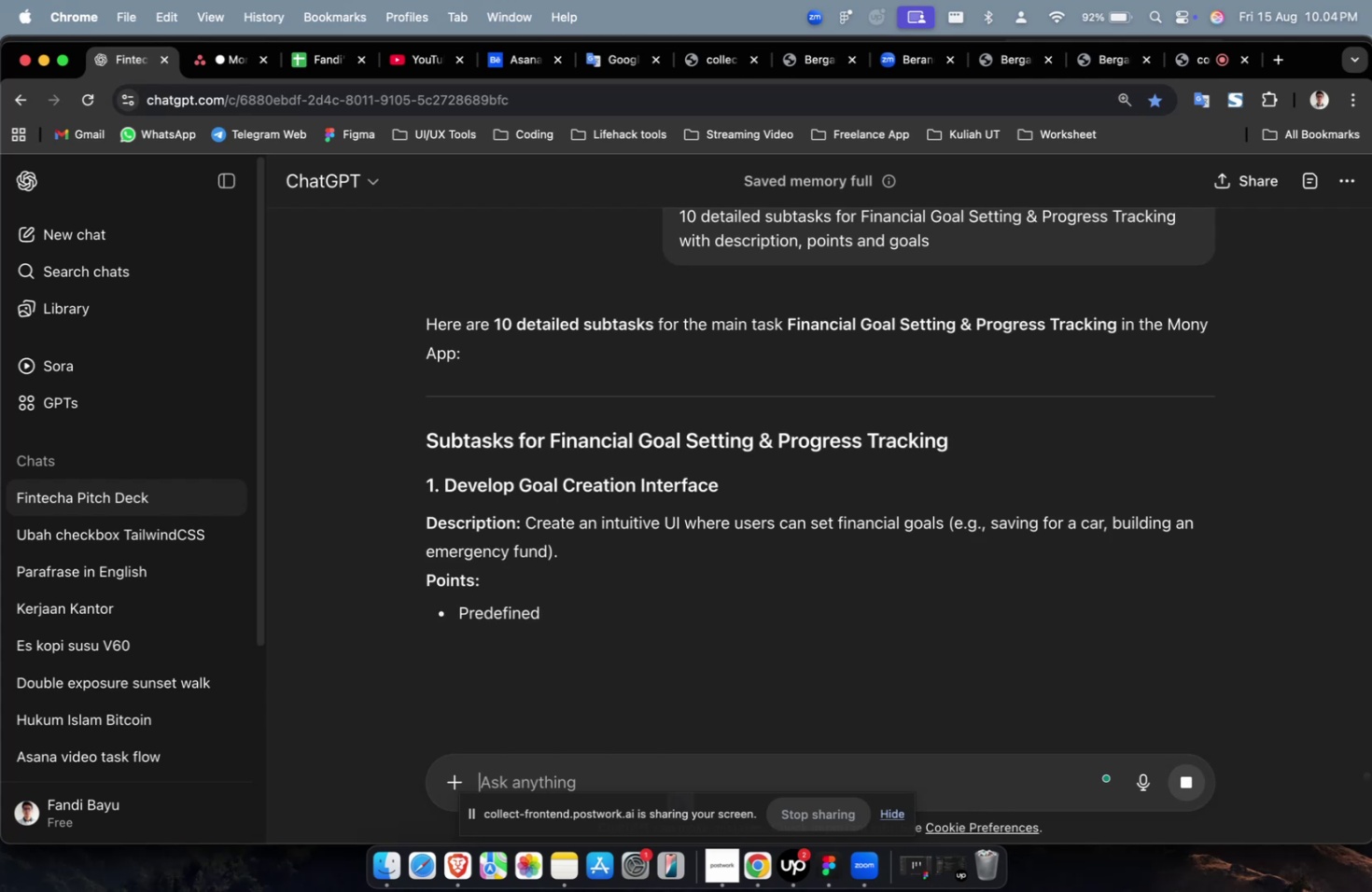 
wait(41.05)
 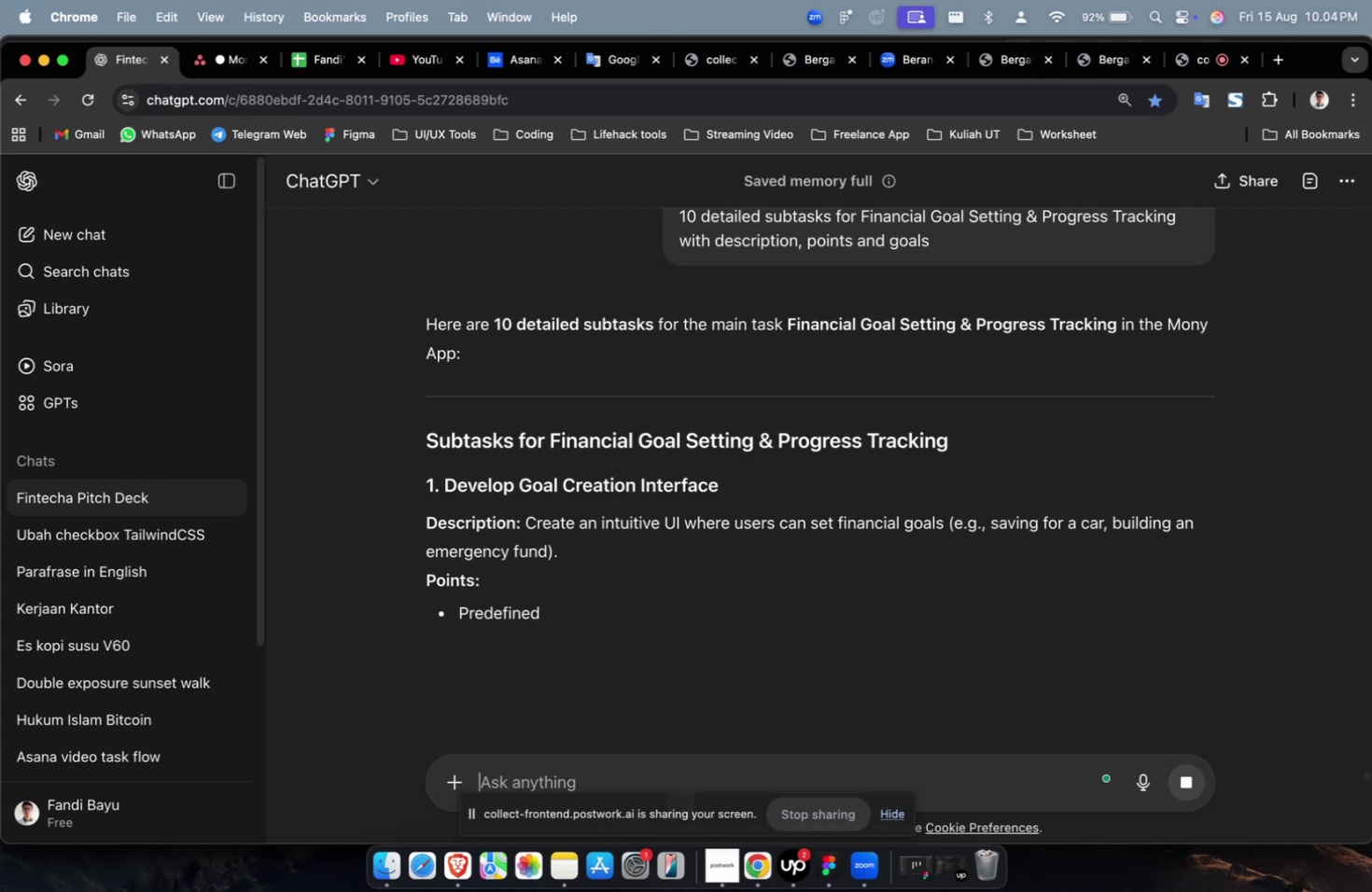 
scroll: coordinate [799, 715], scroll_direction: down, amount: 2.0
 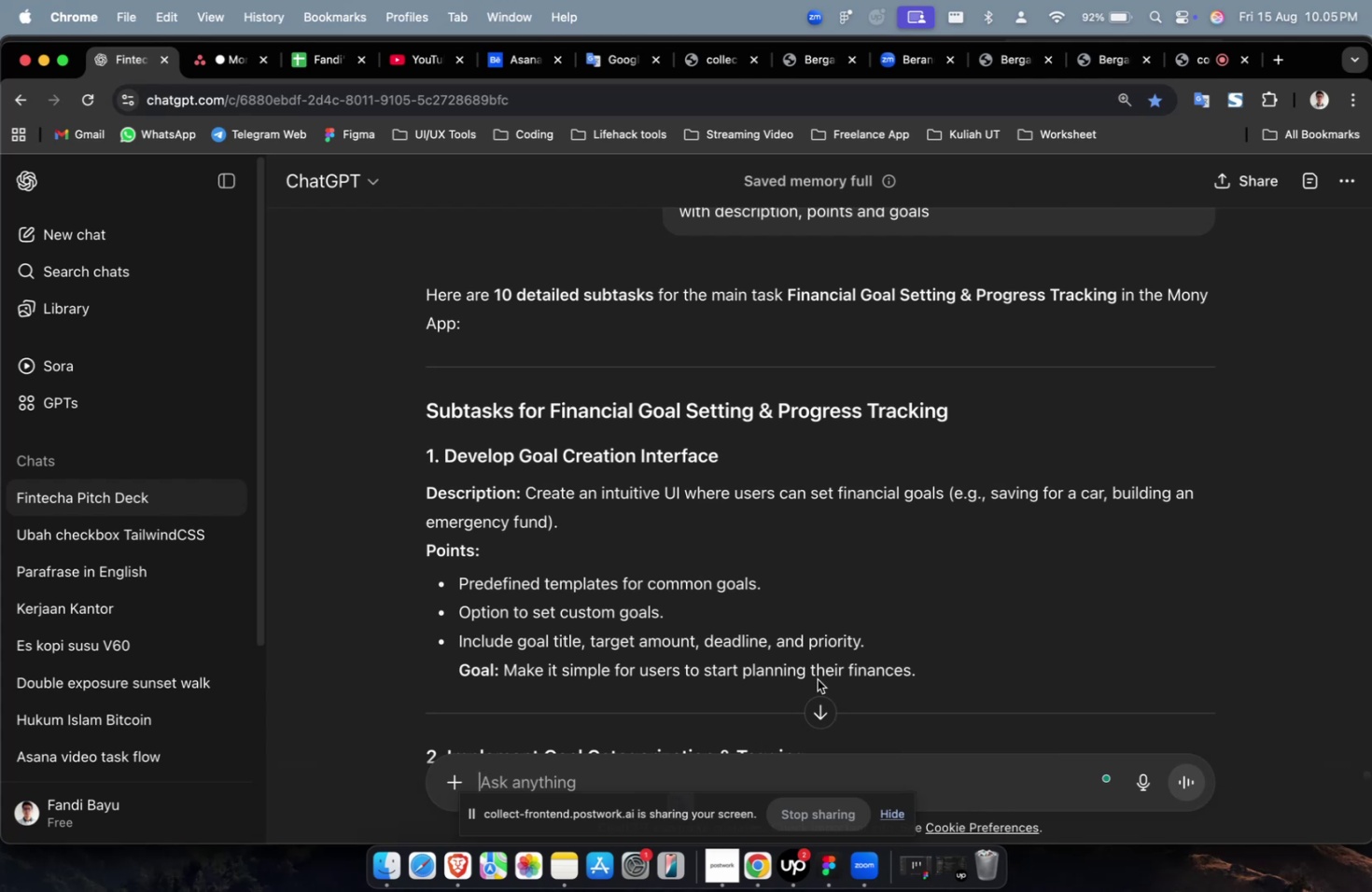 
wait(55.22)
 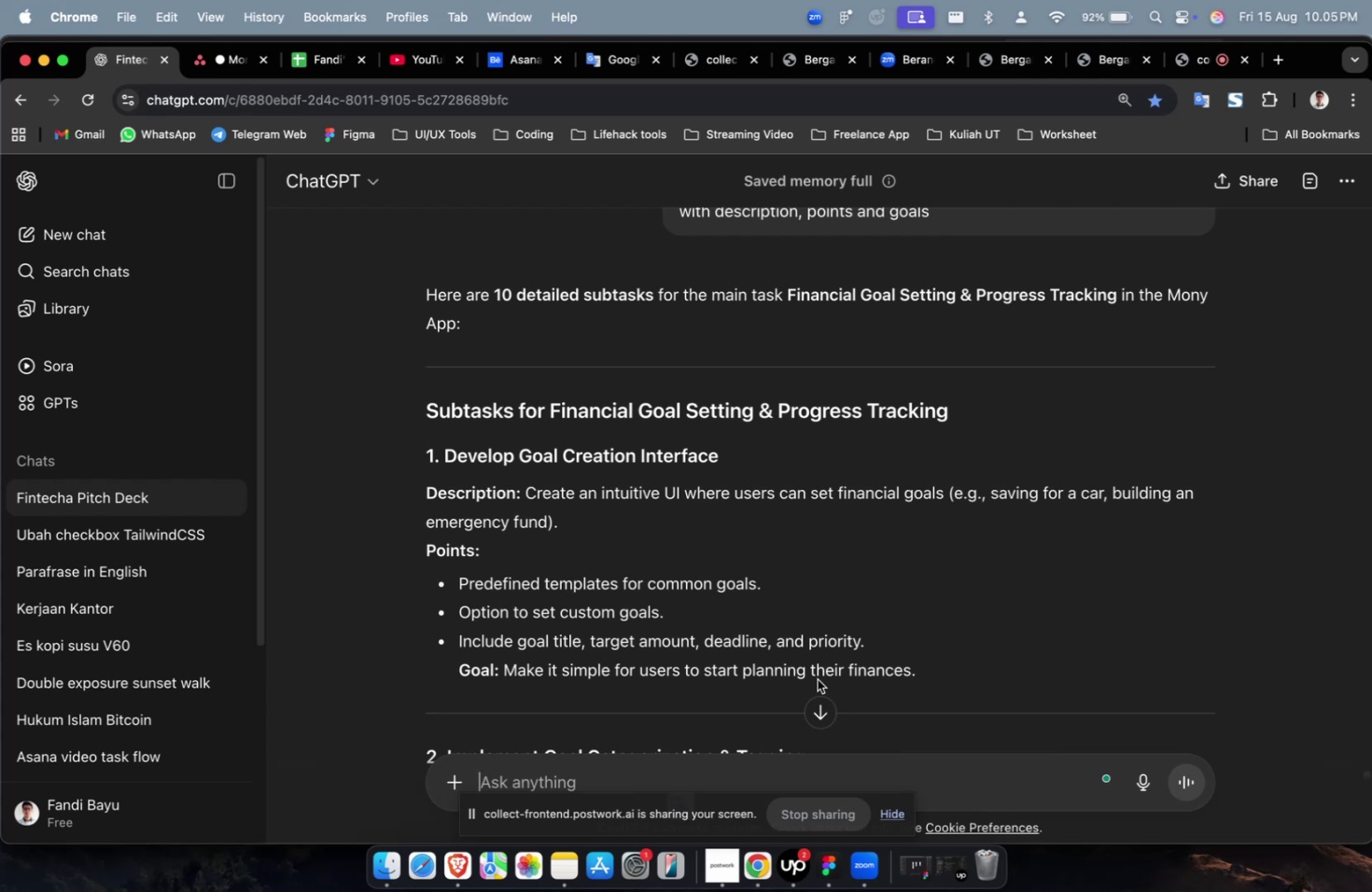 
scroll: coordinate [809, 515], scroll_direction: down, amount: 2.0
 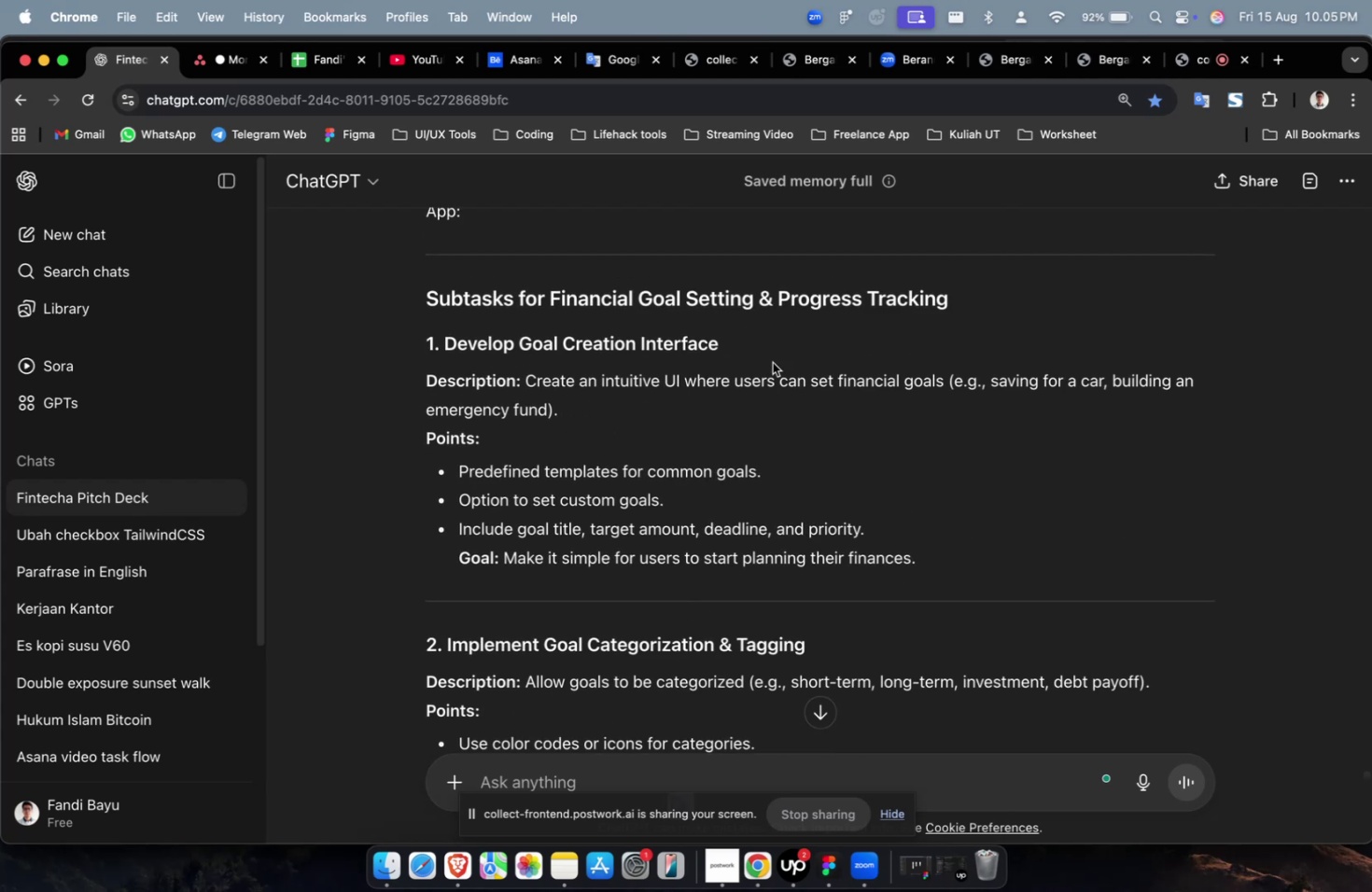 
left_click_drag(start_coordinate=[758, 349], to_coordinate=[444, 343])
 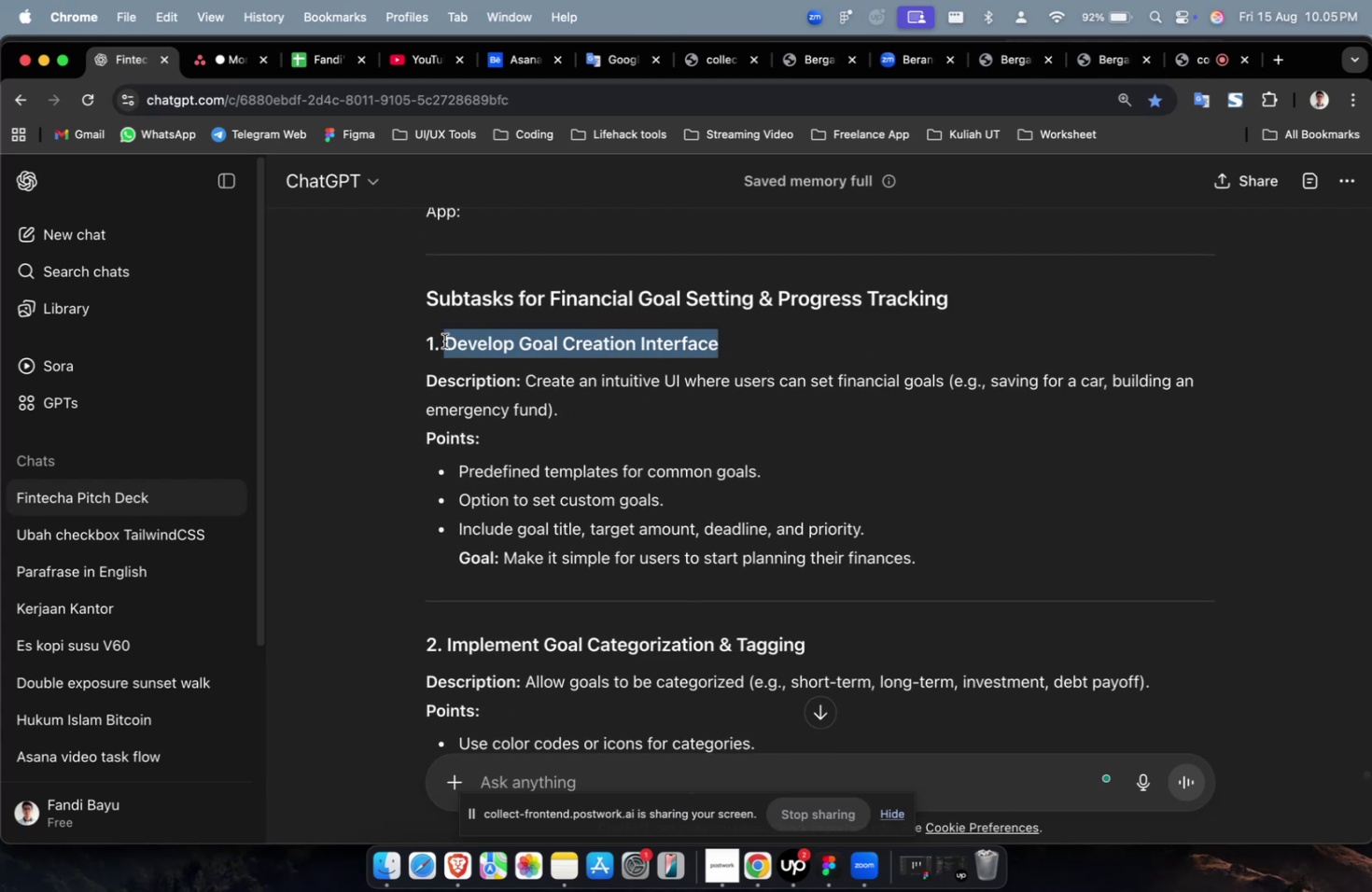 
key(Meta+C)
 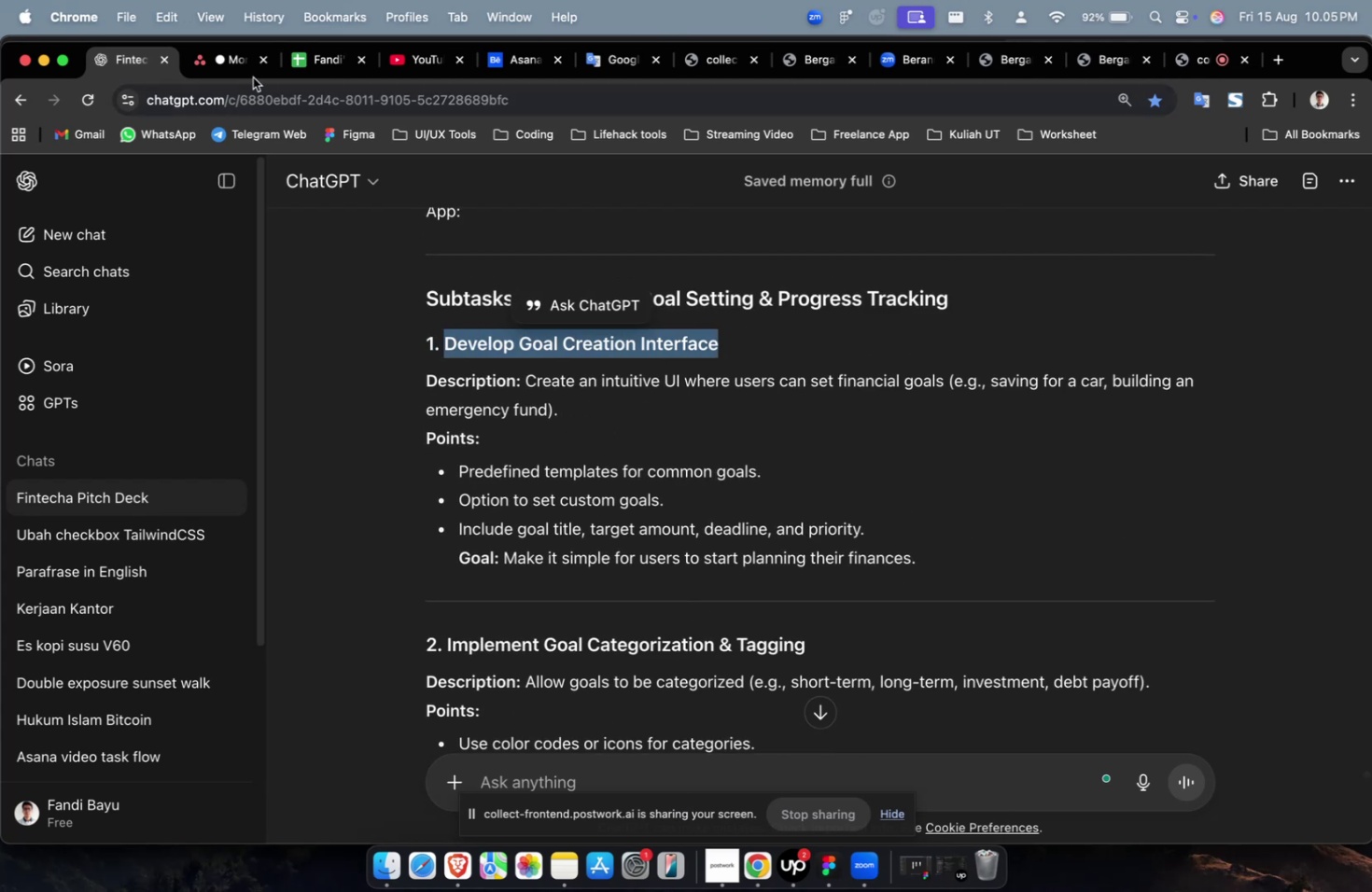 
left_click([238, 70])
 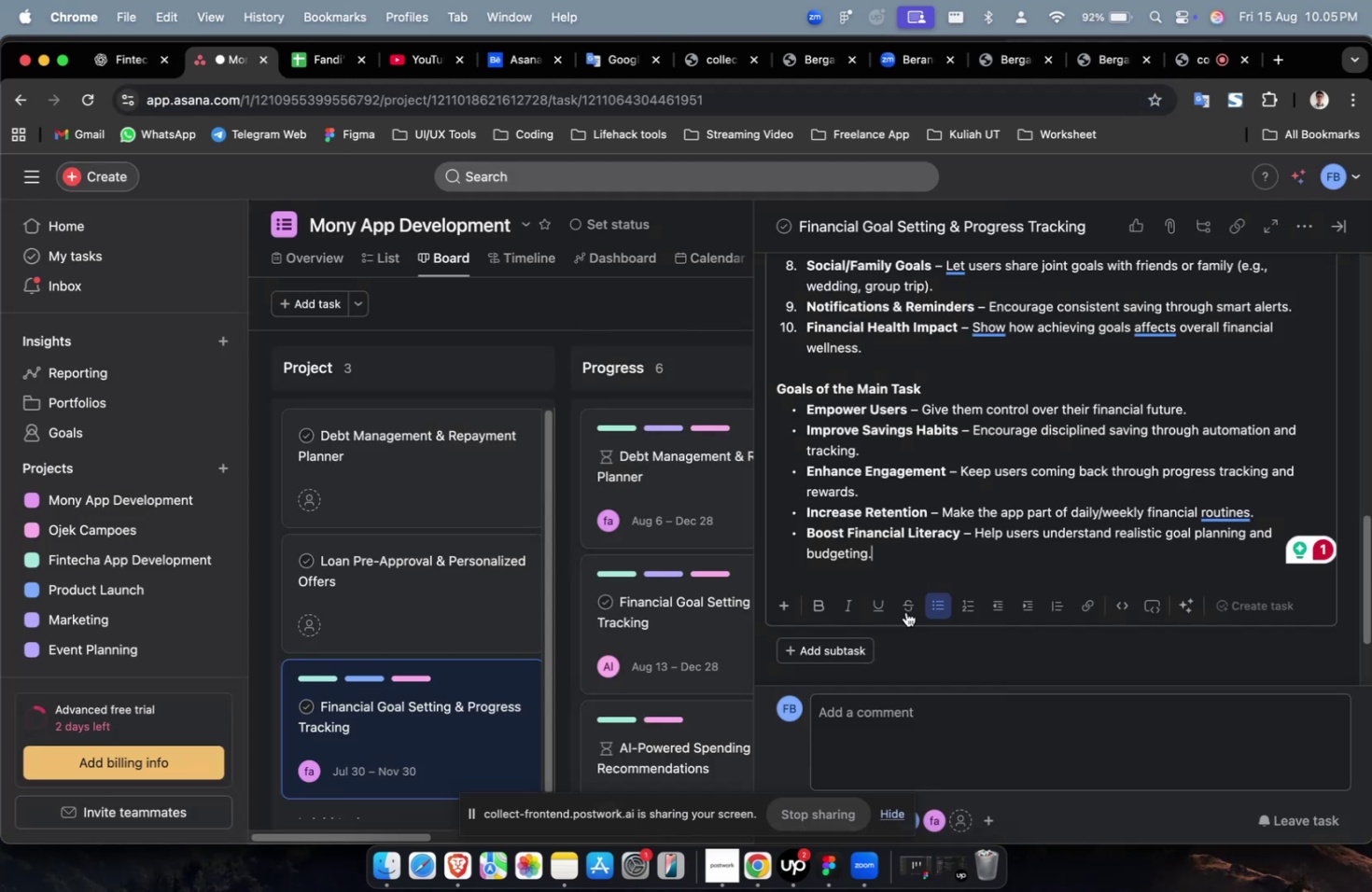 
scroll: coordinate [907, 611], scroll_direction: down, amount: 9.0
 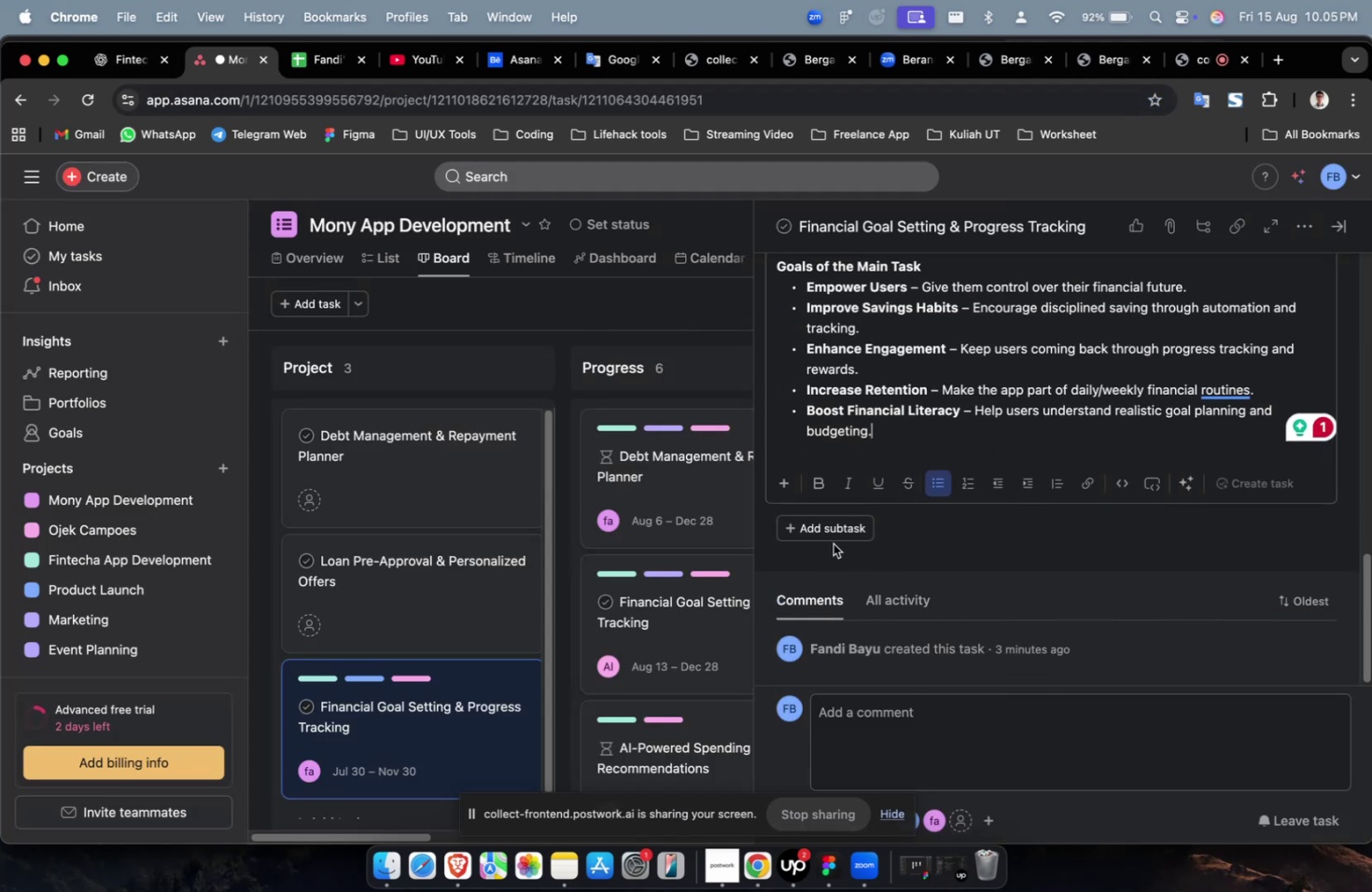 
left_click([827, 536])
 